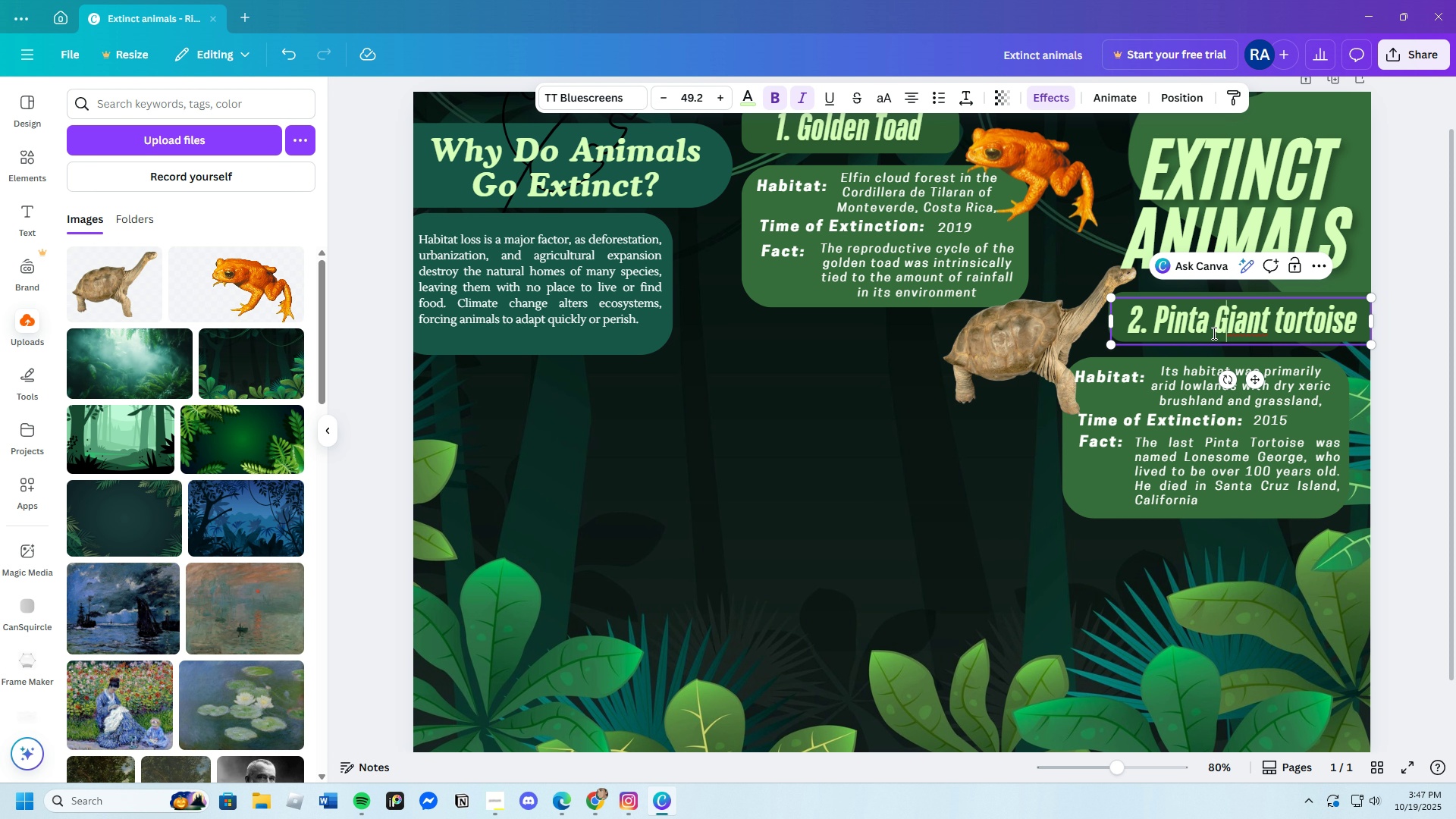 
key(Shift+G)
 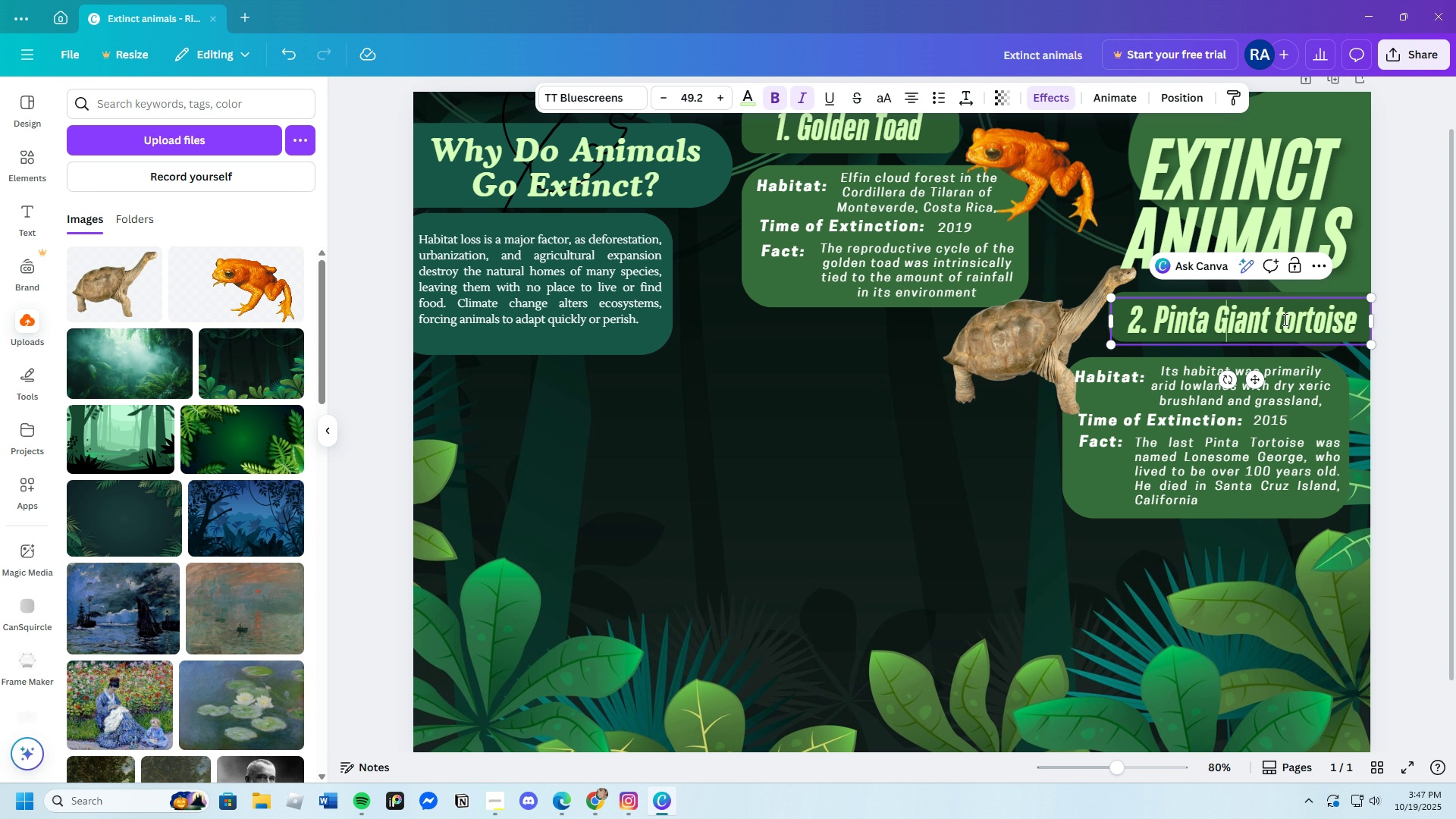 
left_click([1284, 319])
 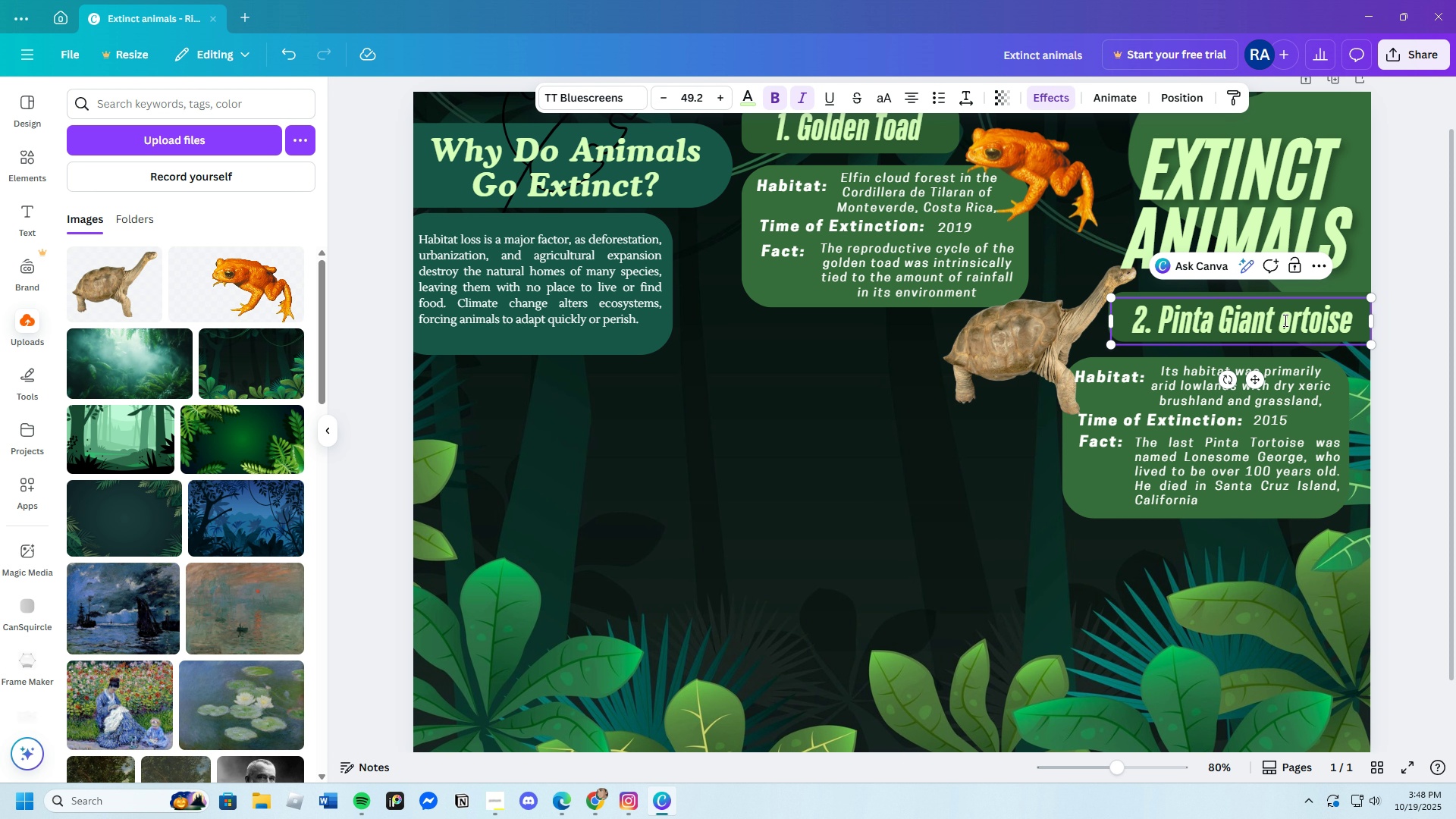 
key(Backspace)
 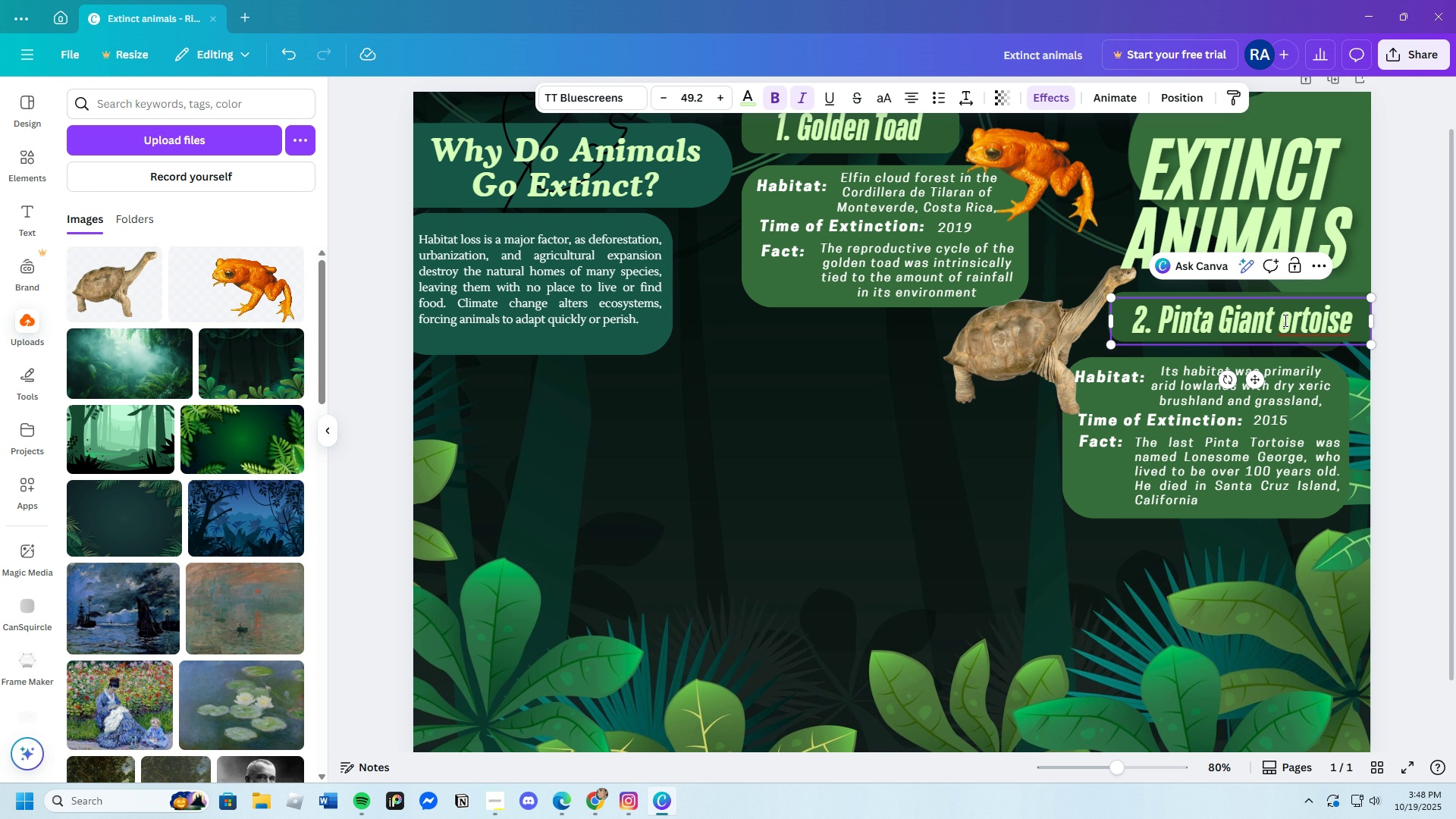 
key(Shift+T)
 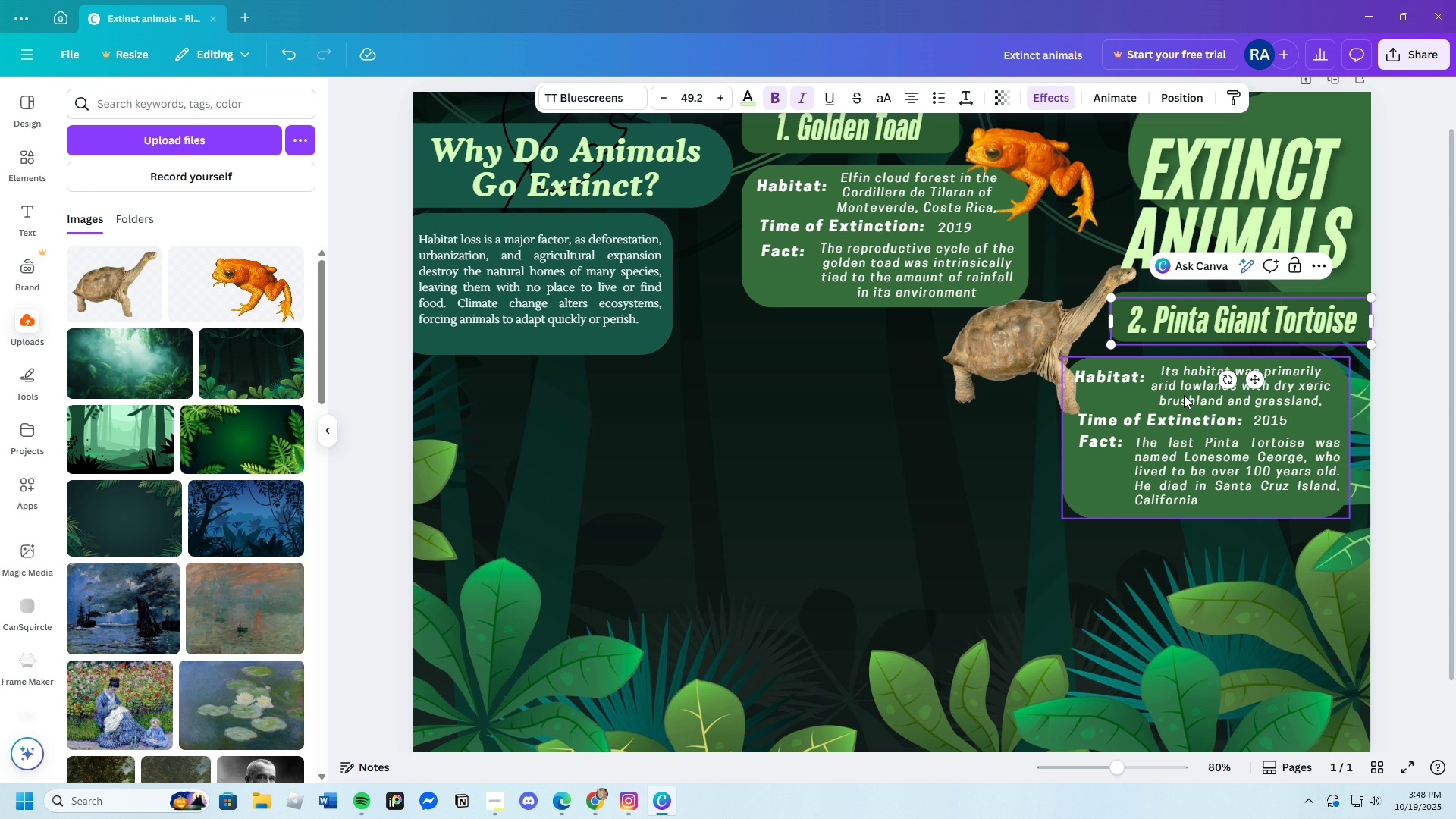 
left_click([1094, 447])
 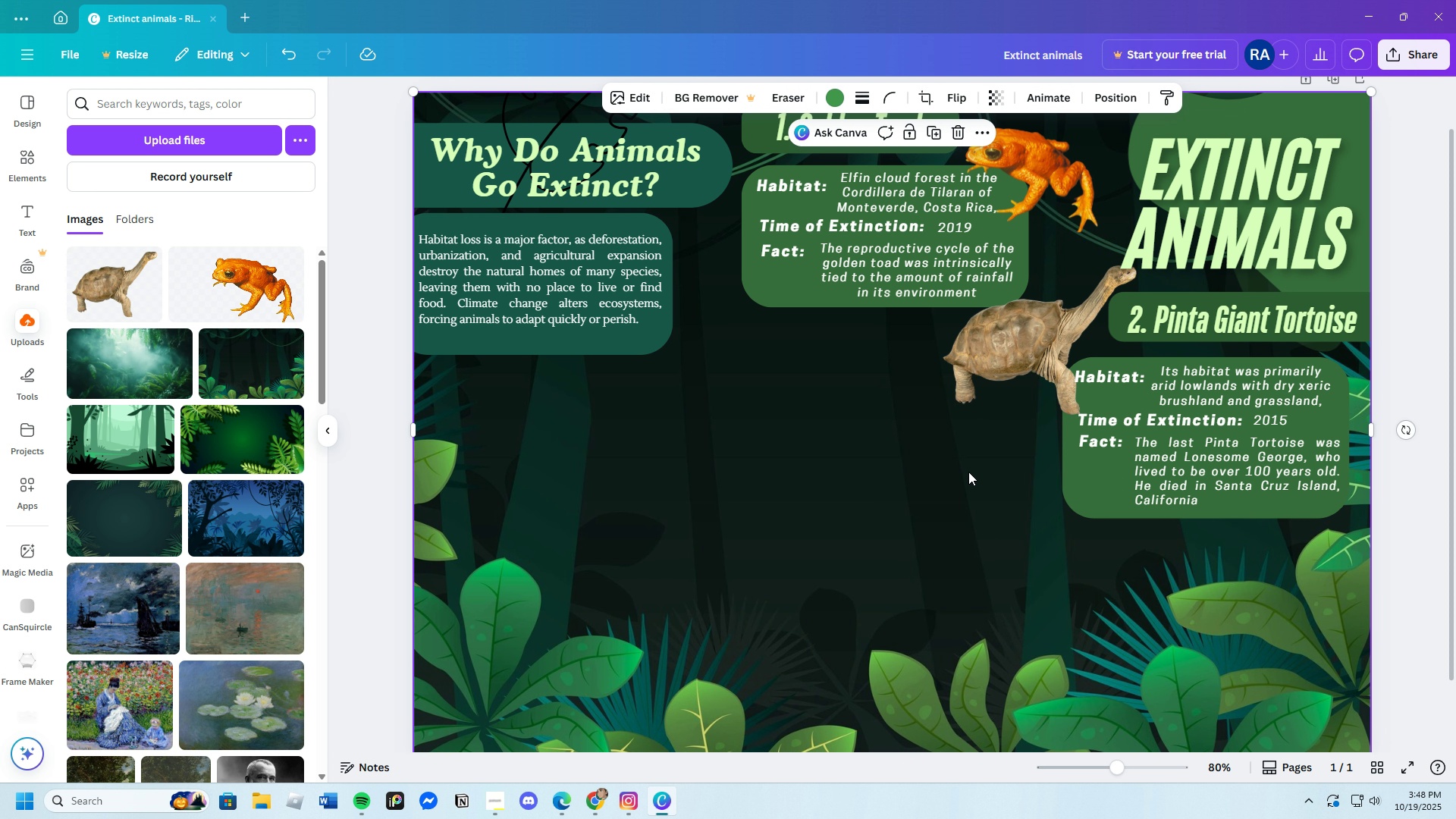 
left_click([968, 472])
 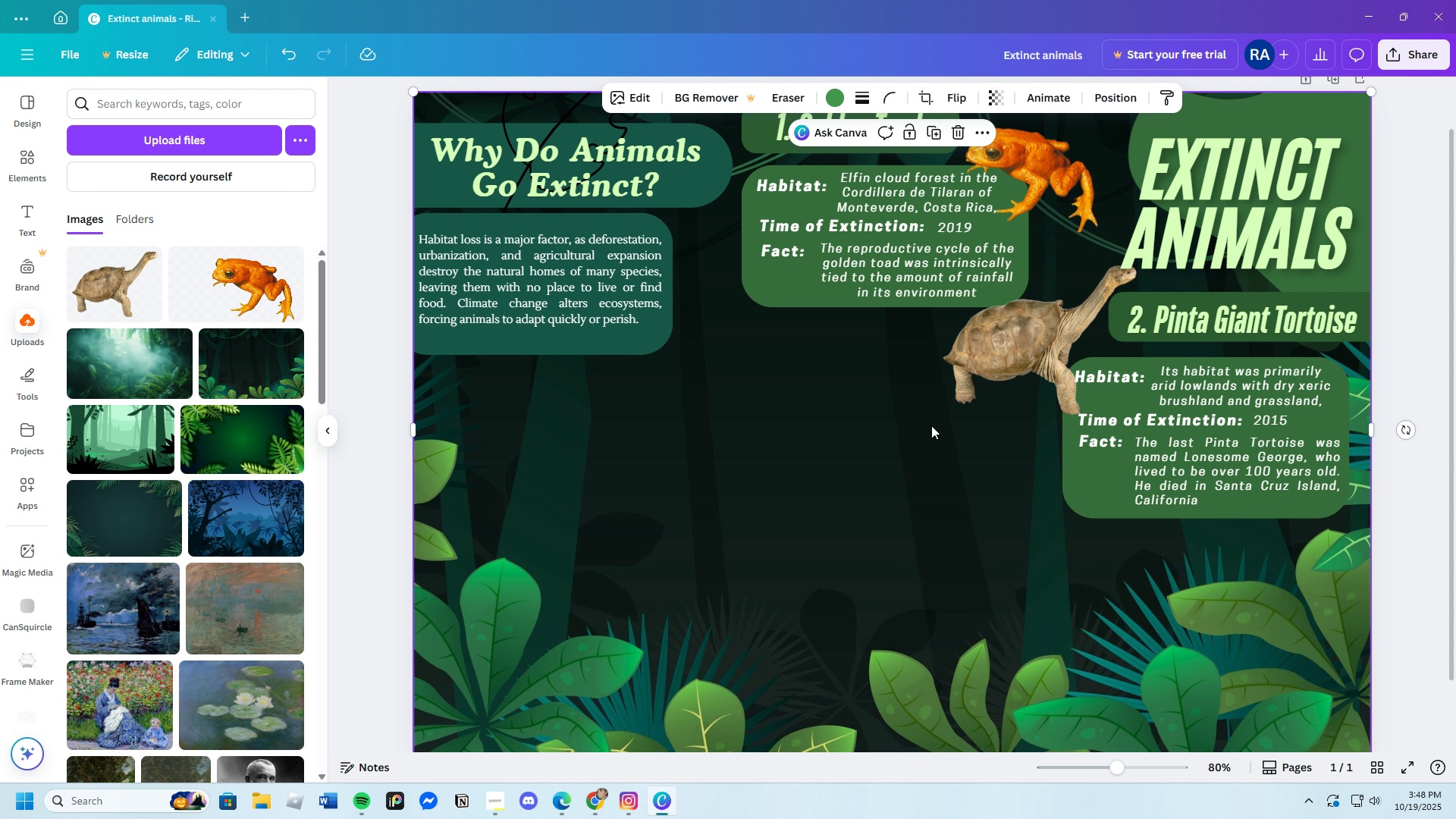 
scroll: coordinate [924, 441], scroll_direction: up, amount: 2.0
 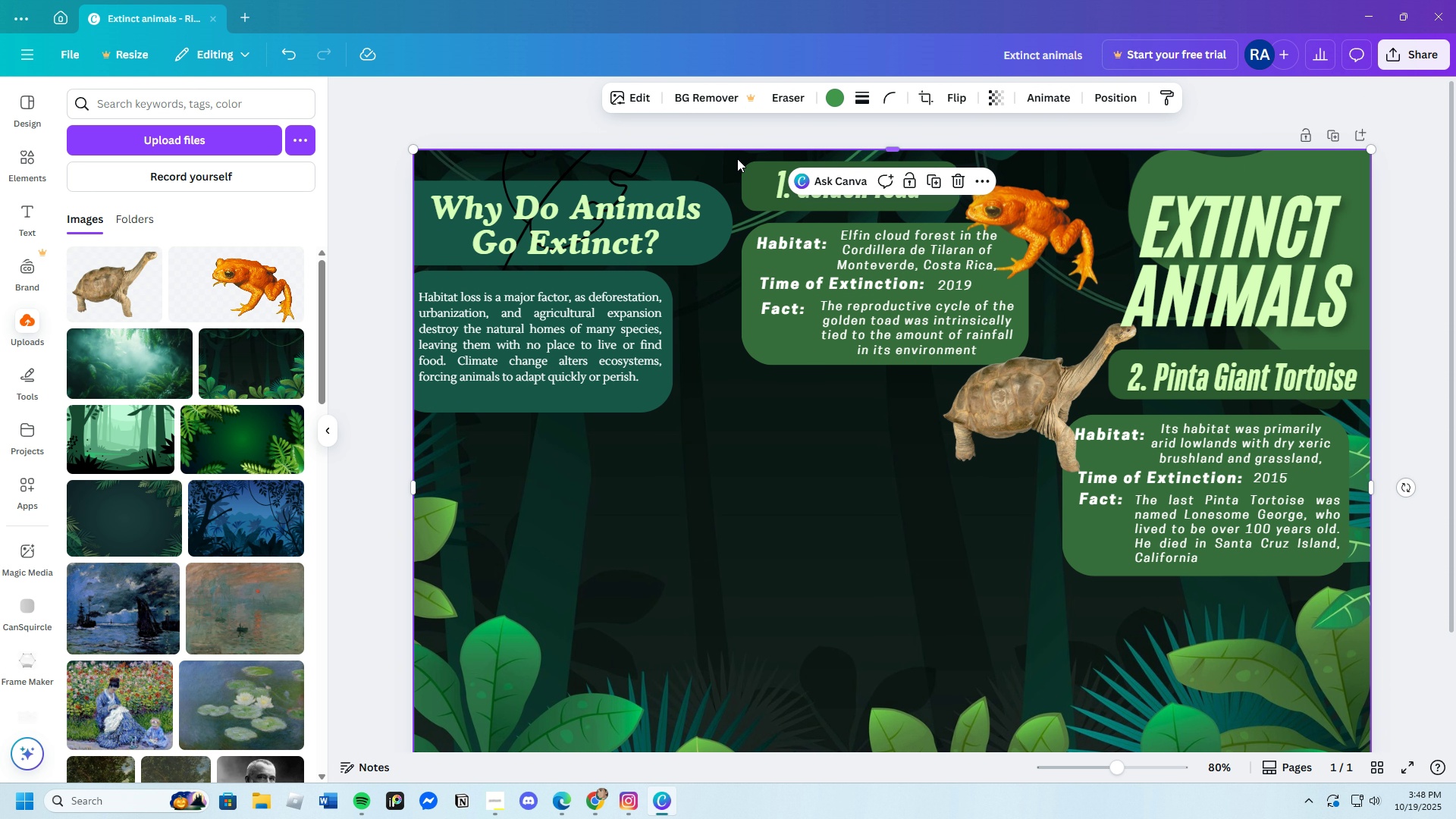 
left_click_drag(start_coordinate=[737, 162], to_coordinate=[814, 218])
 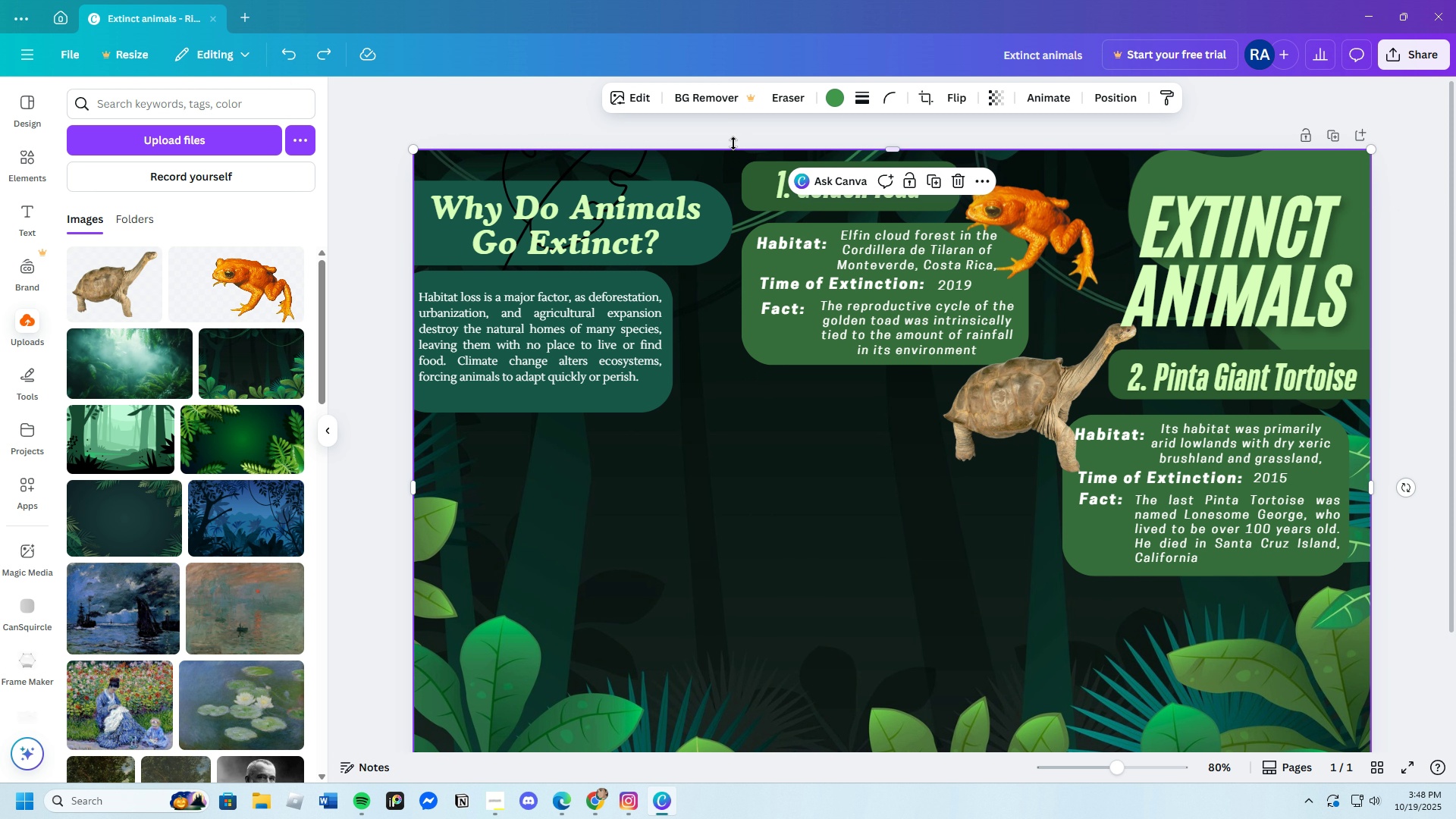 
left_click_drag(start_coordinate=[752, 136], to_coordinate=[928, 340])
 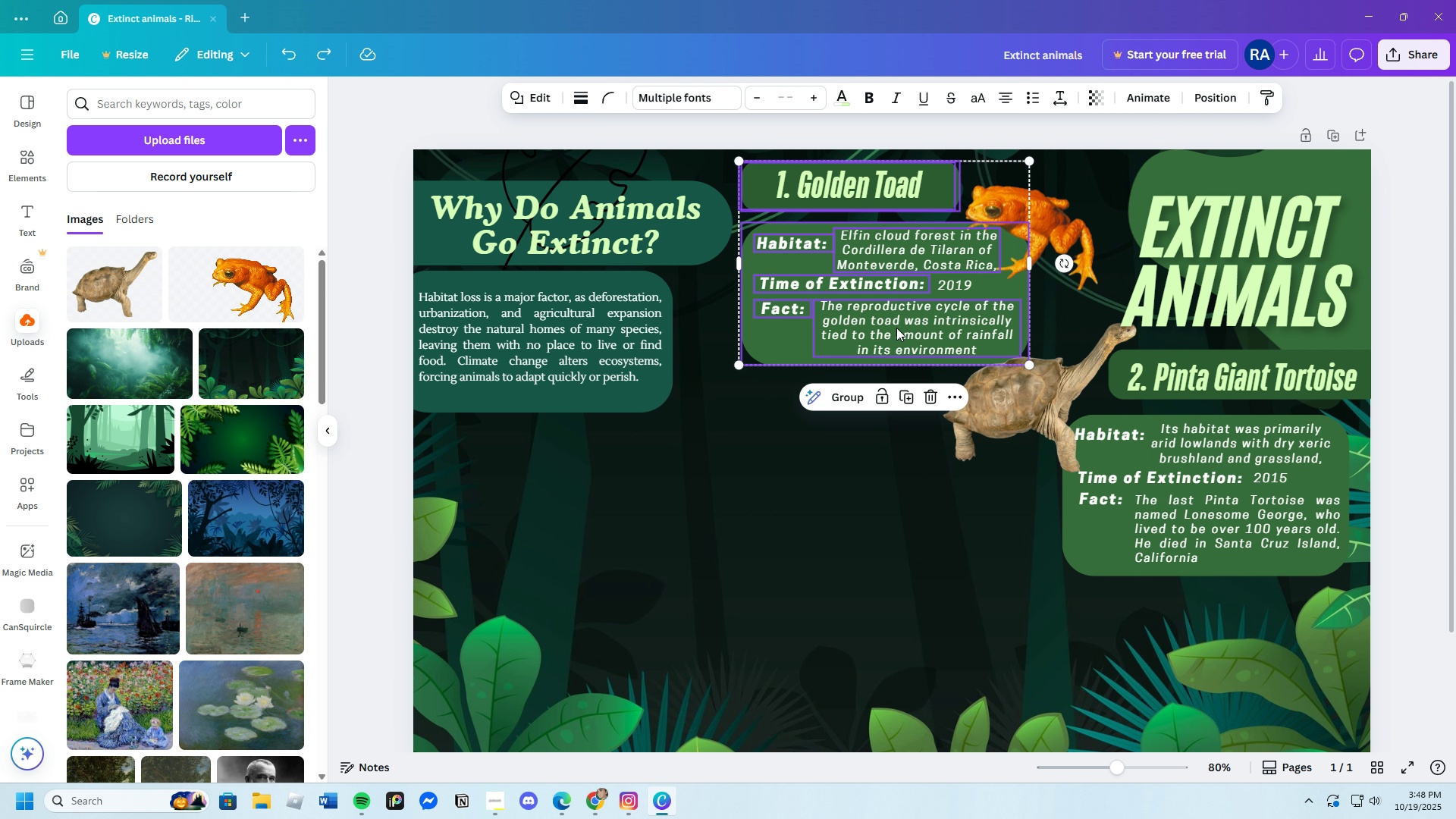 
mouse_move([915, 328])
 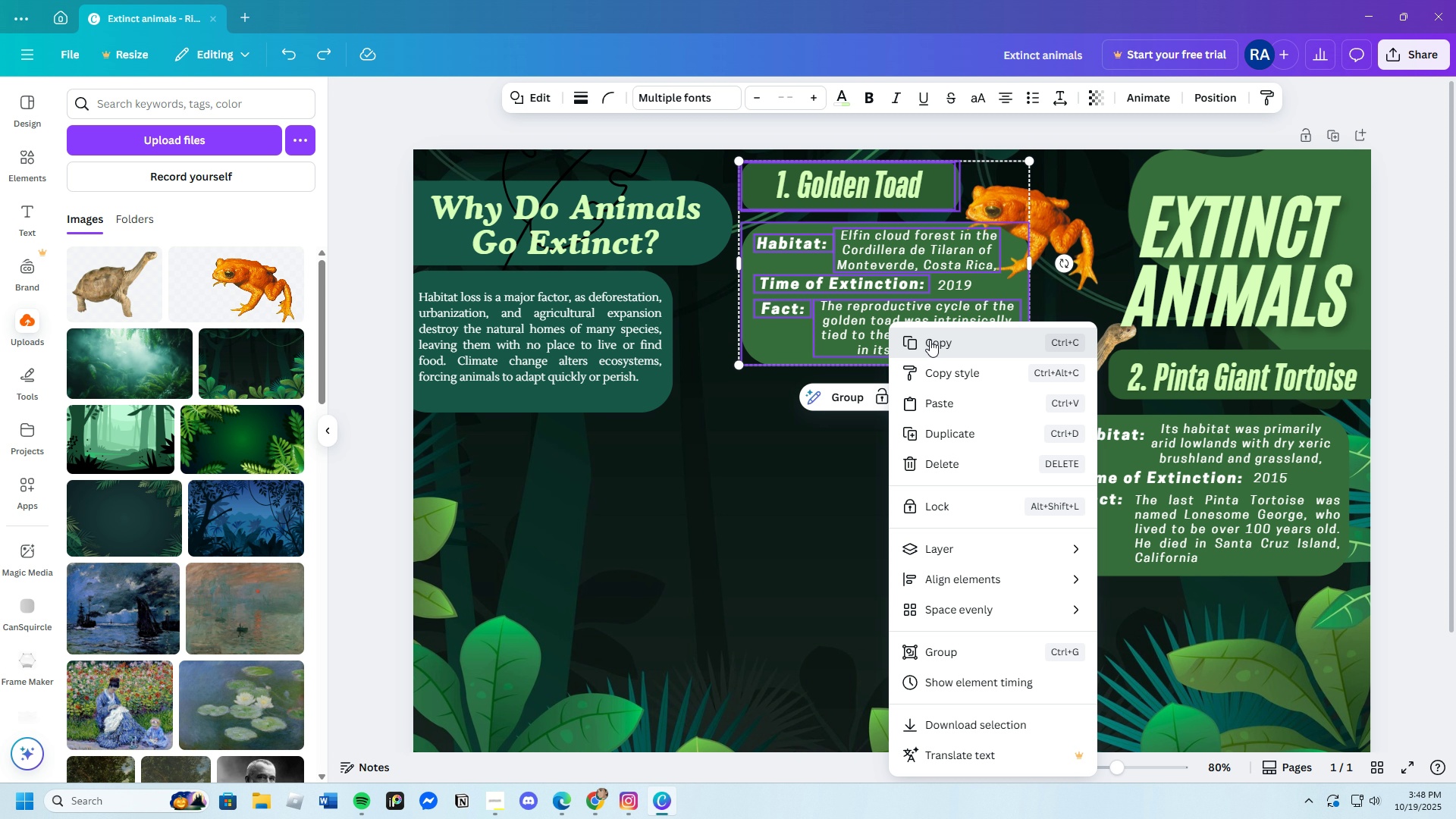 
left_click([930, 340])
 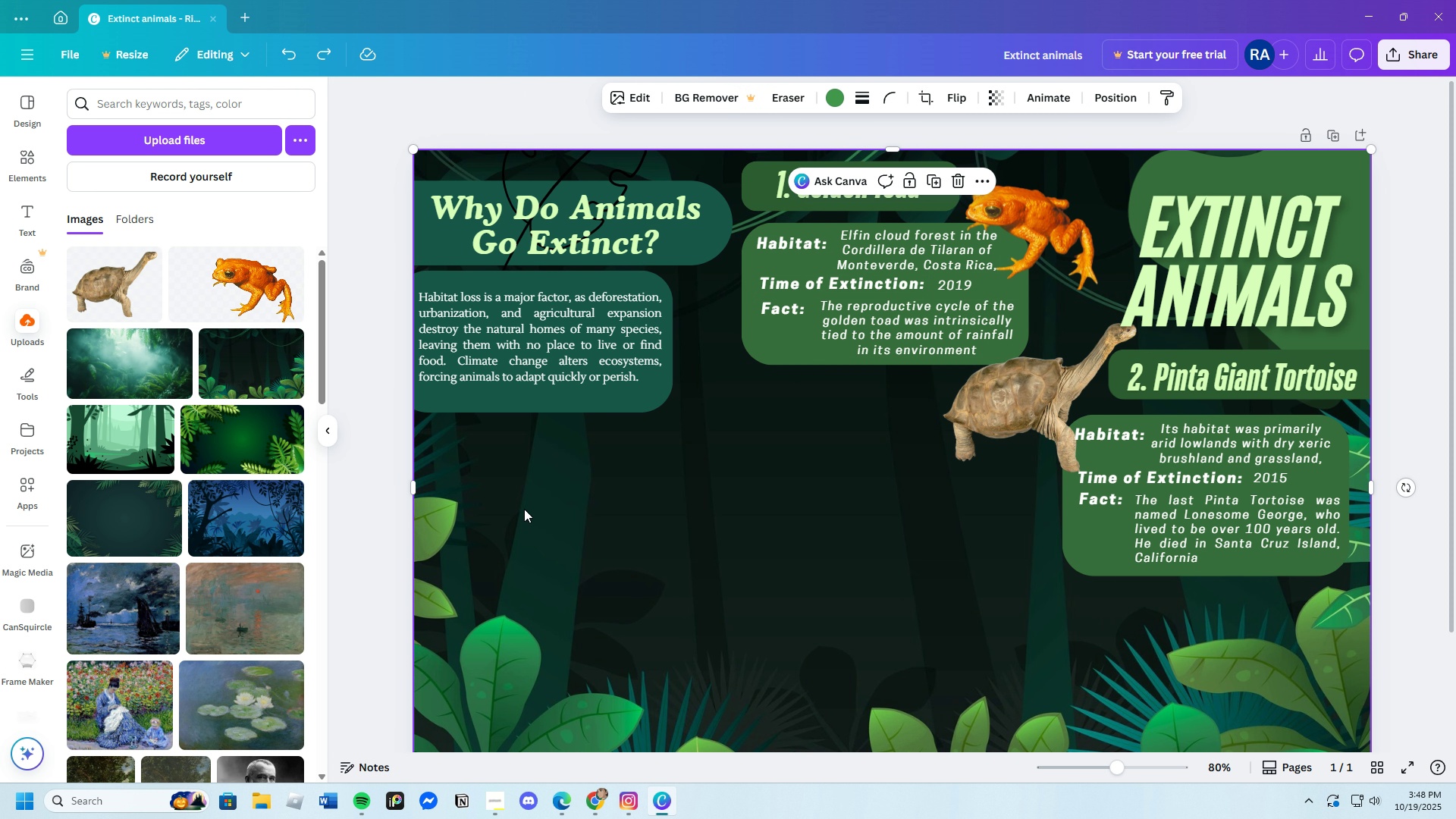 
left_click([524, 509])
 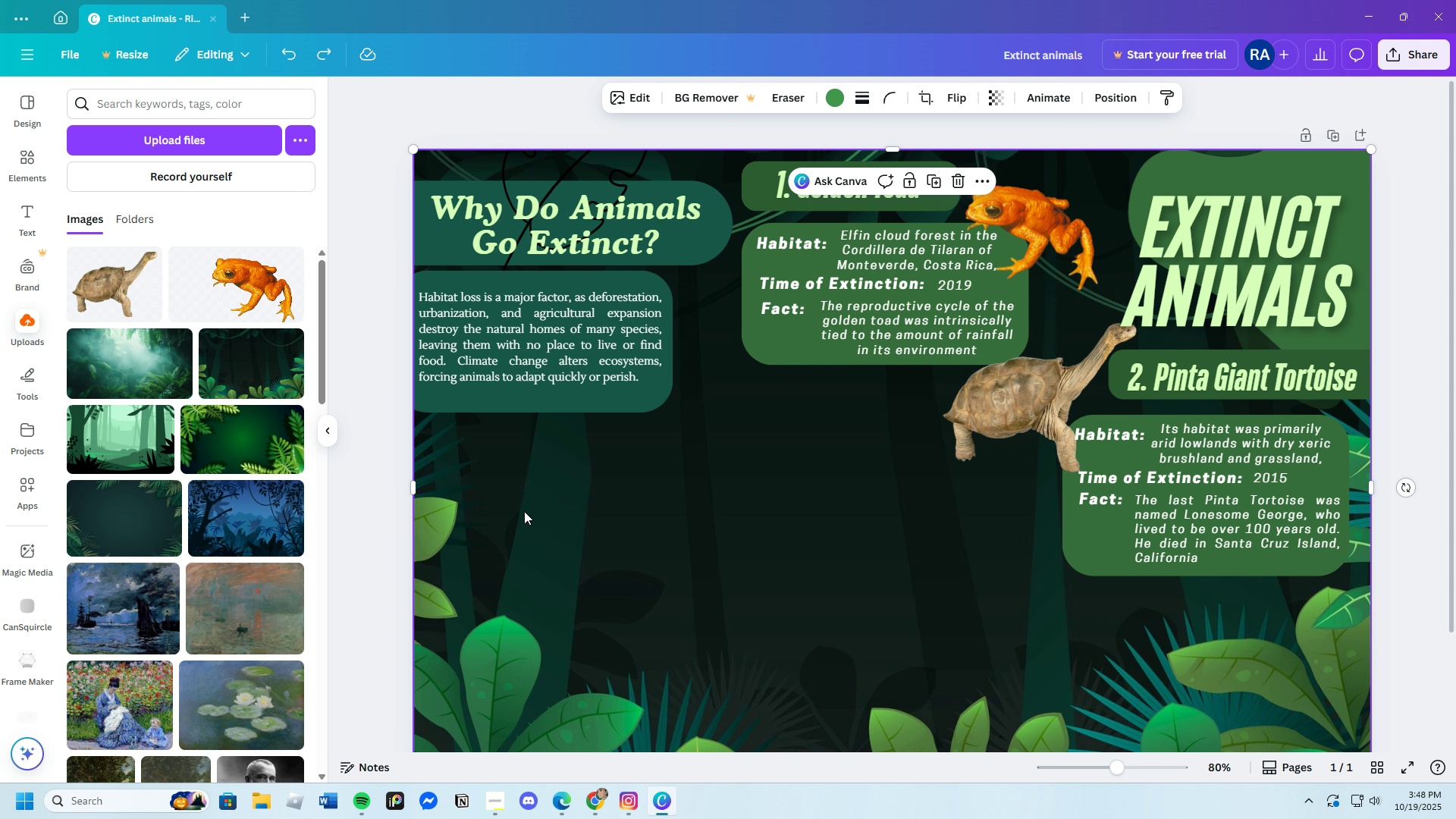 
key(Control+V)
 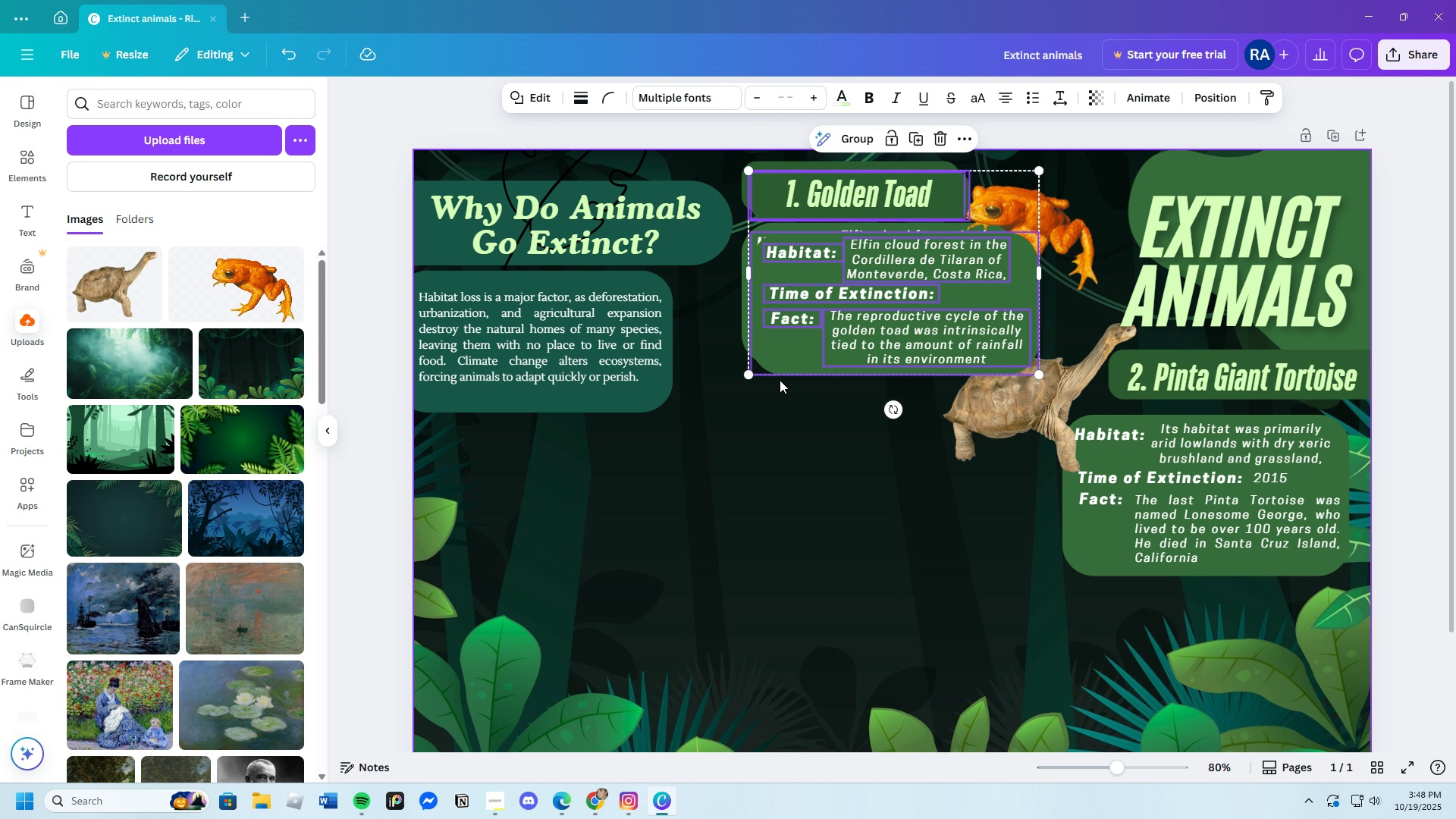 
left_click_drag(start_coordinate=[783, 359], to_coordinate=[460, 620])
 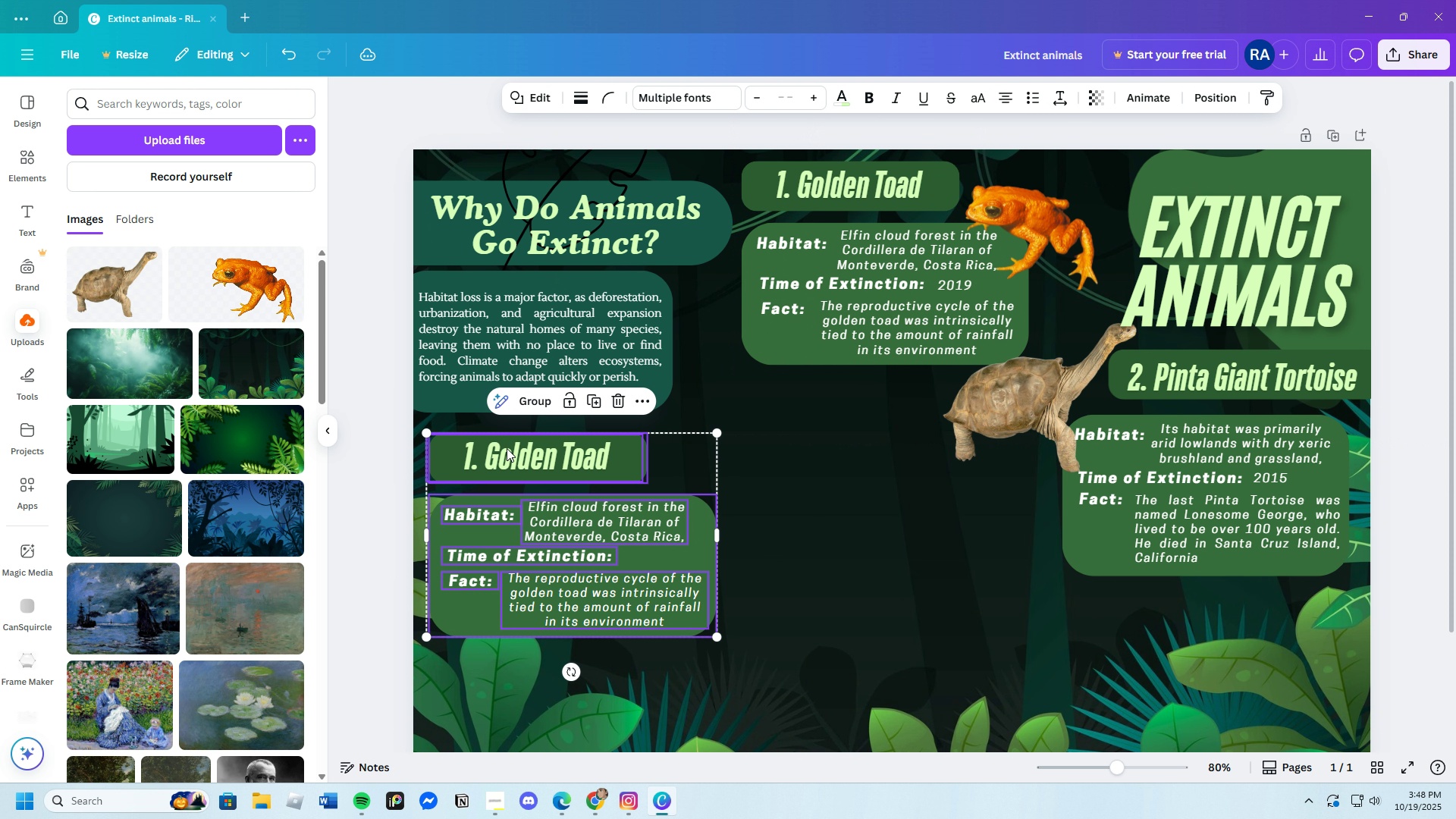 
left_click([515, 450])
 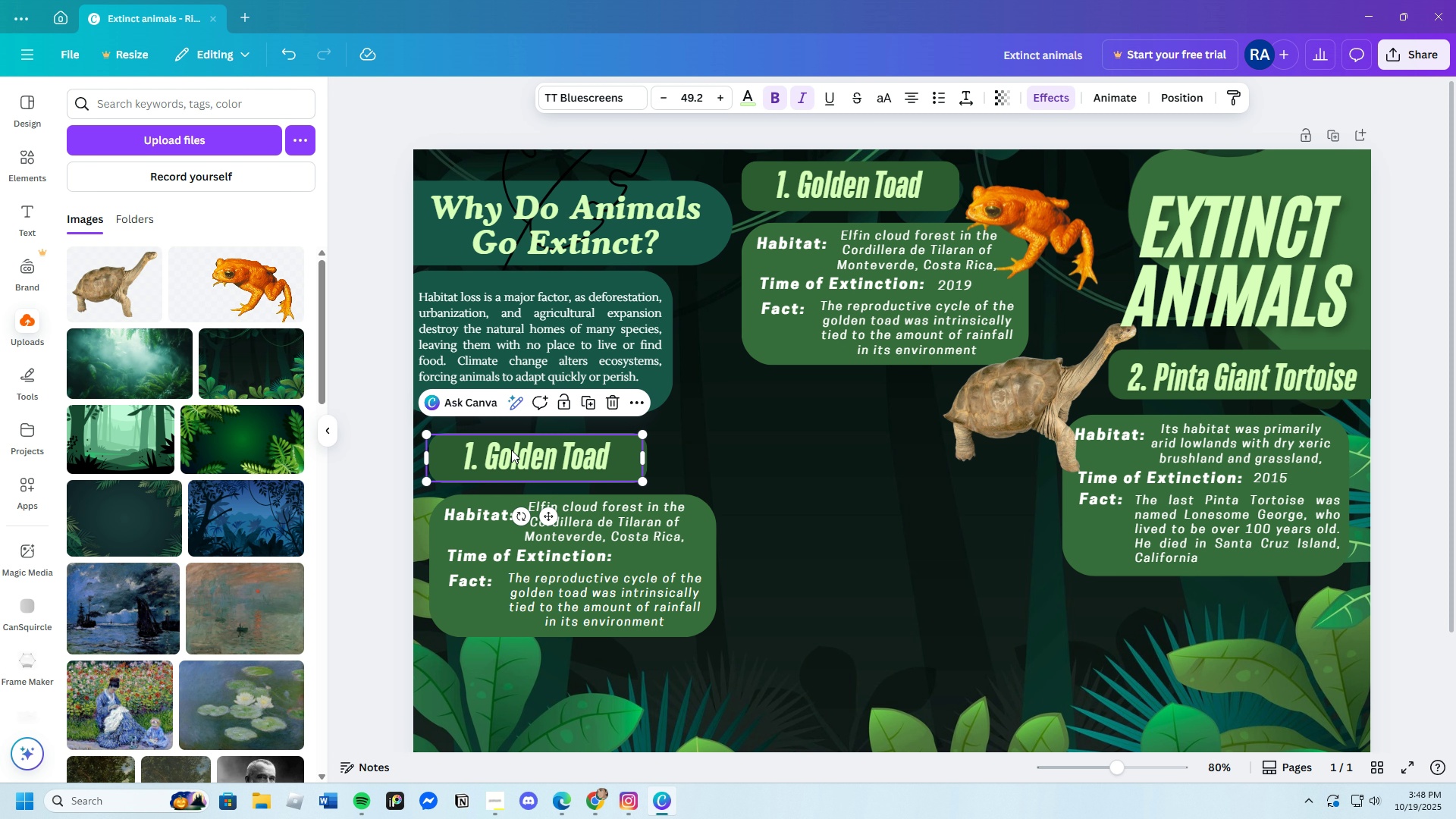 
left_click([509, 450])
 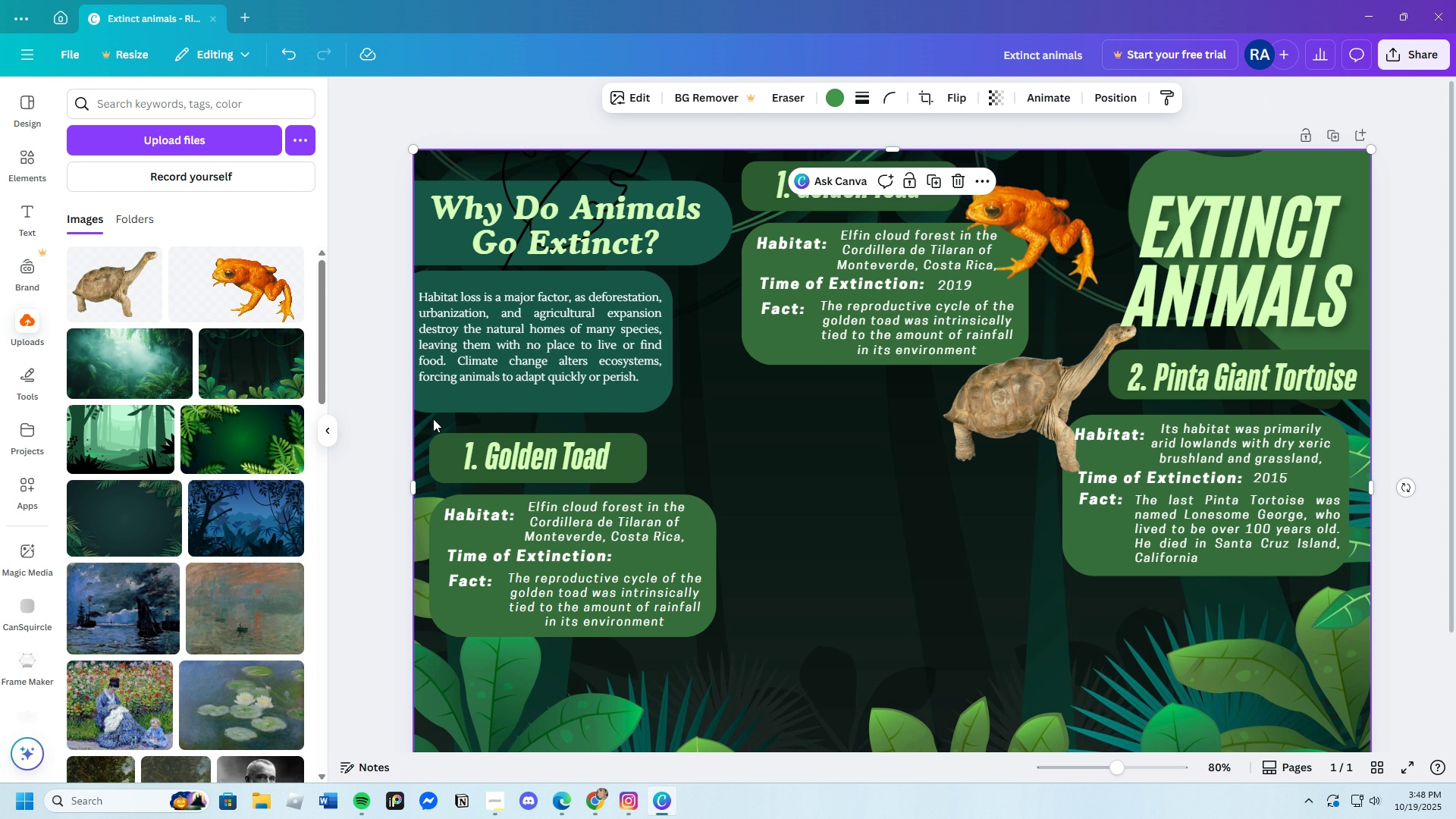 
scroll: coordinate [745, 661], scroll_direction: down, amount: 1.0
 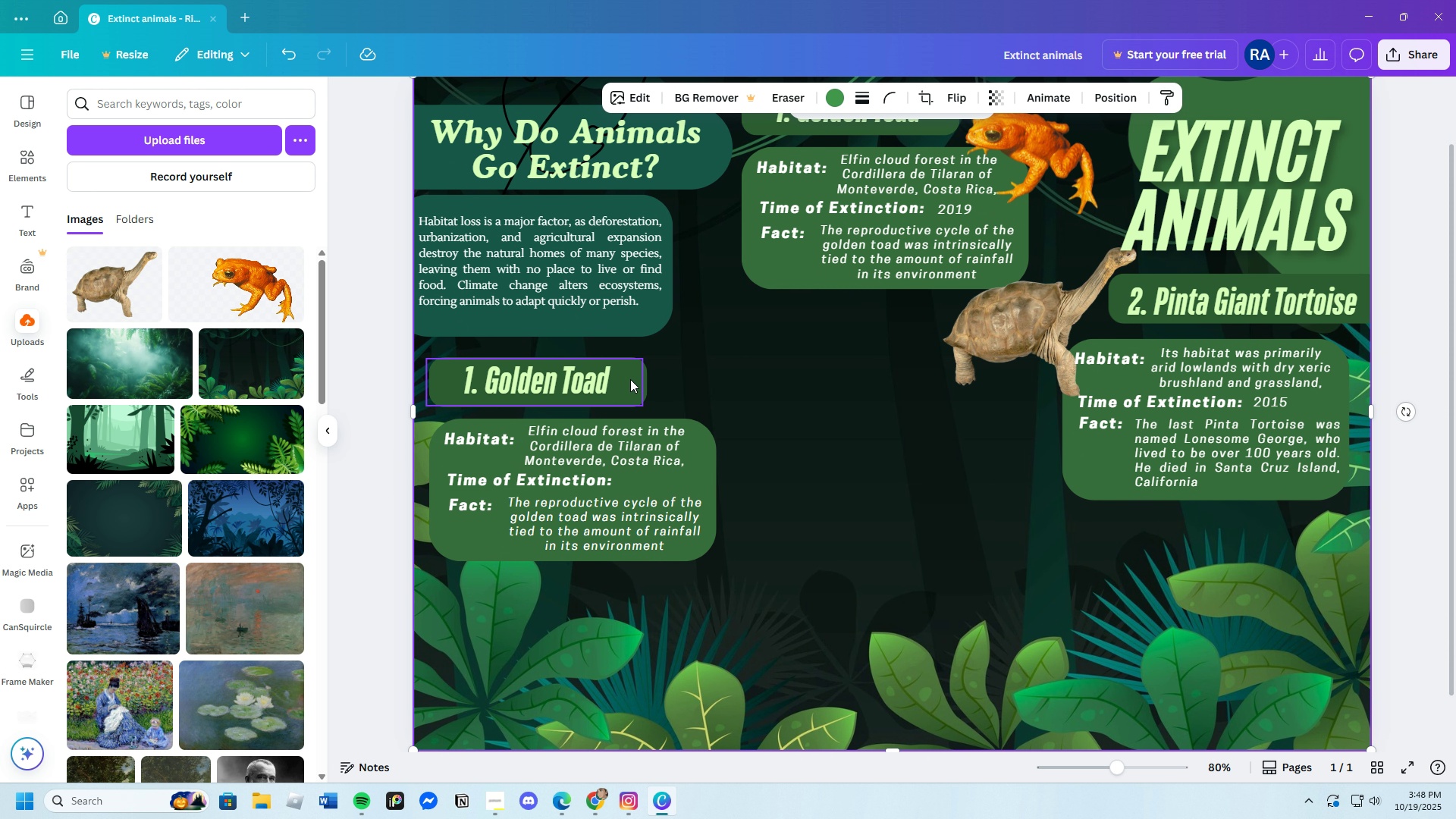 
left_click([687, 378])
 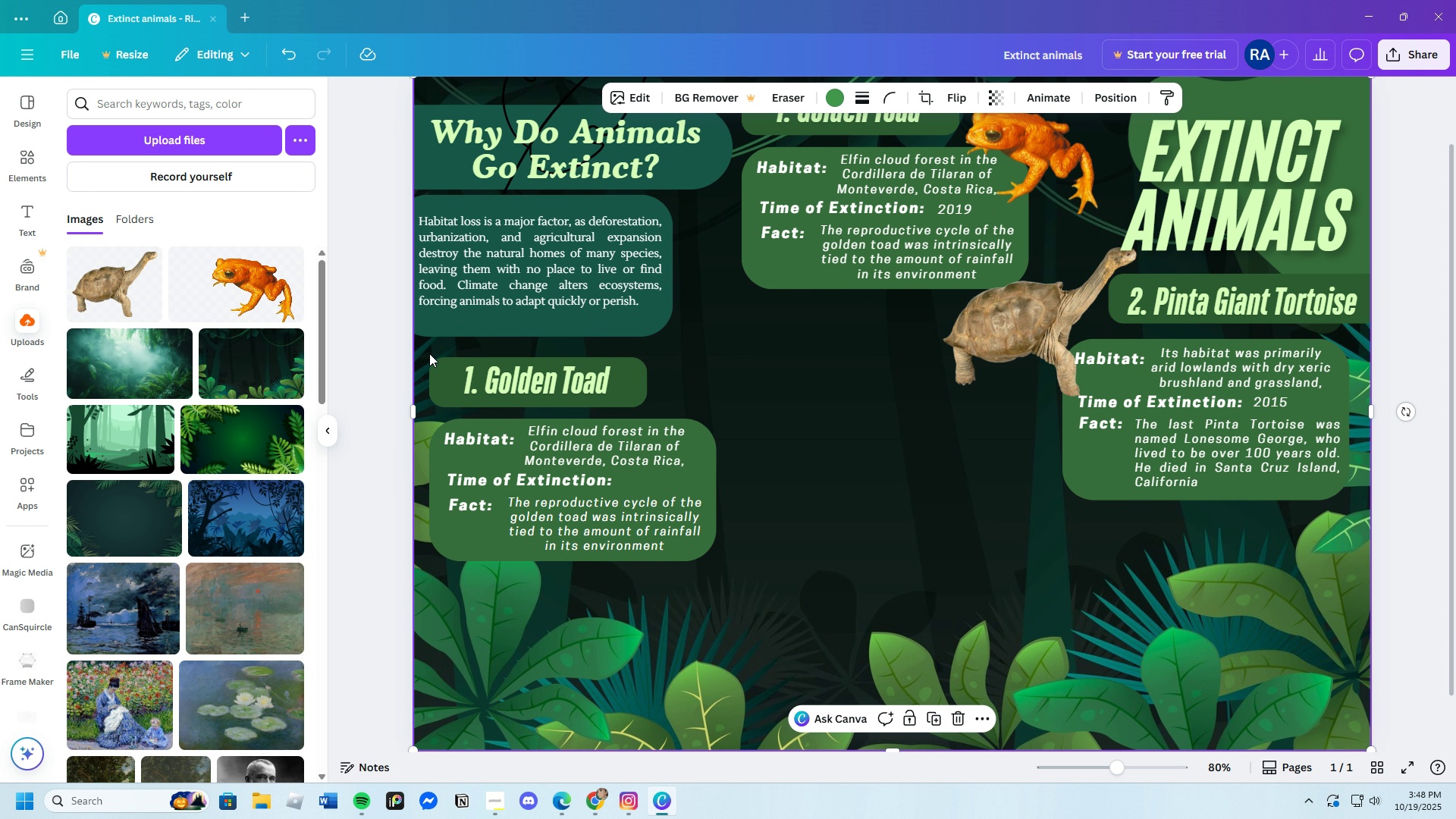 
left_click([431, 353])
 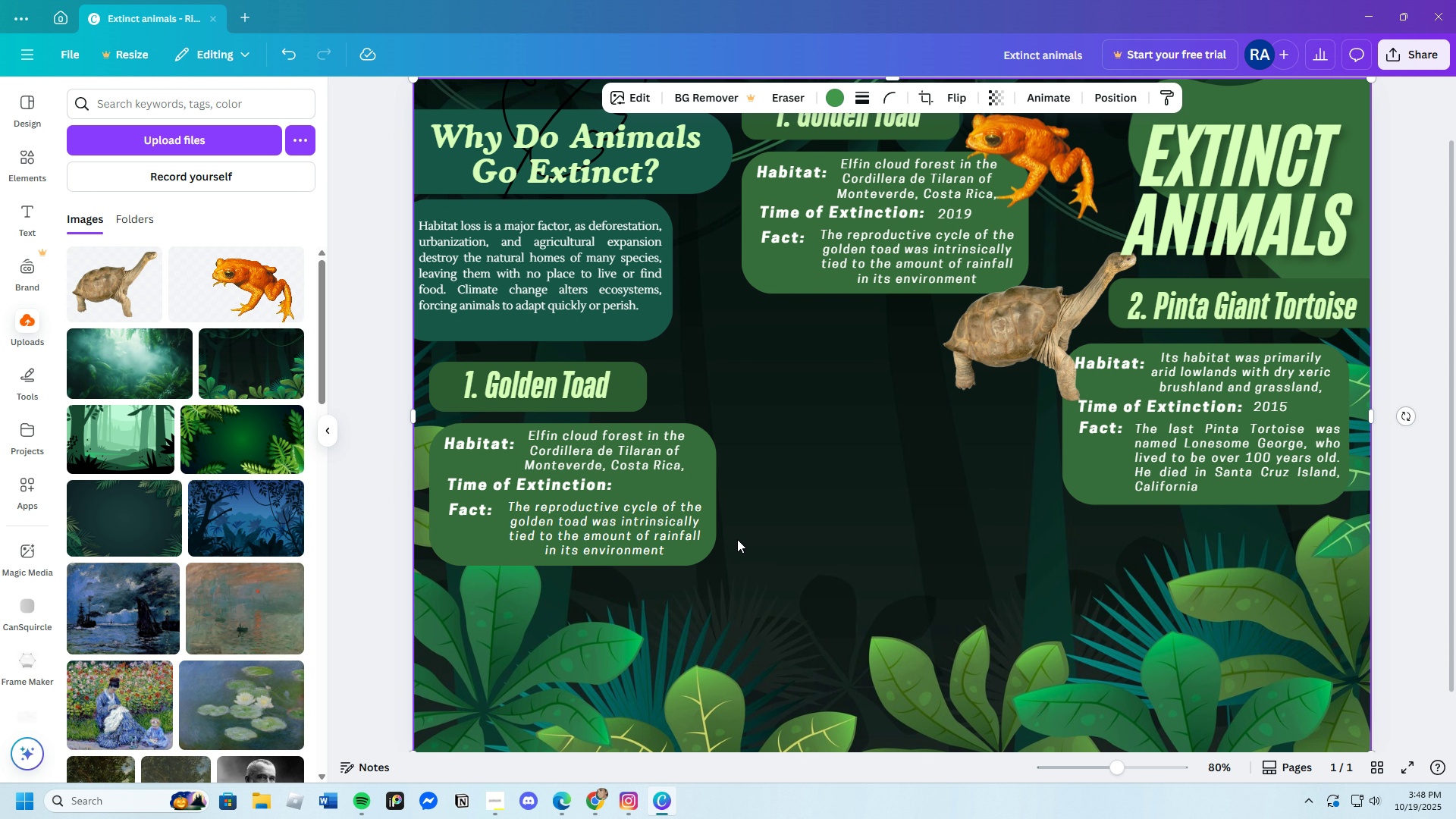 
scroll: coordinate [737, 539], scroll_direction: up, amount: 2.0
 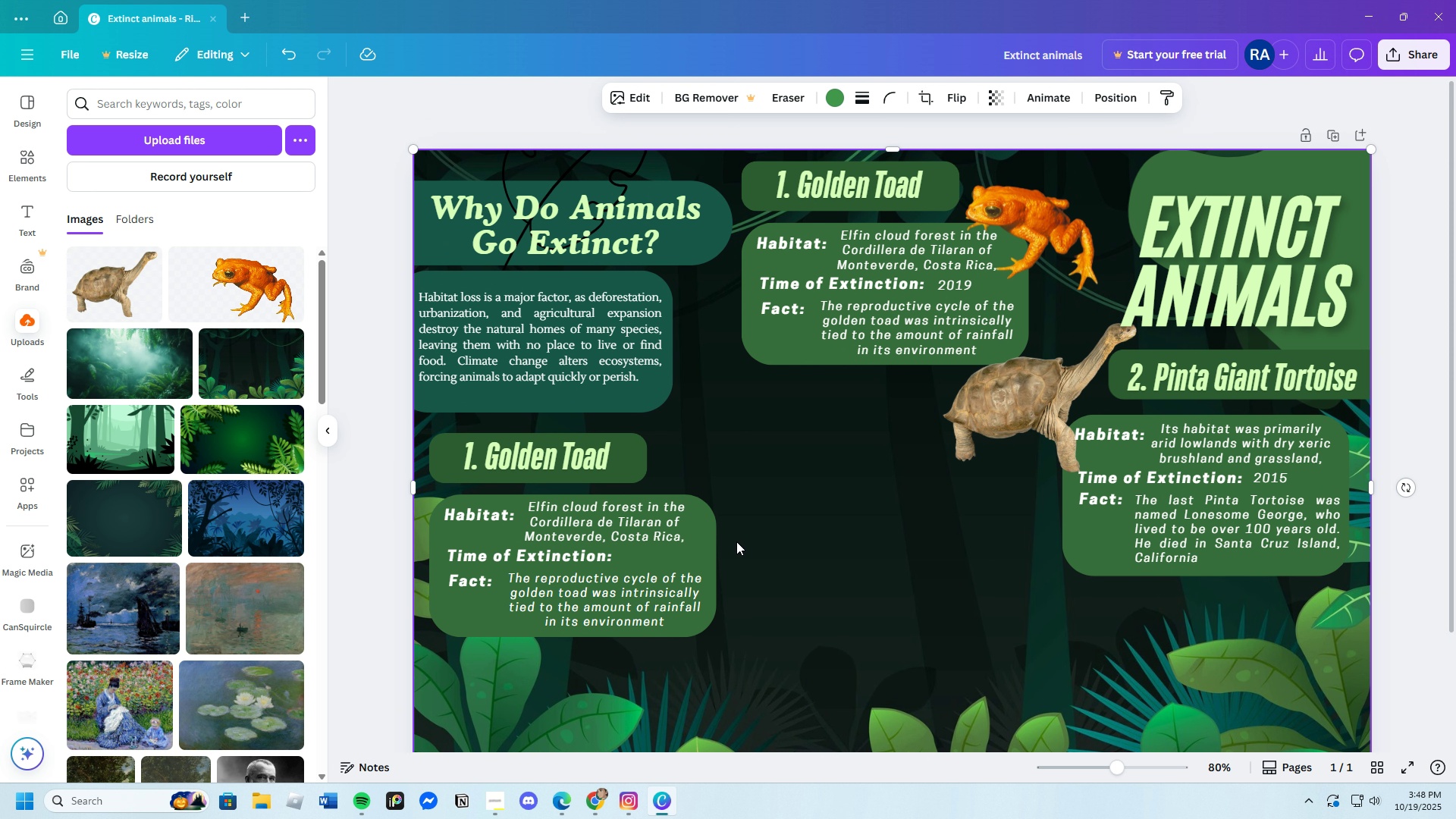 
scroll: coordinate [736, 541], scroll_direction: down, amount: 2.0
 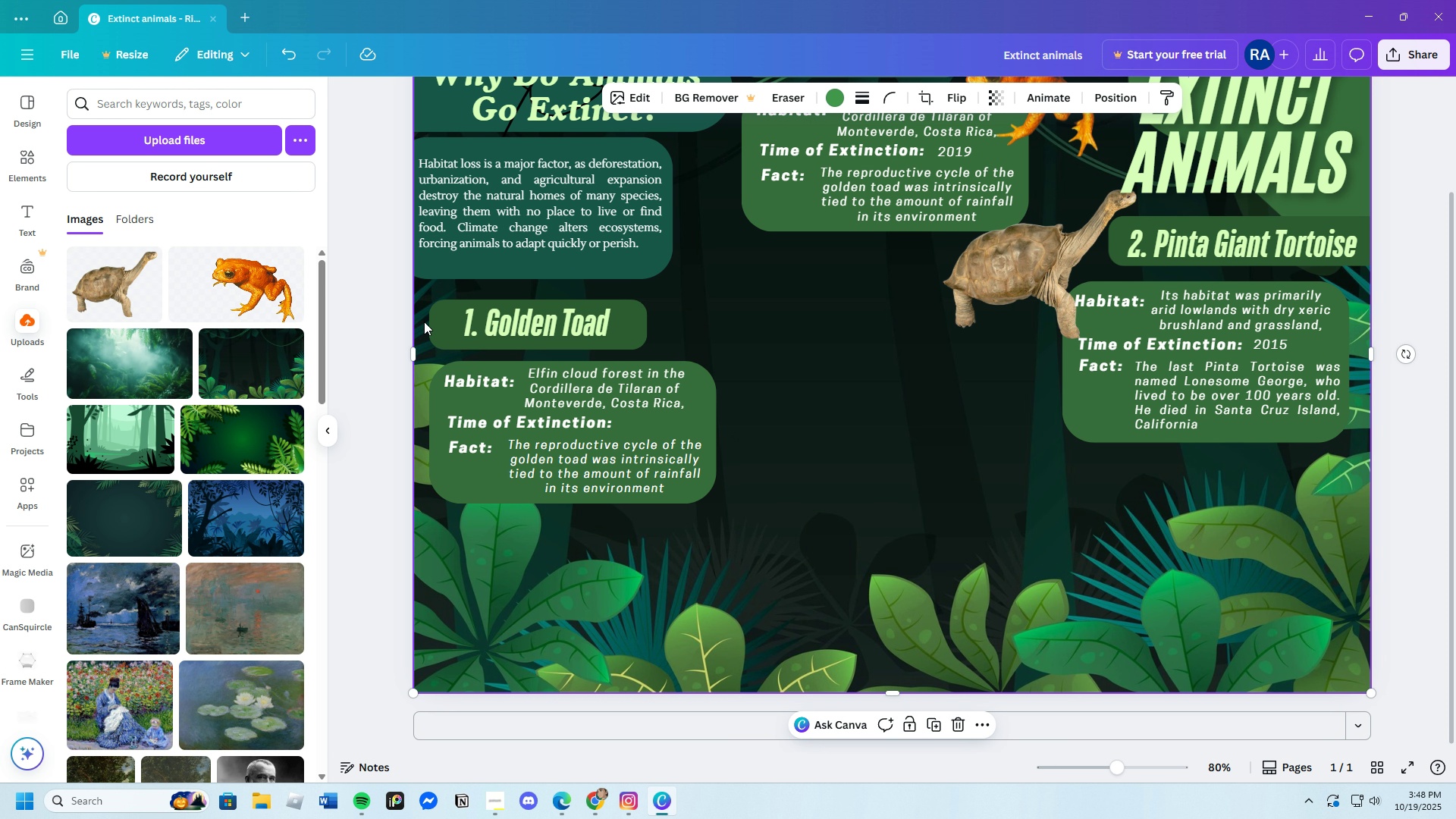 
left_click([438, 322])
 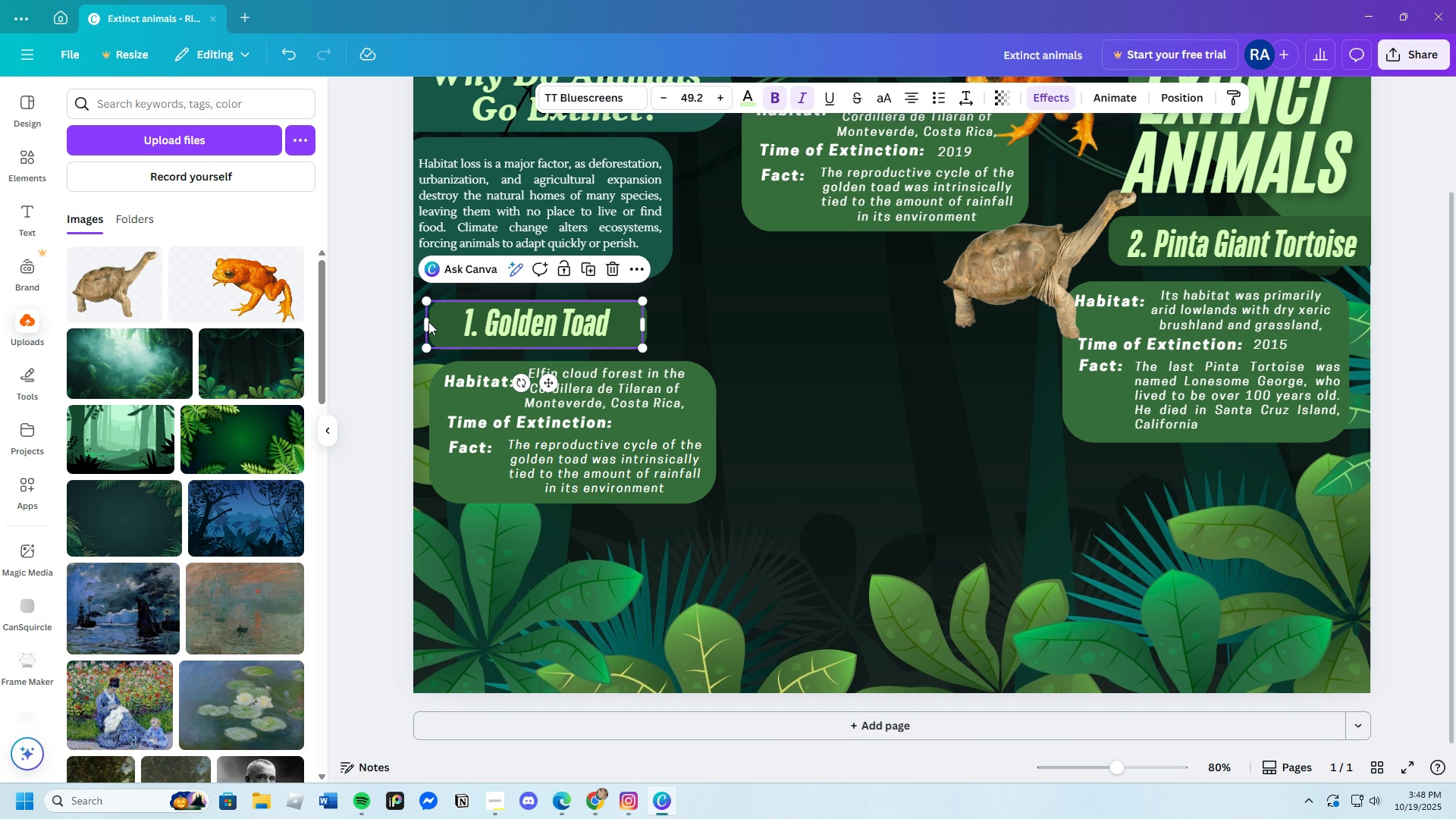 
left_click_drag(start_coordinate=[438, 322], to_coordinate=[497, 315])
 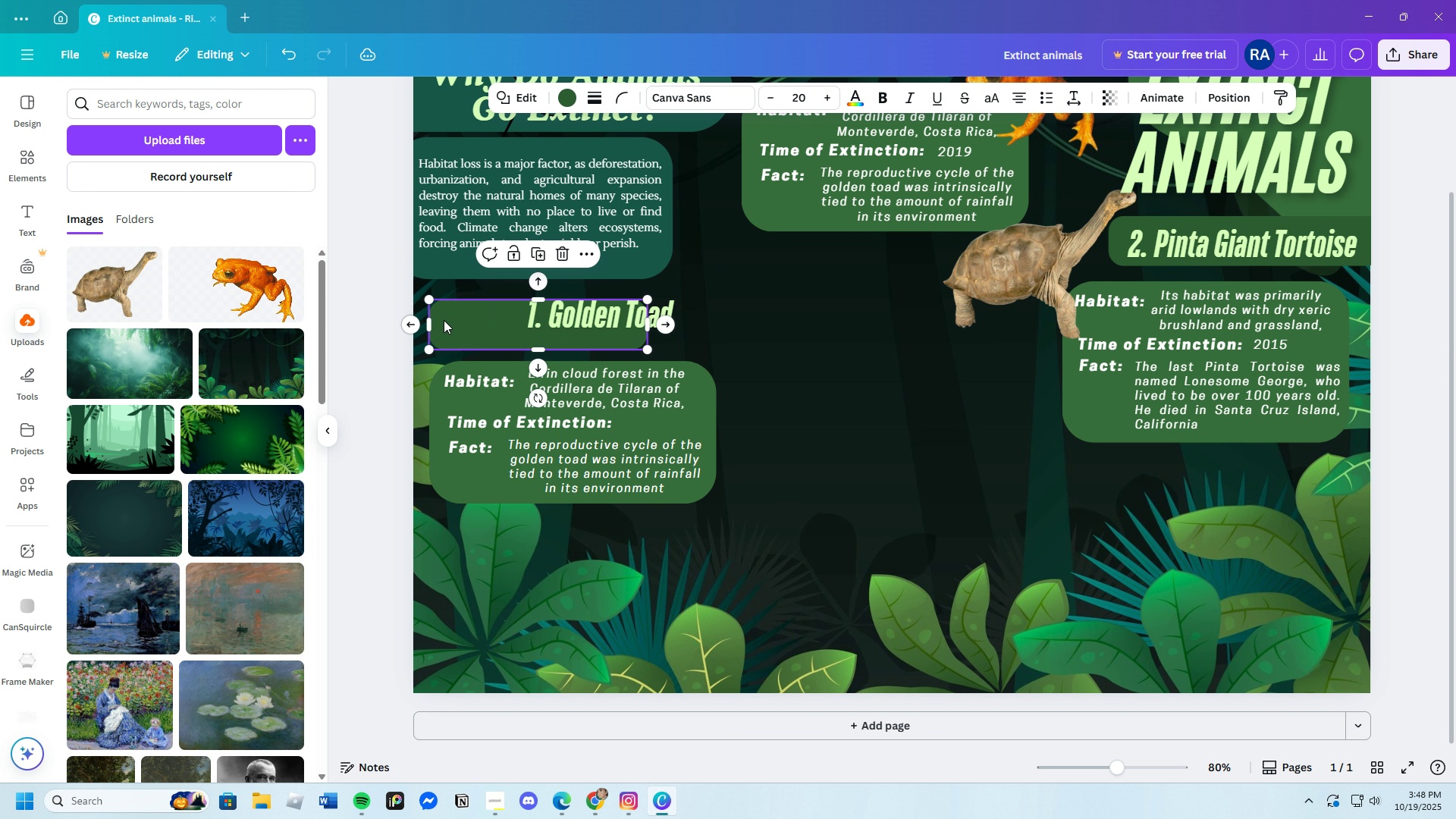 
left_click_drag(start_coordinate=[444, 320], to_coordinate=[418, 311])
 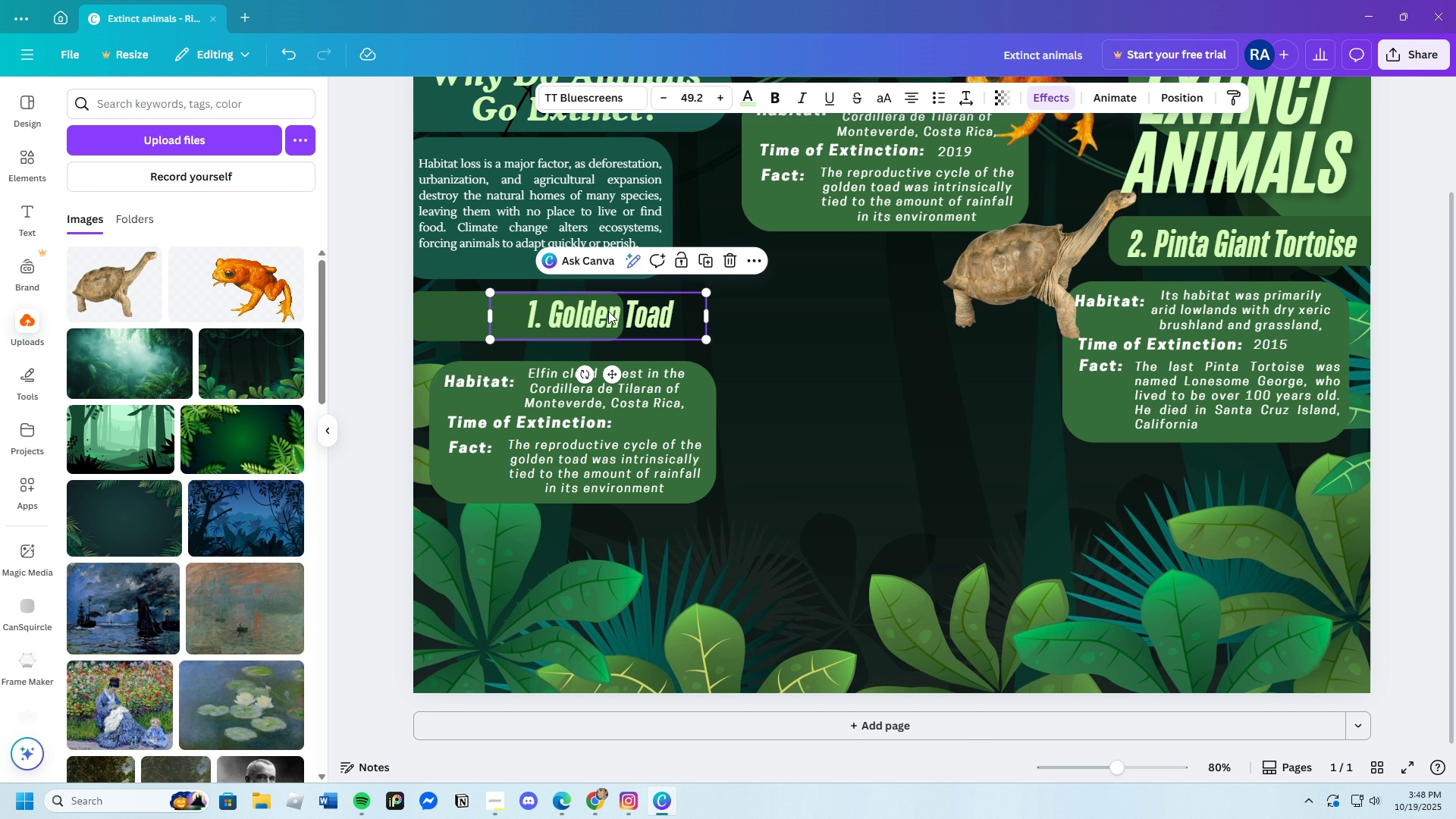 
left_click([608, 311])
 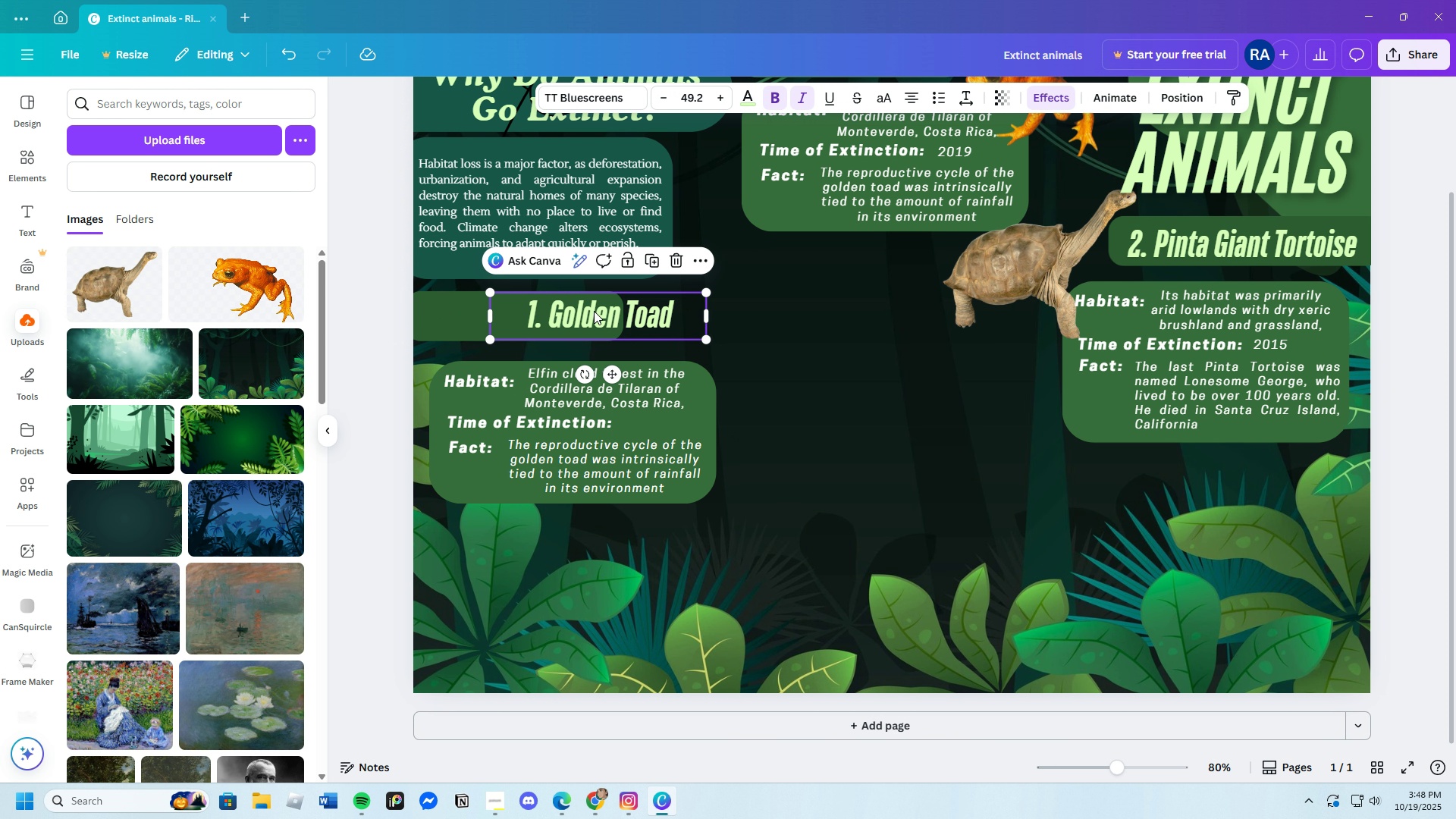 
left_click_drag(start_coordinate=[595, 311], to_coordinate=[506, 311])
 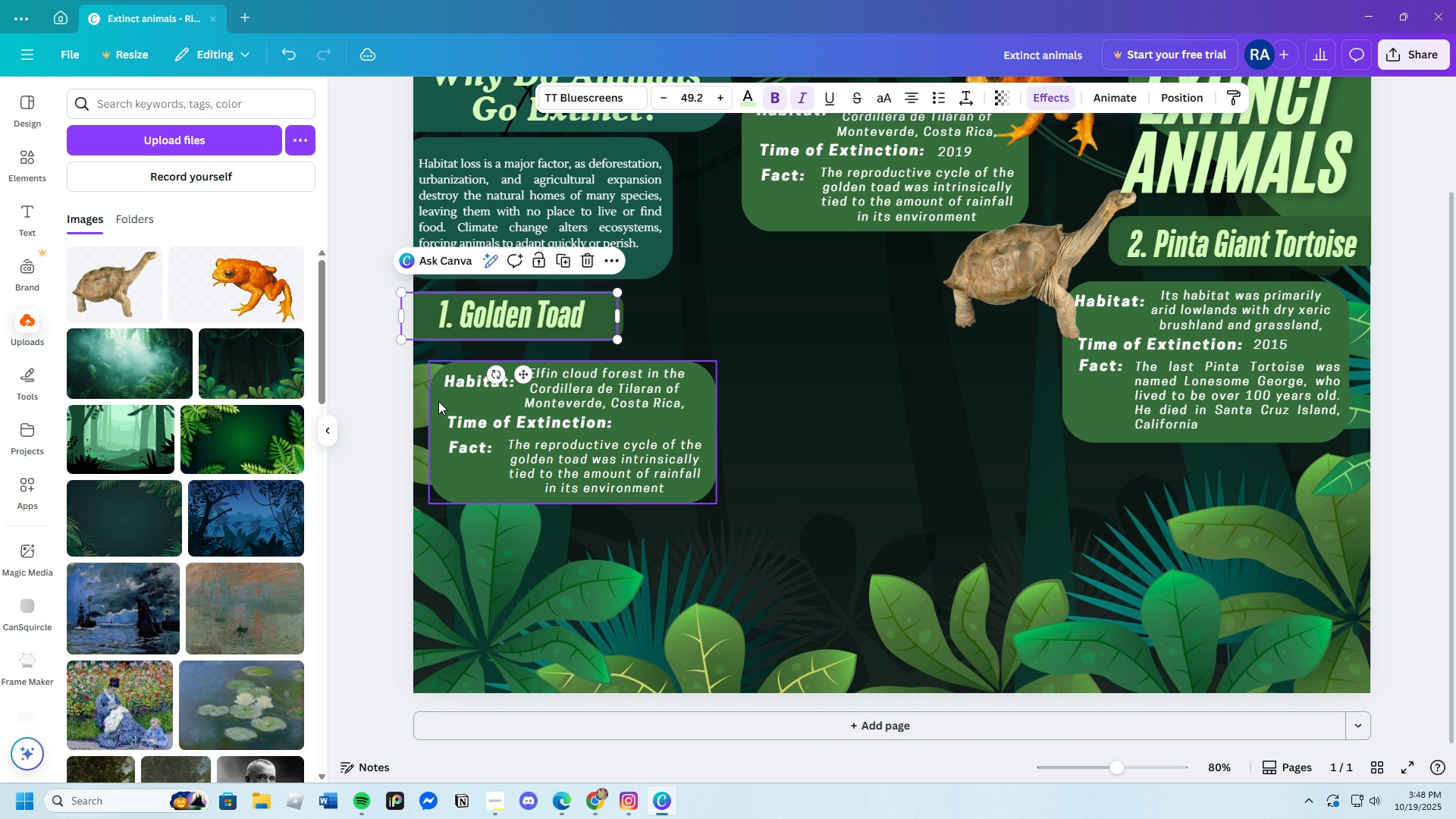 
left_click([438, 400])
 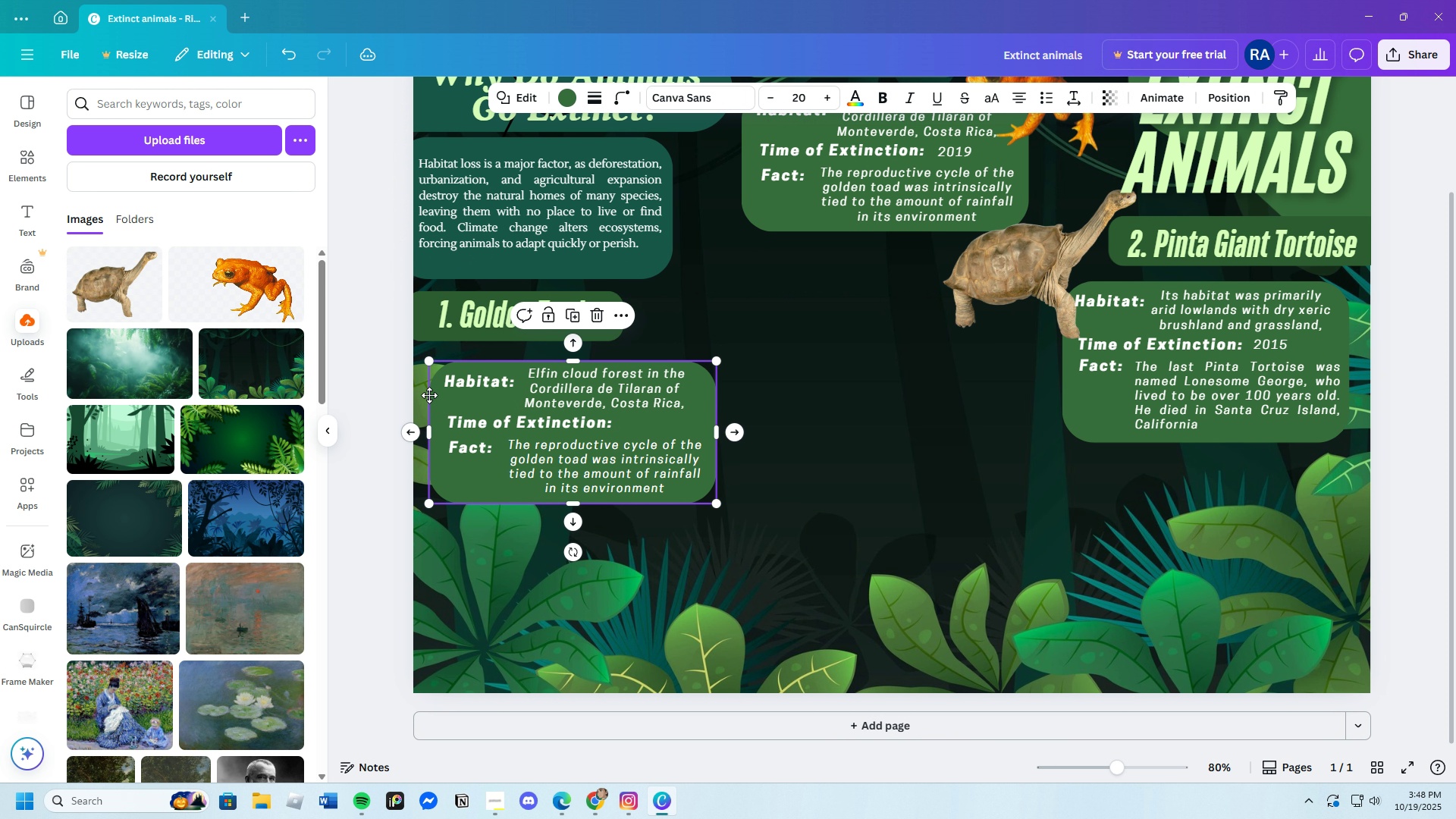 
left_click_drag(start_coordinate=[438, 400], to_coordinate=[402, 389])
 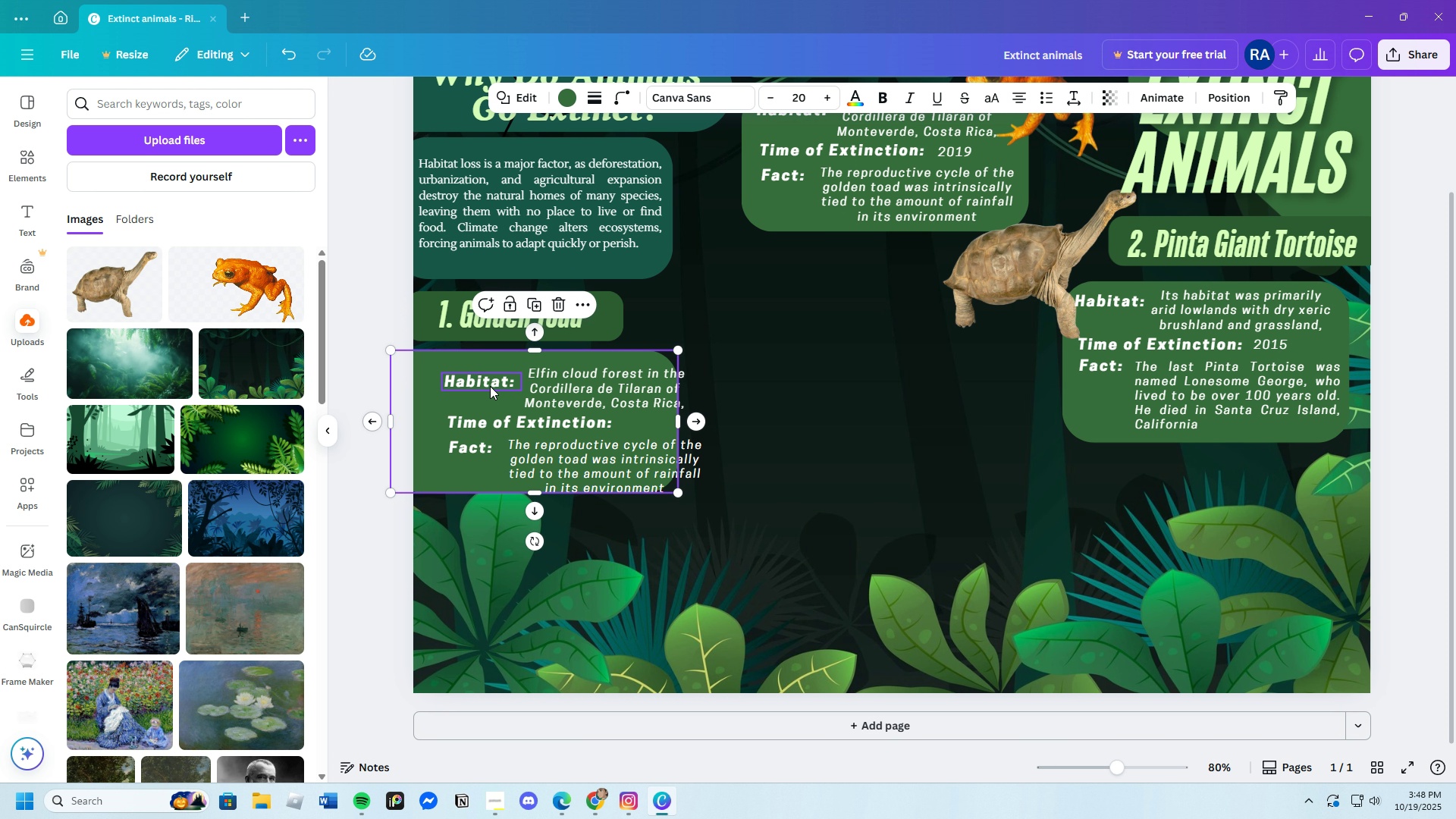 
left_click([490, 386])
 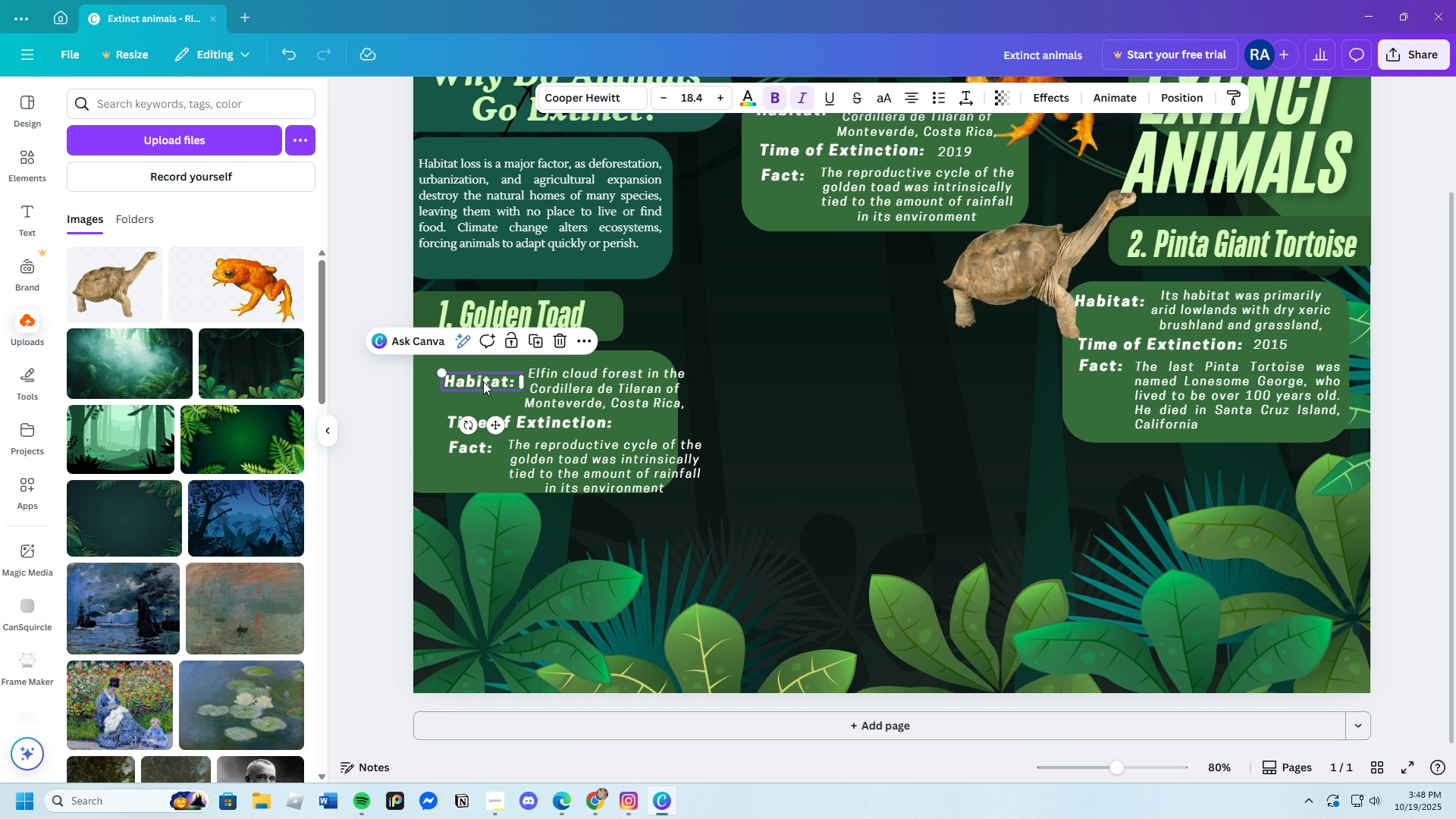 
left_click_drag(start_coordinate=[486, 383], to_coordinate=[457, 369])
 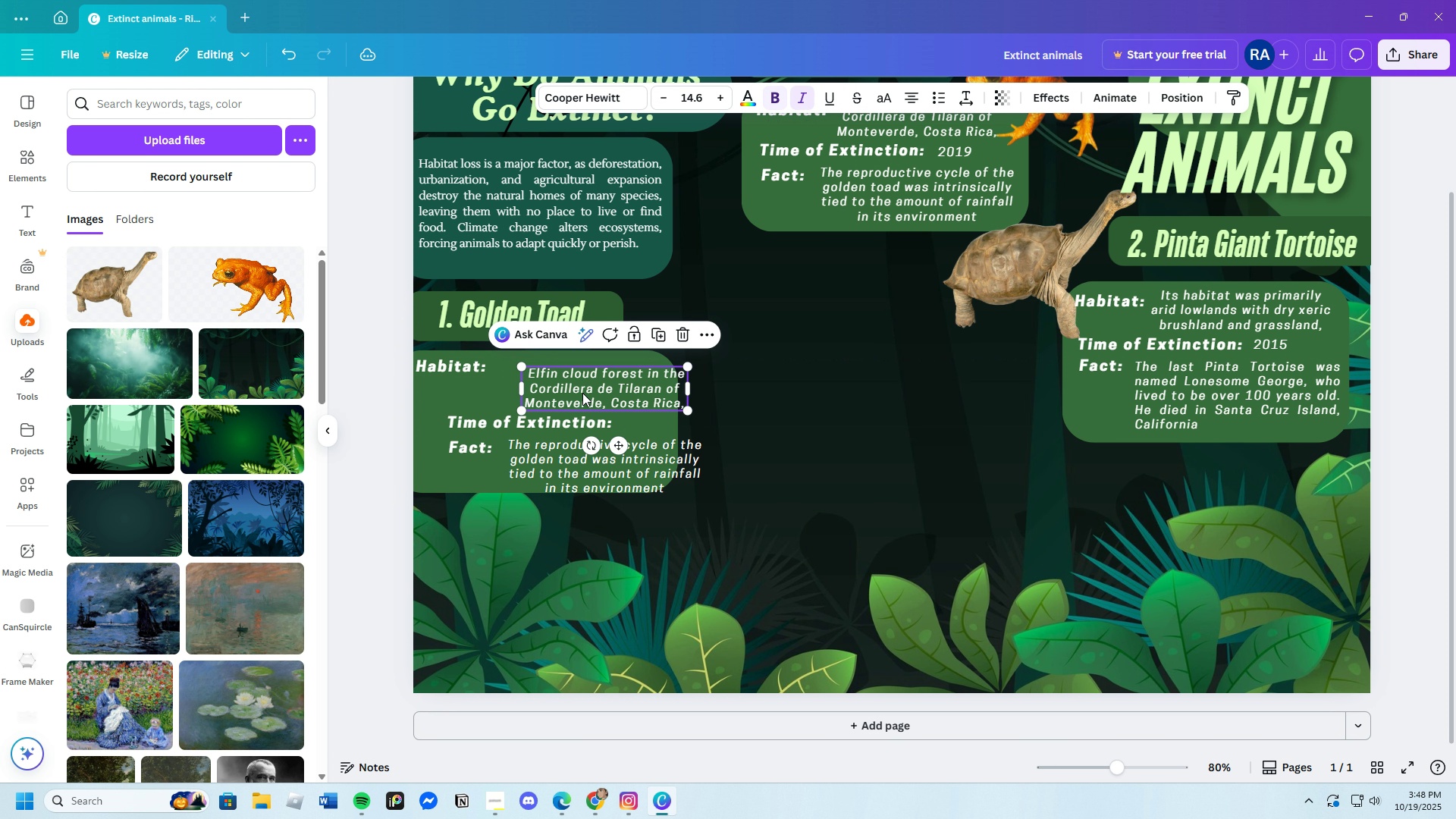 
left_click([582, 393])
 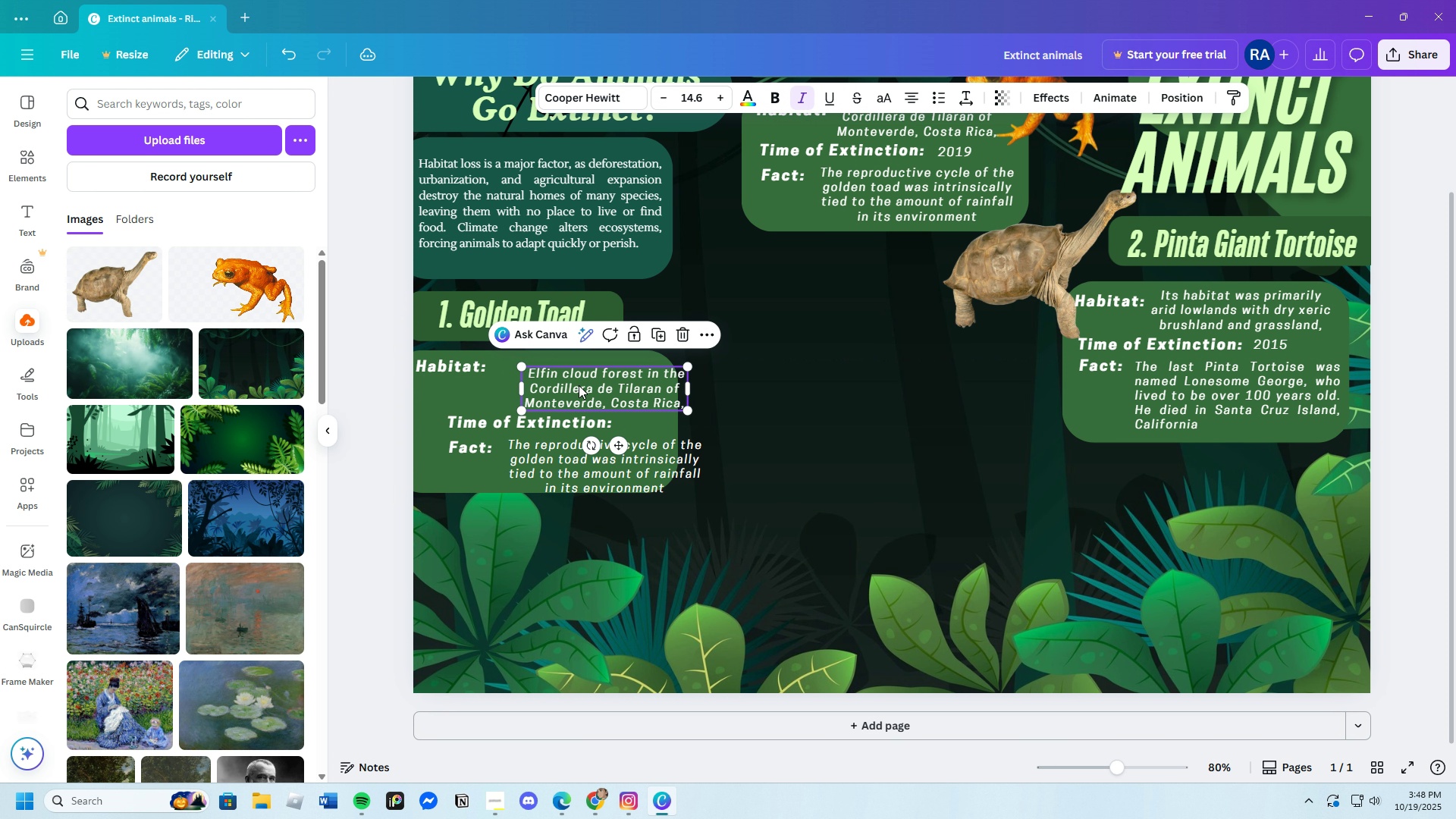 
left_click_drag(start_coordinate=[582, 387], to_coordinate=[548, 375])
 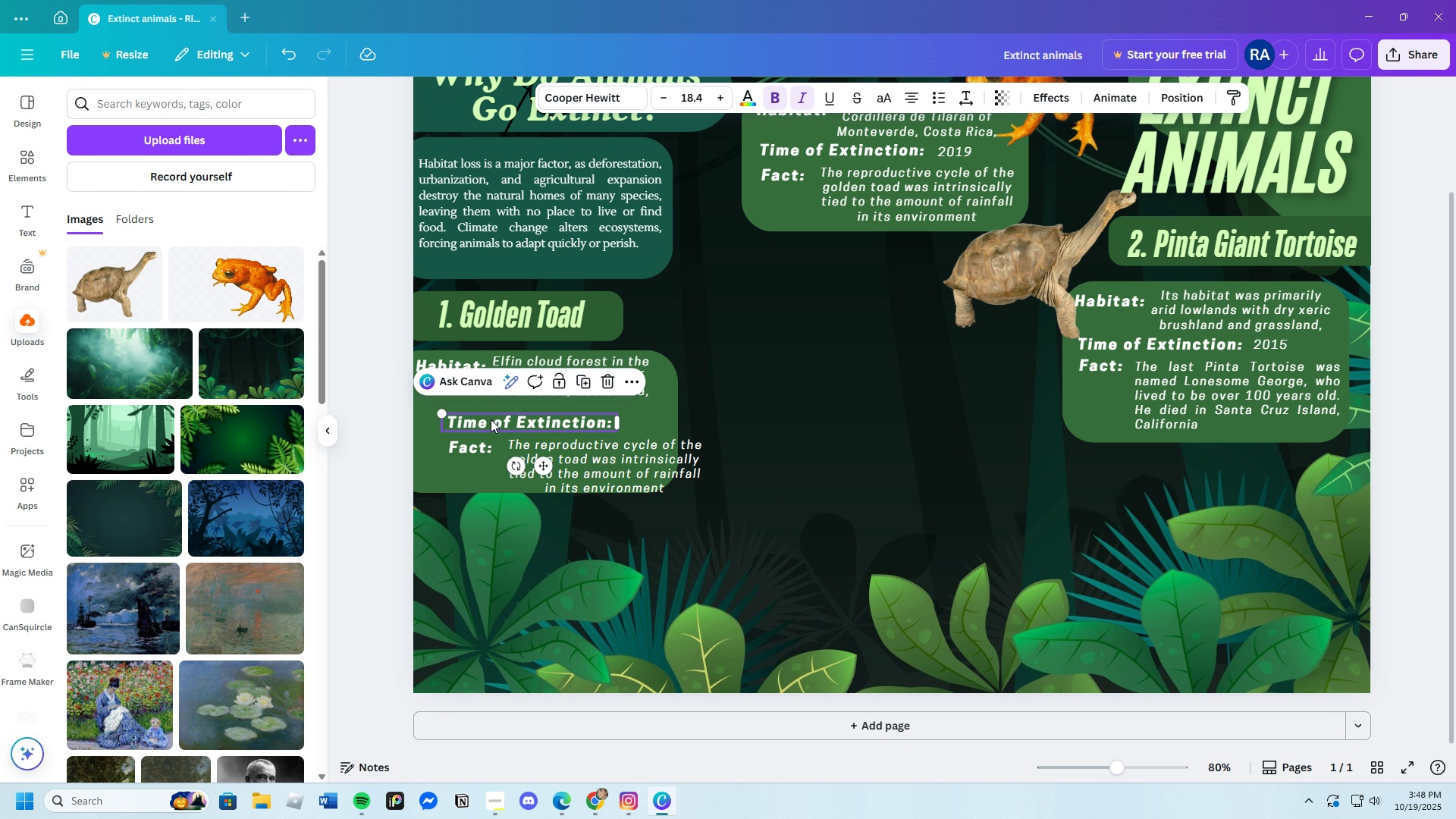 
left_click_drag(start_coordinate=[491, 415], to_coordinate=[458, 403])
 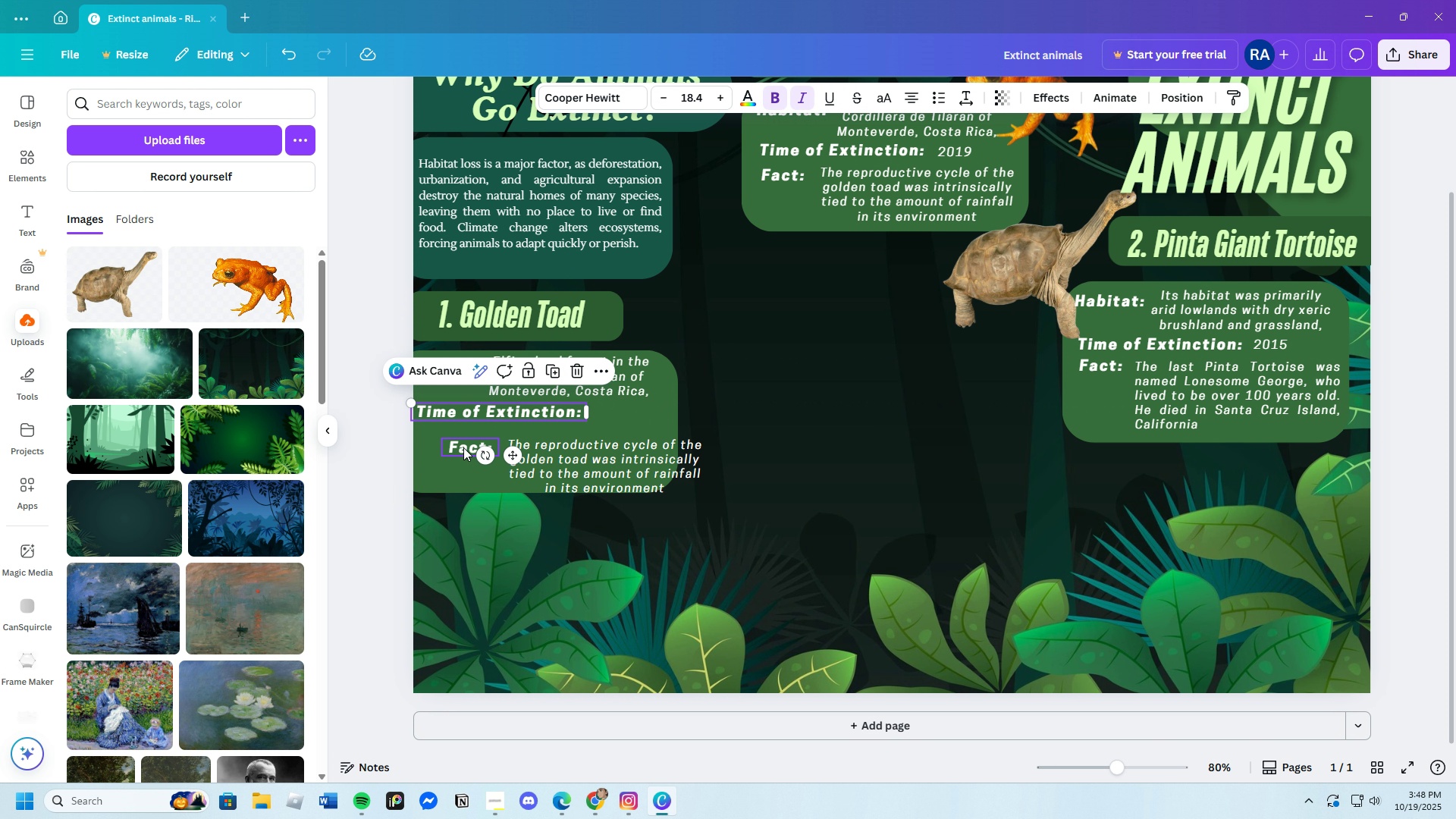 
left_click([463, 447])
 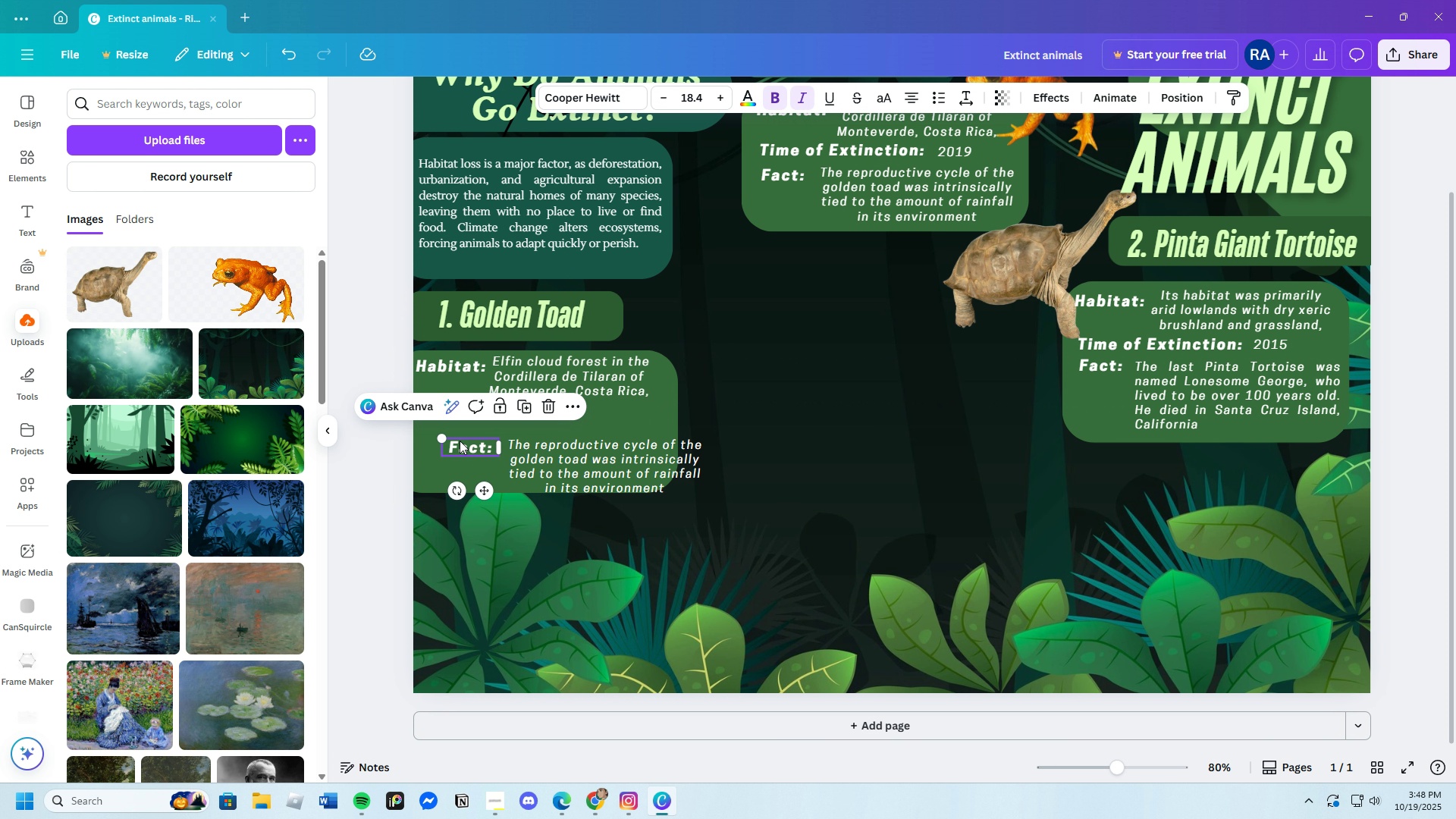 
left_click_drag(start_coordinate=[464, 443], to_coordinate=[437, 434])
 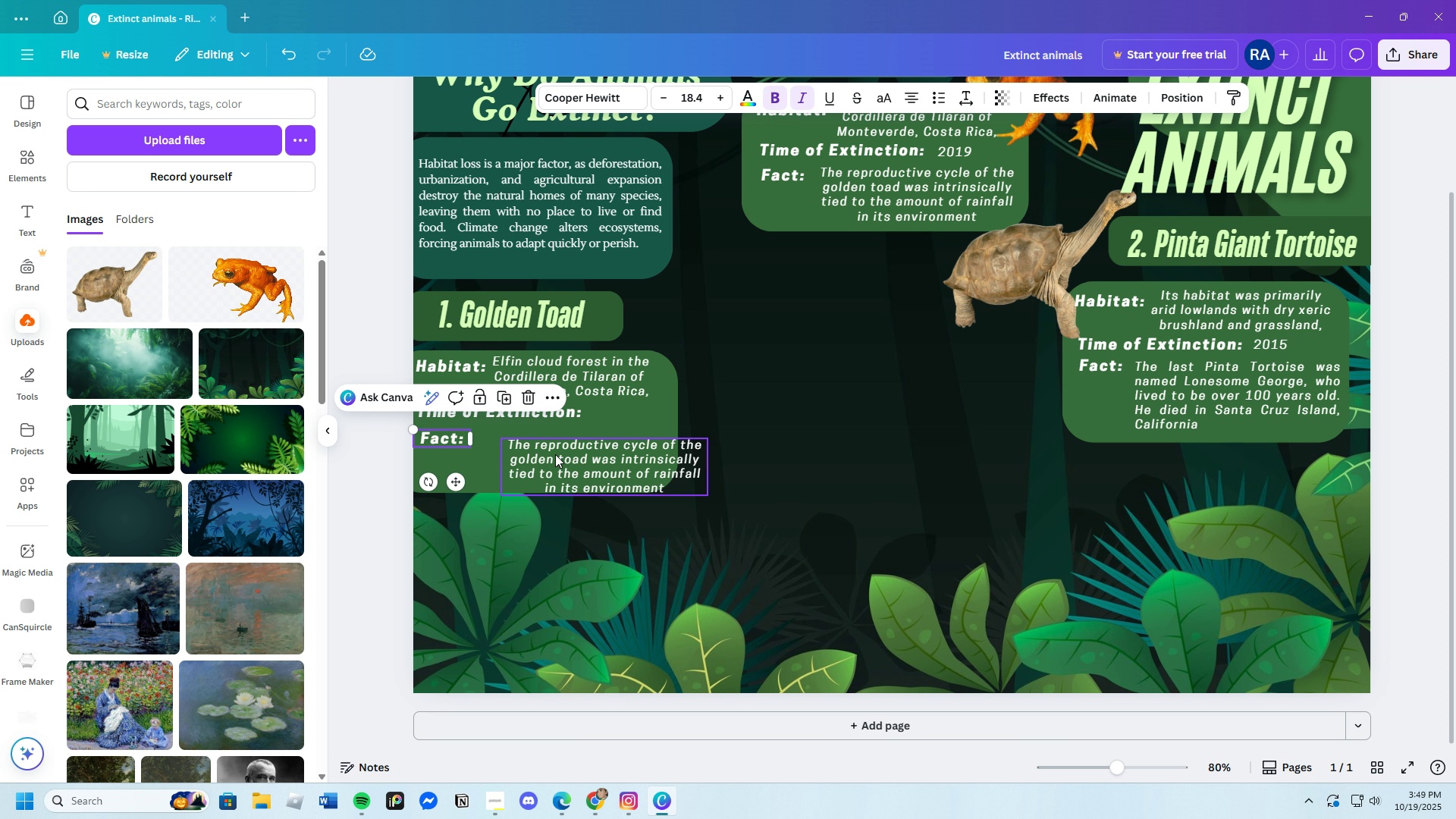 
left_click([555, 454])
 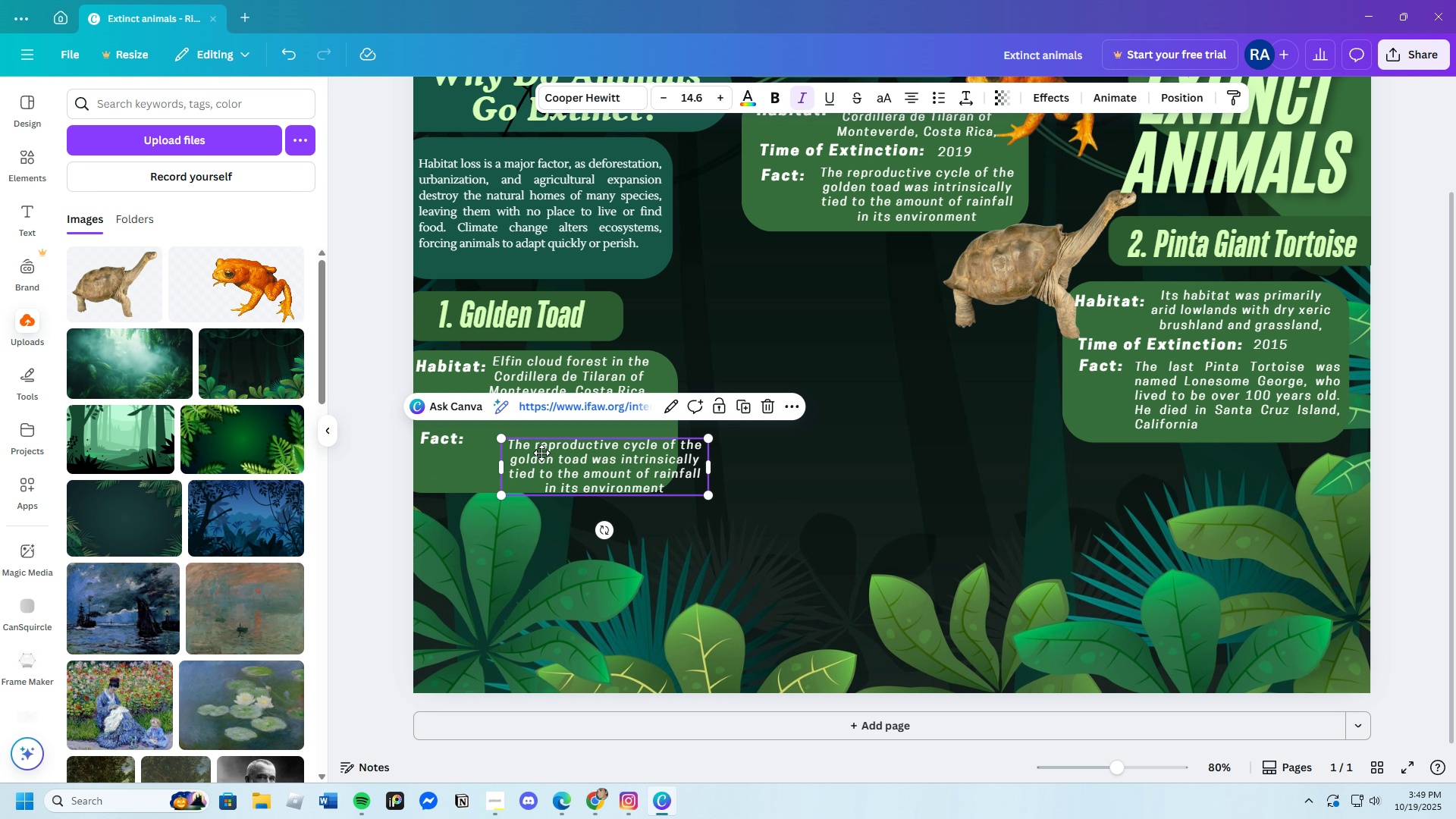 
left_click_drag(start_coordinate=[556, 454], to_coordinate=[514, 447])
 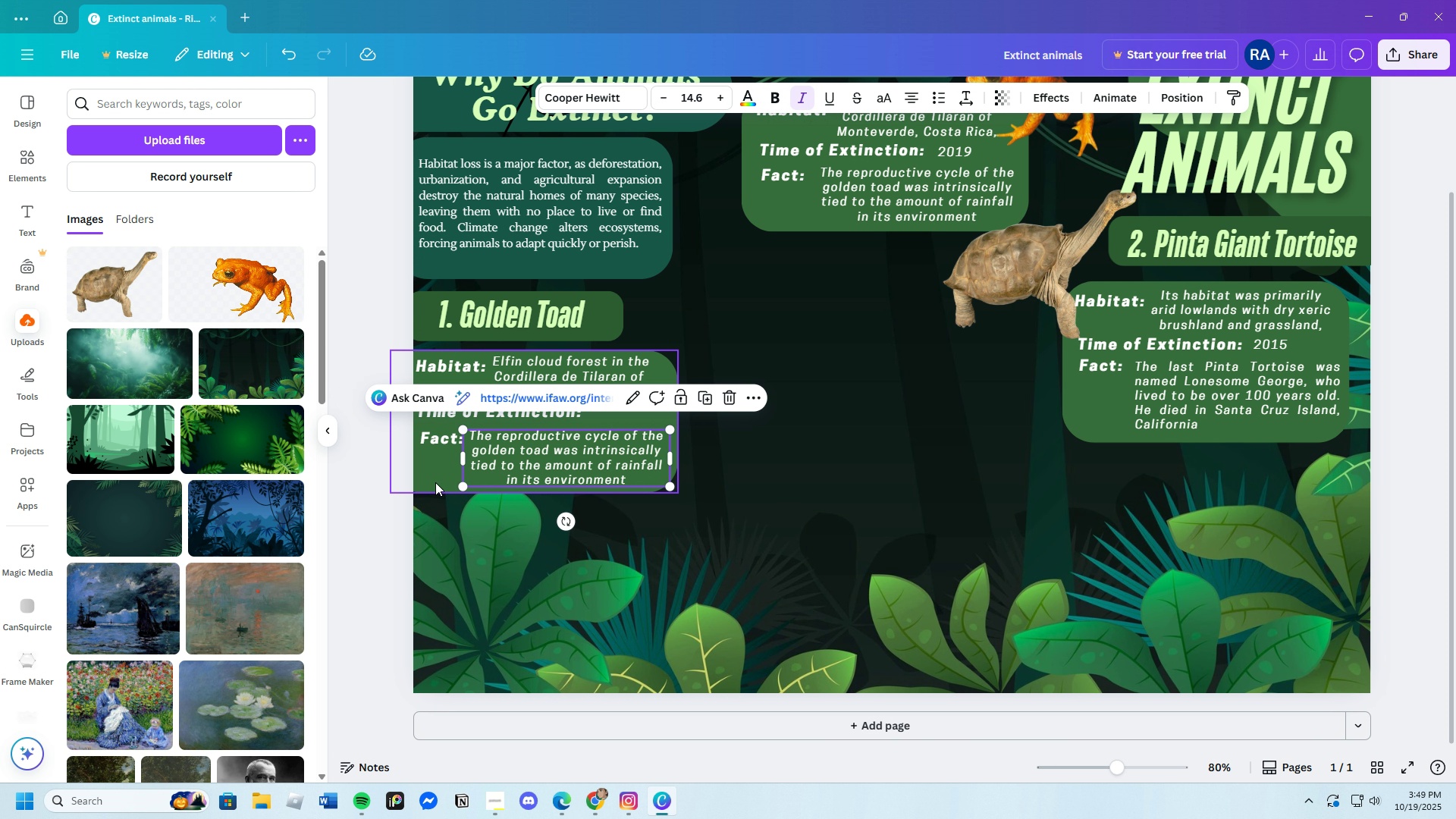 
left_click([435, 482])
 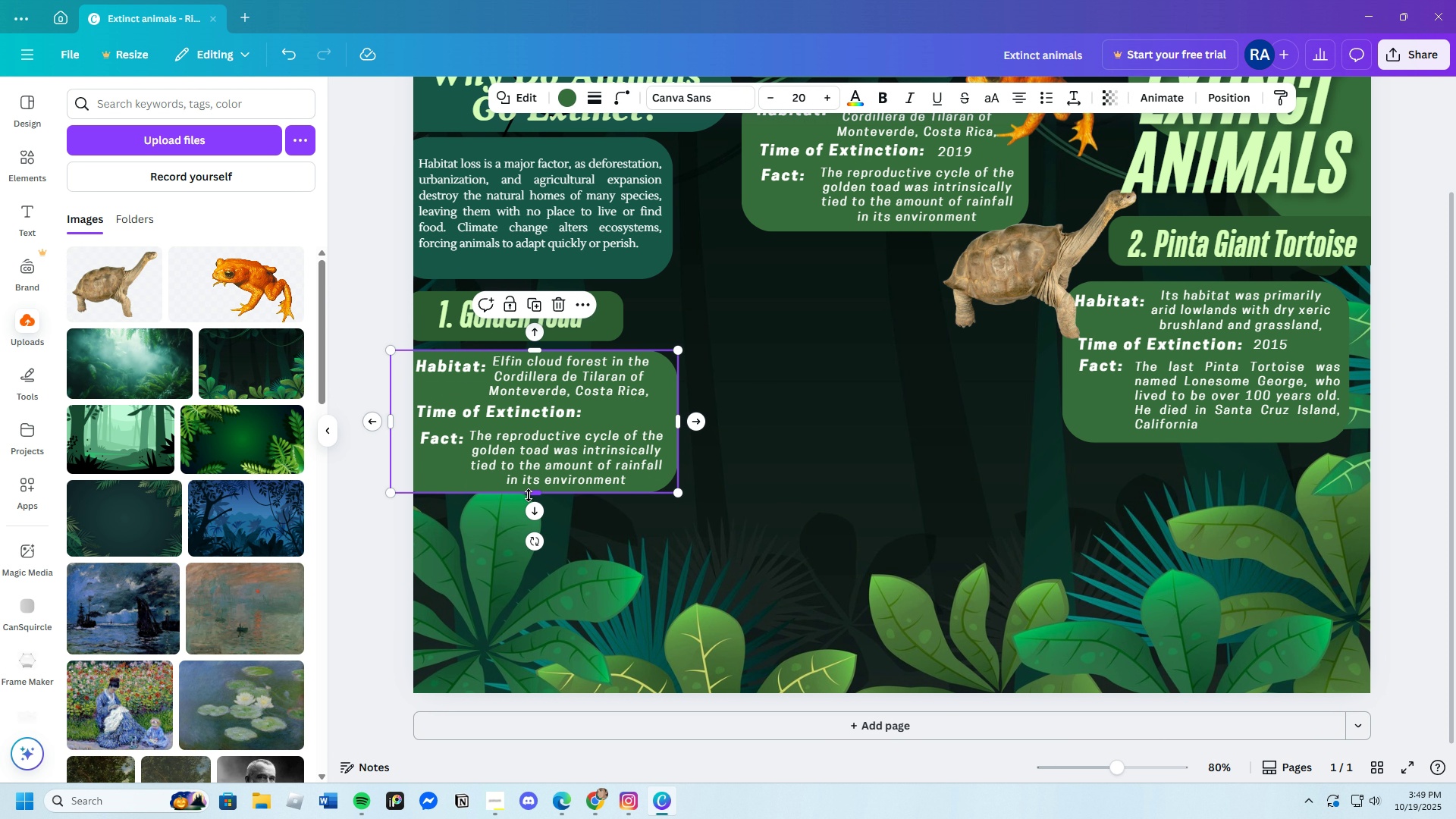 
left_click_drag(start_coordinate=[529, 495], to_coordinate=[533, 503])
 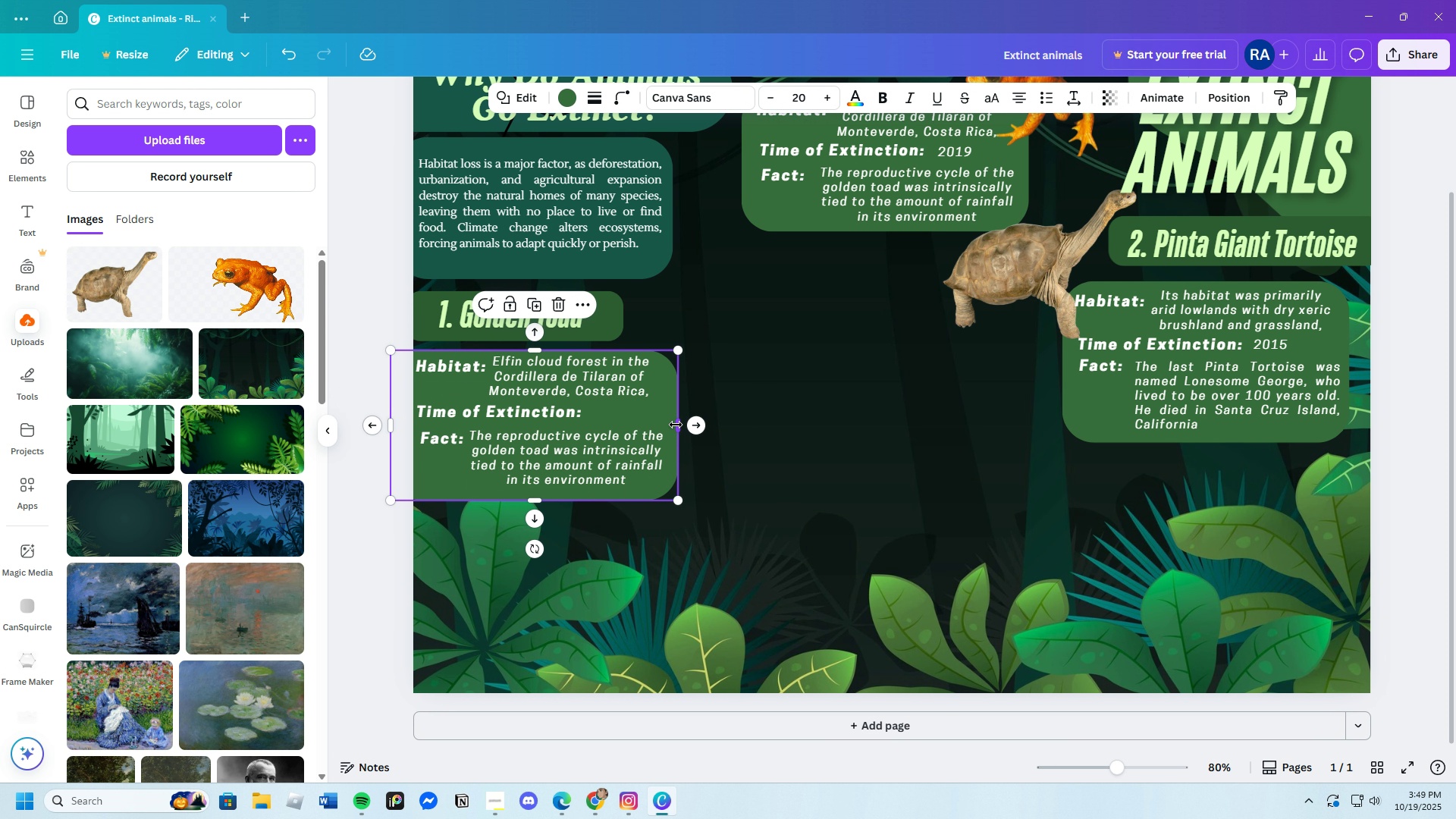 
left_click_drag(start_coordinate=[676, 424], to_coordinate=[684, 423])
 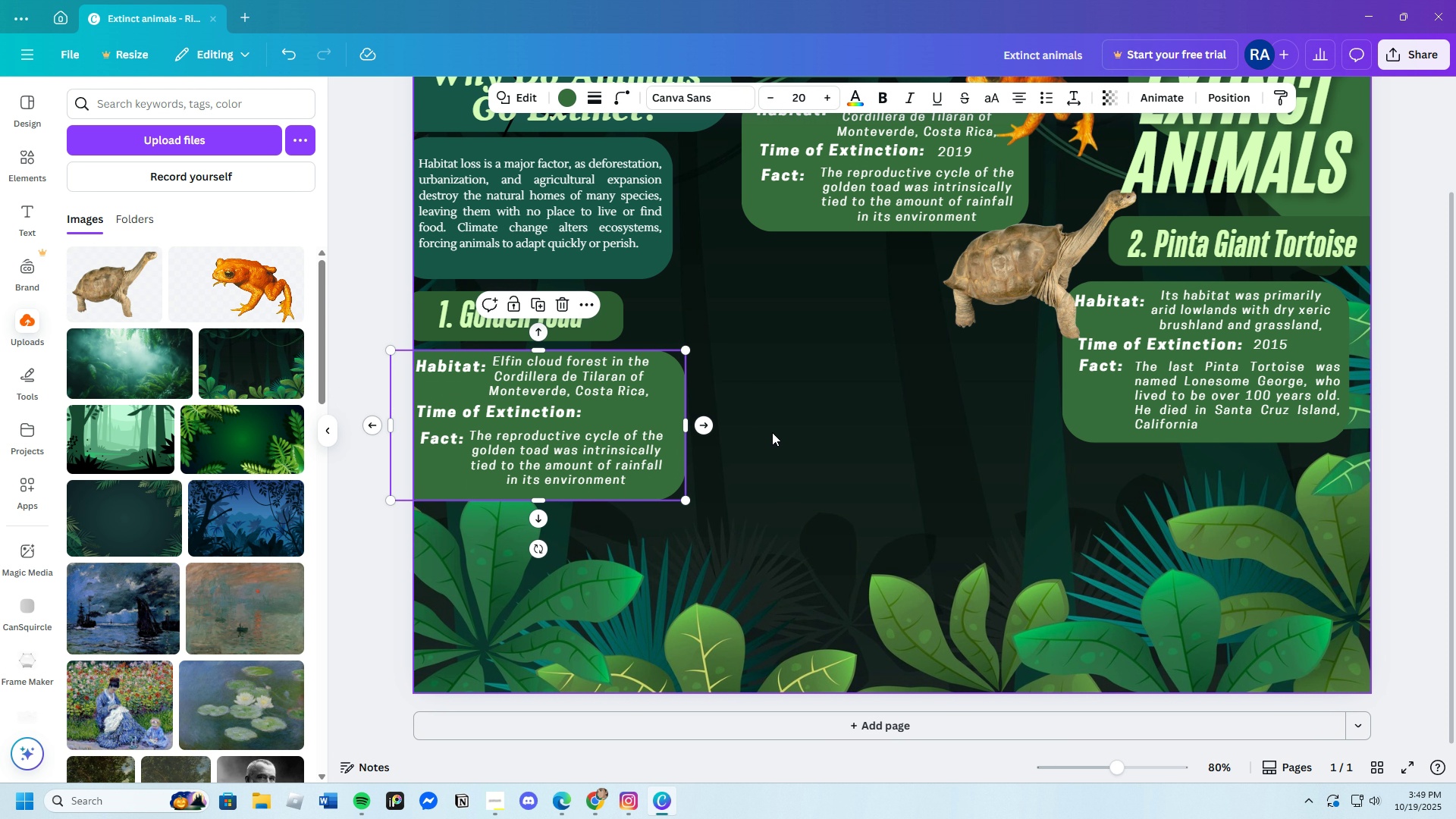 
left_click([772, 432])
 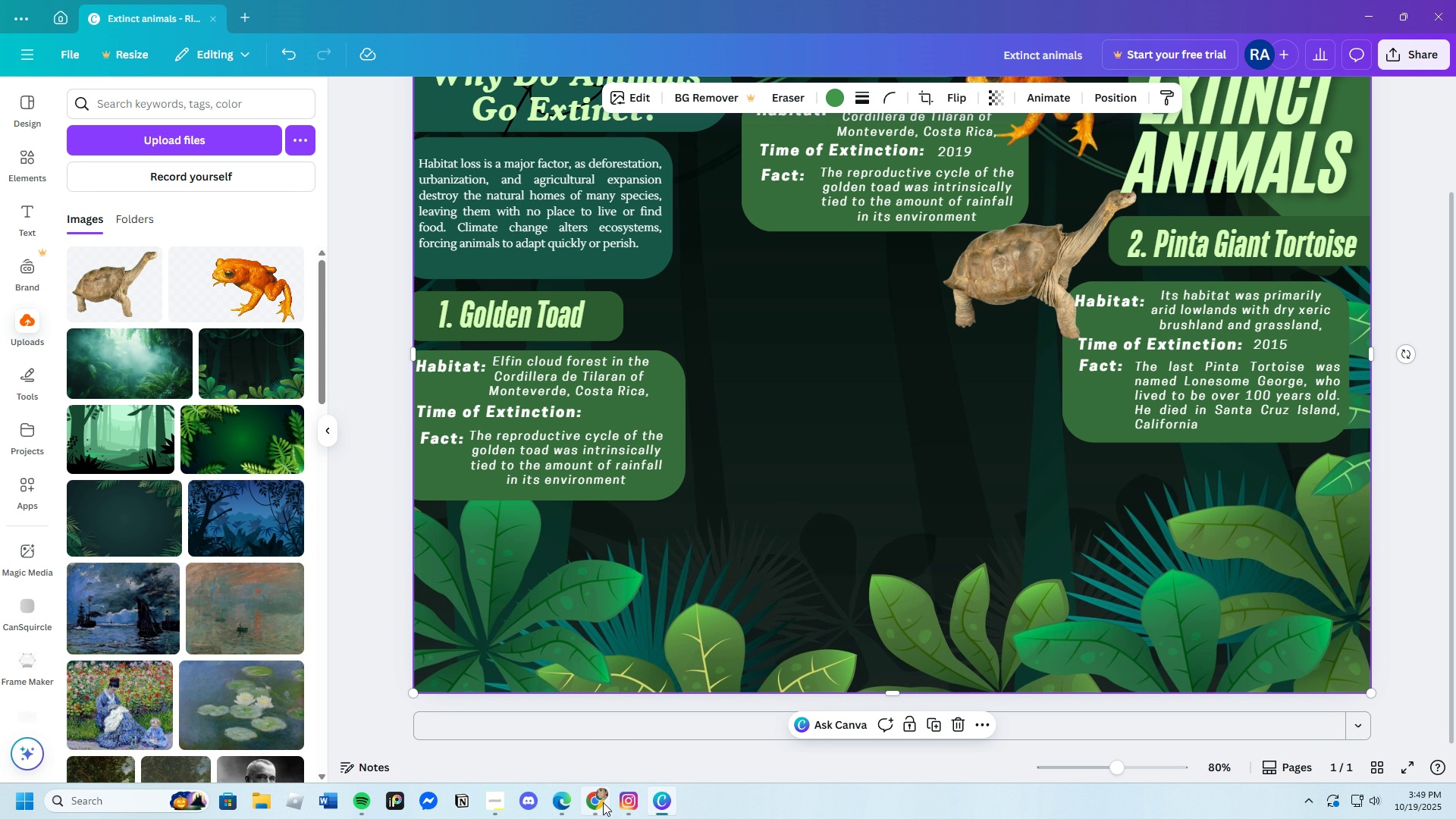 
left_click([603, 802])
 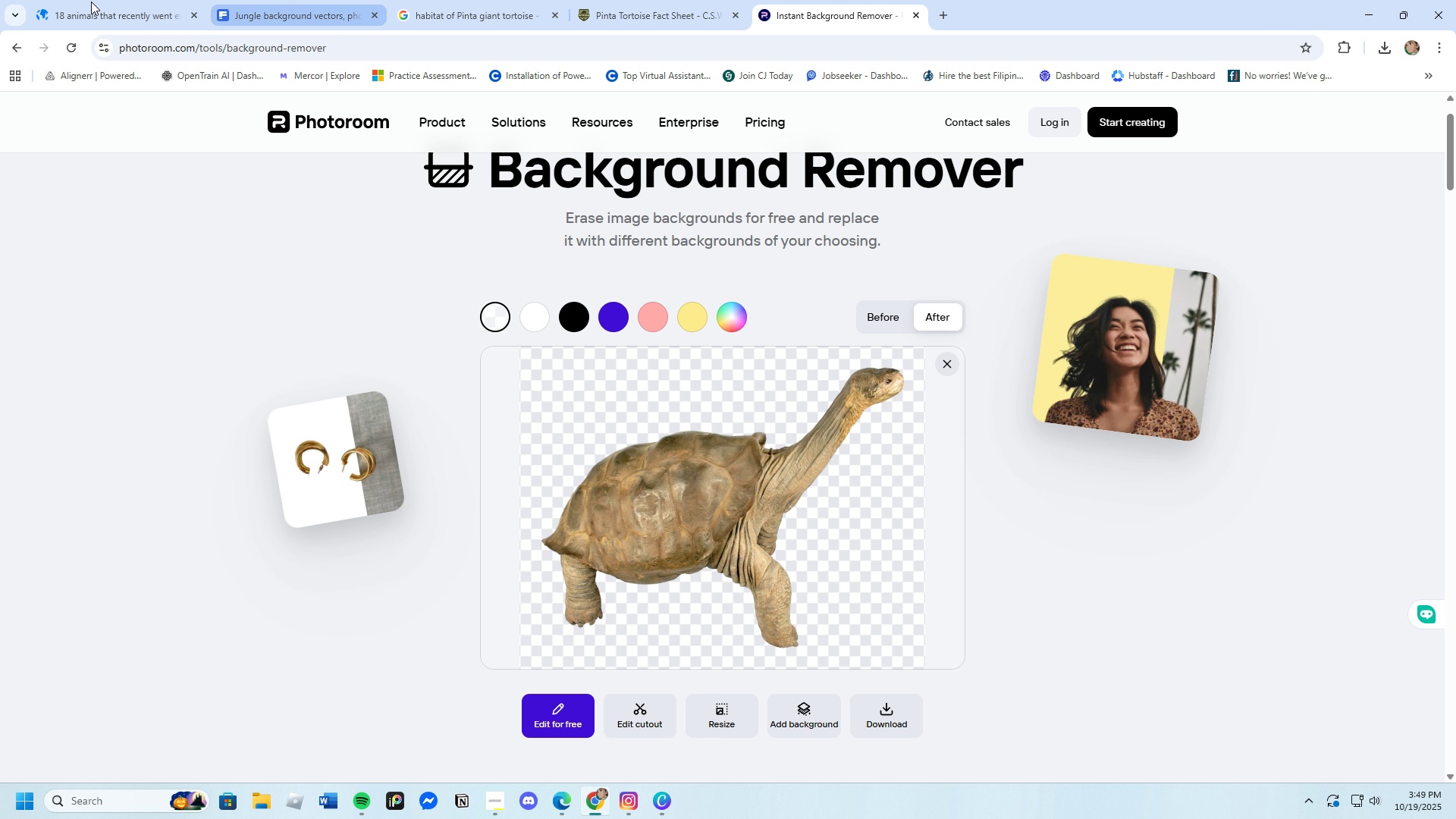 
left_click([95, 4])
 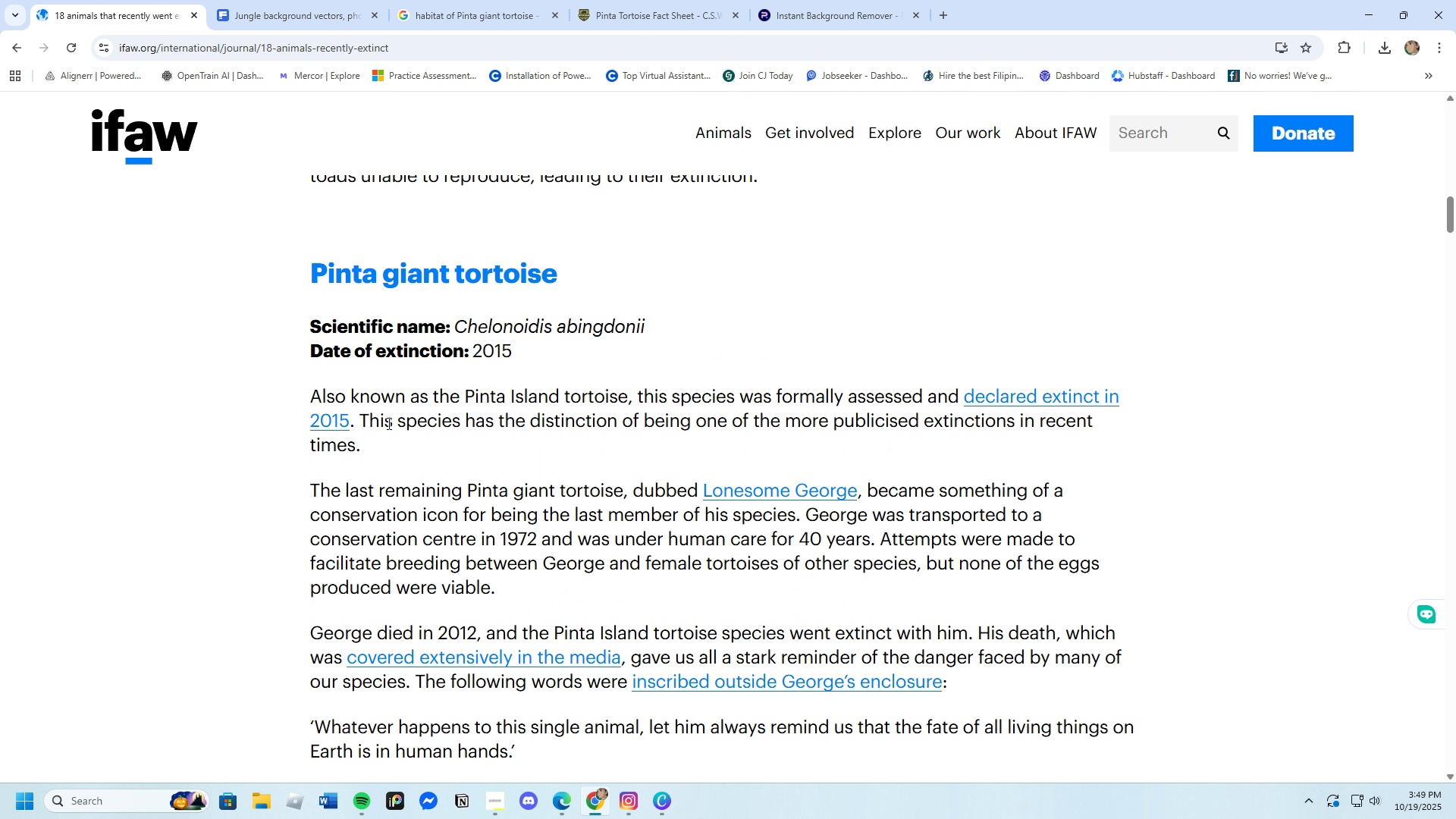 
scroll: coordinate [390, 428], scroll_direction: down, amount: 8.0
 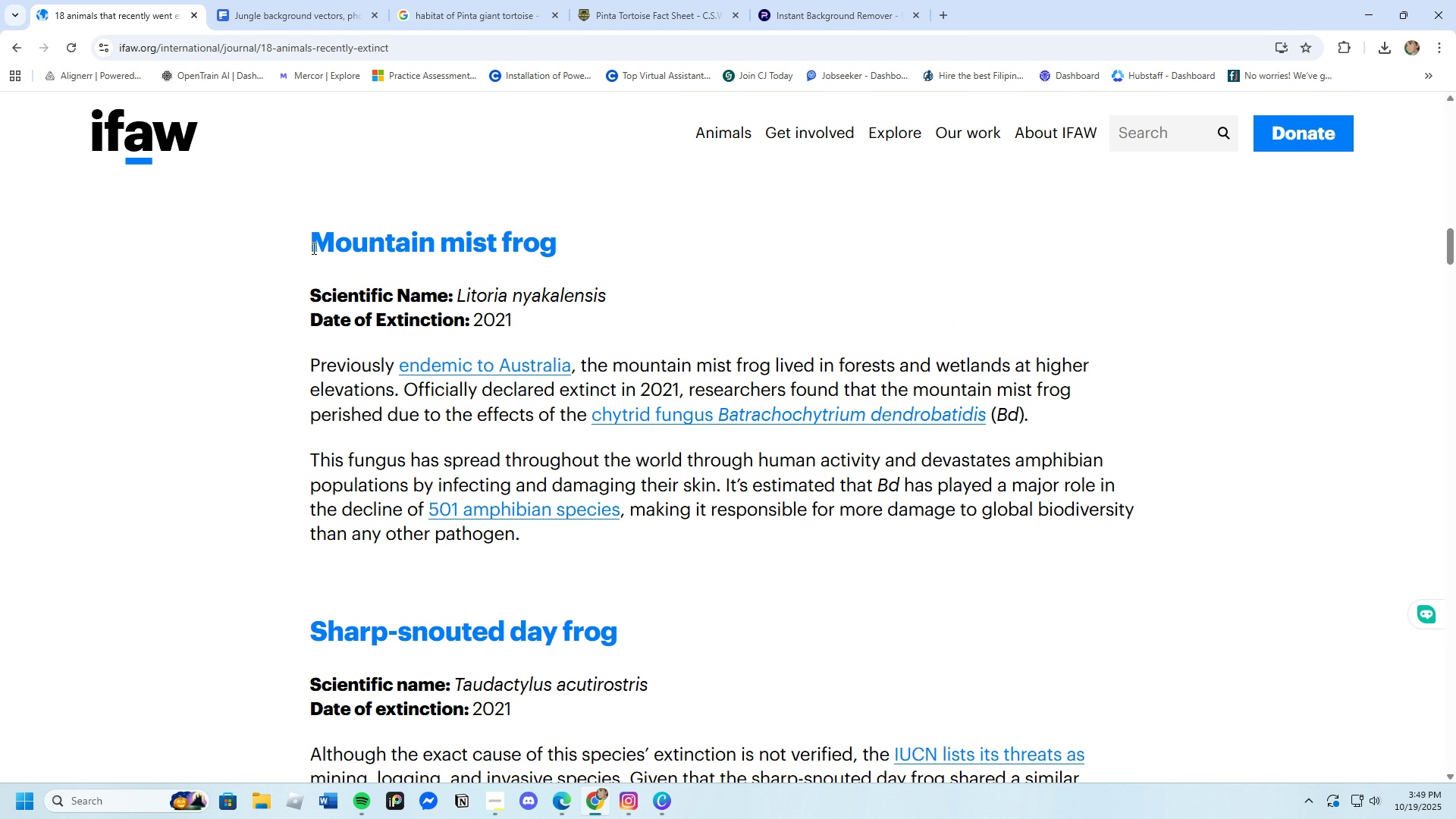 
left_click_drag(start_coordinate=[306, 239], to_coordinate=[567, 254])
 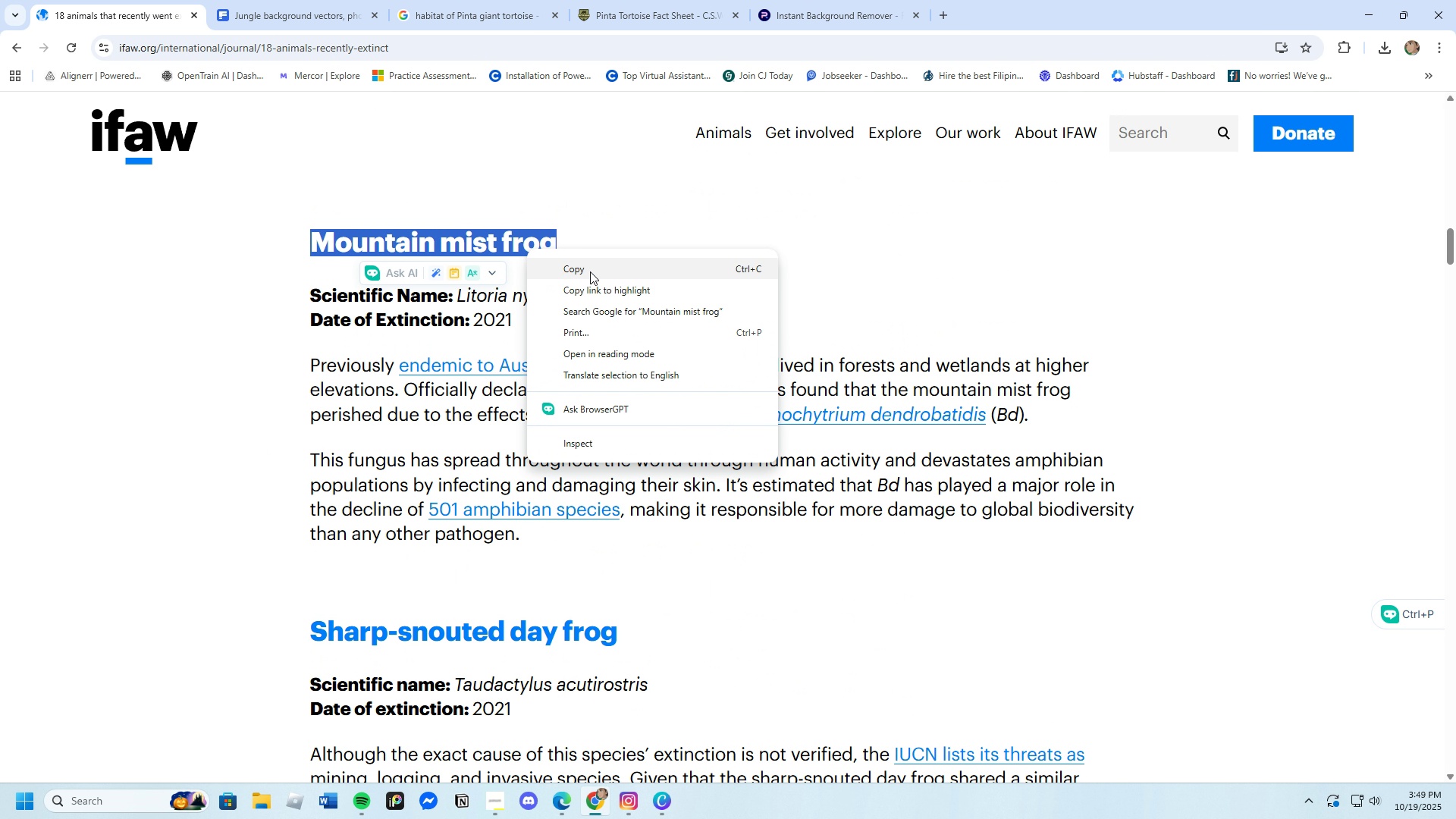 
left_click([583, 264])
 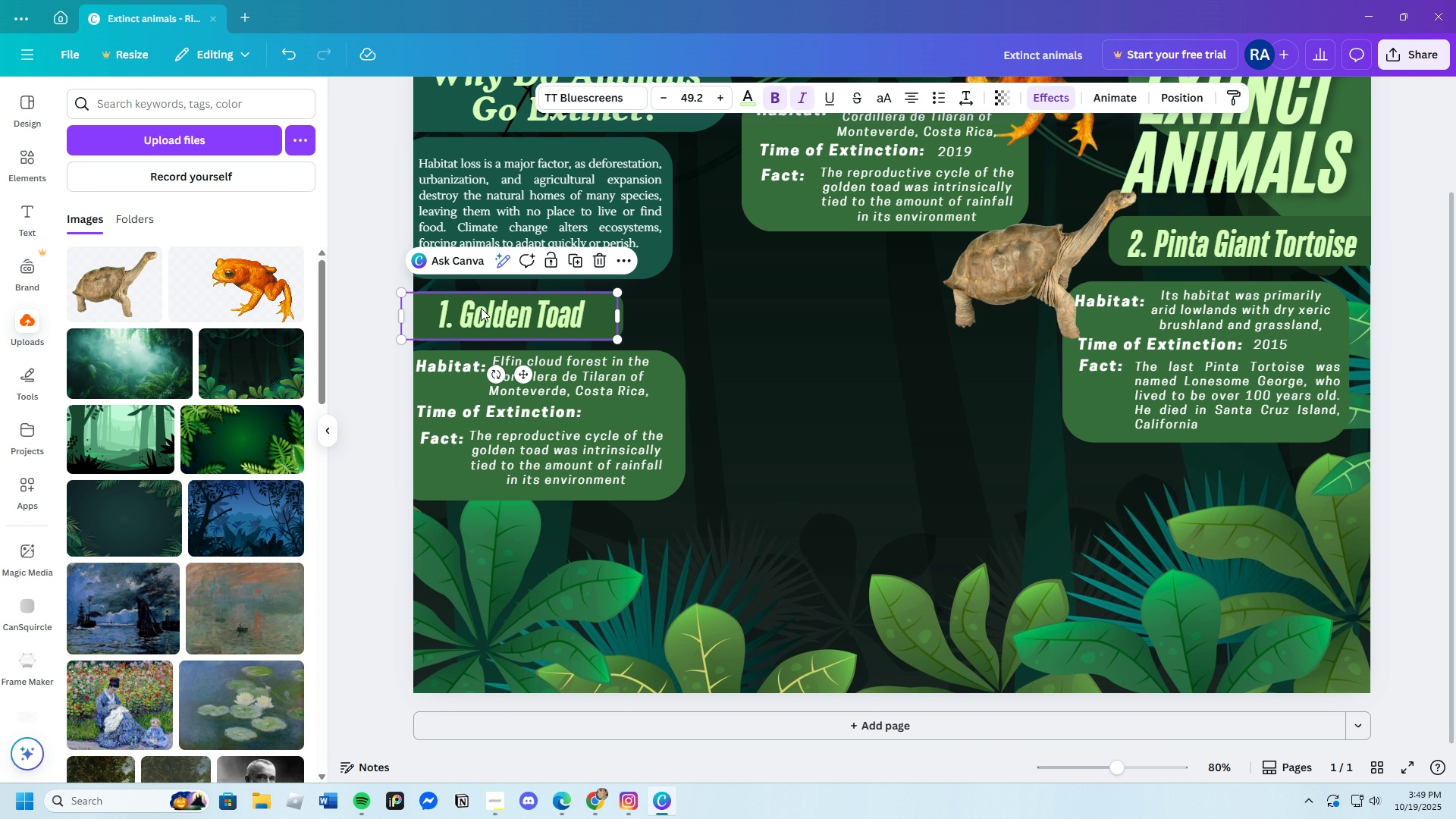 
left_click([481, 308])
 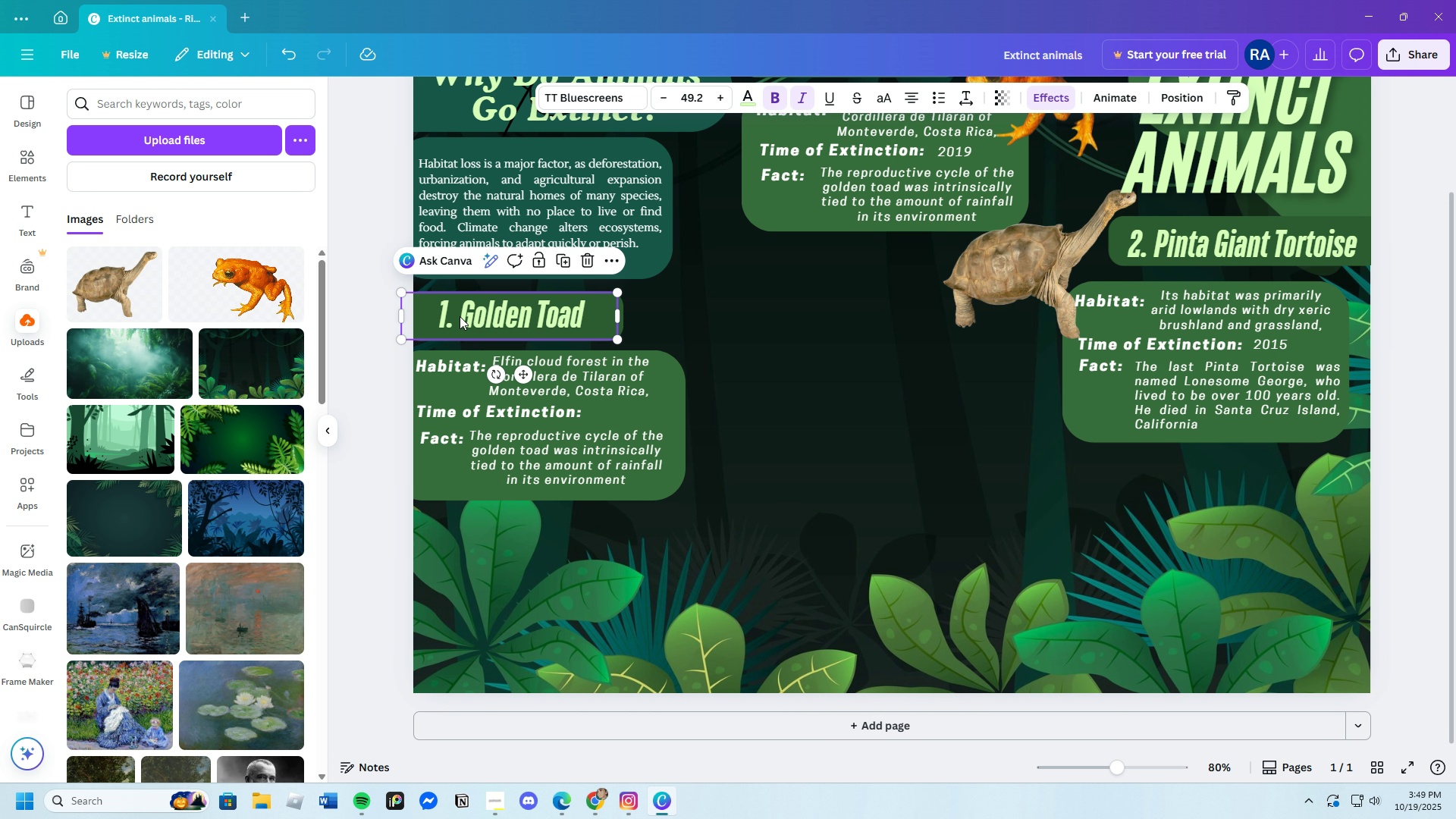 
left_click([451, 317])
 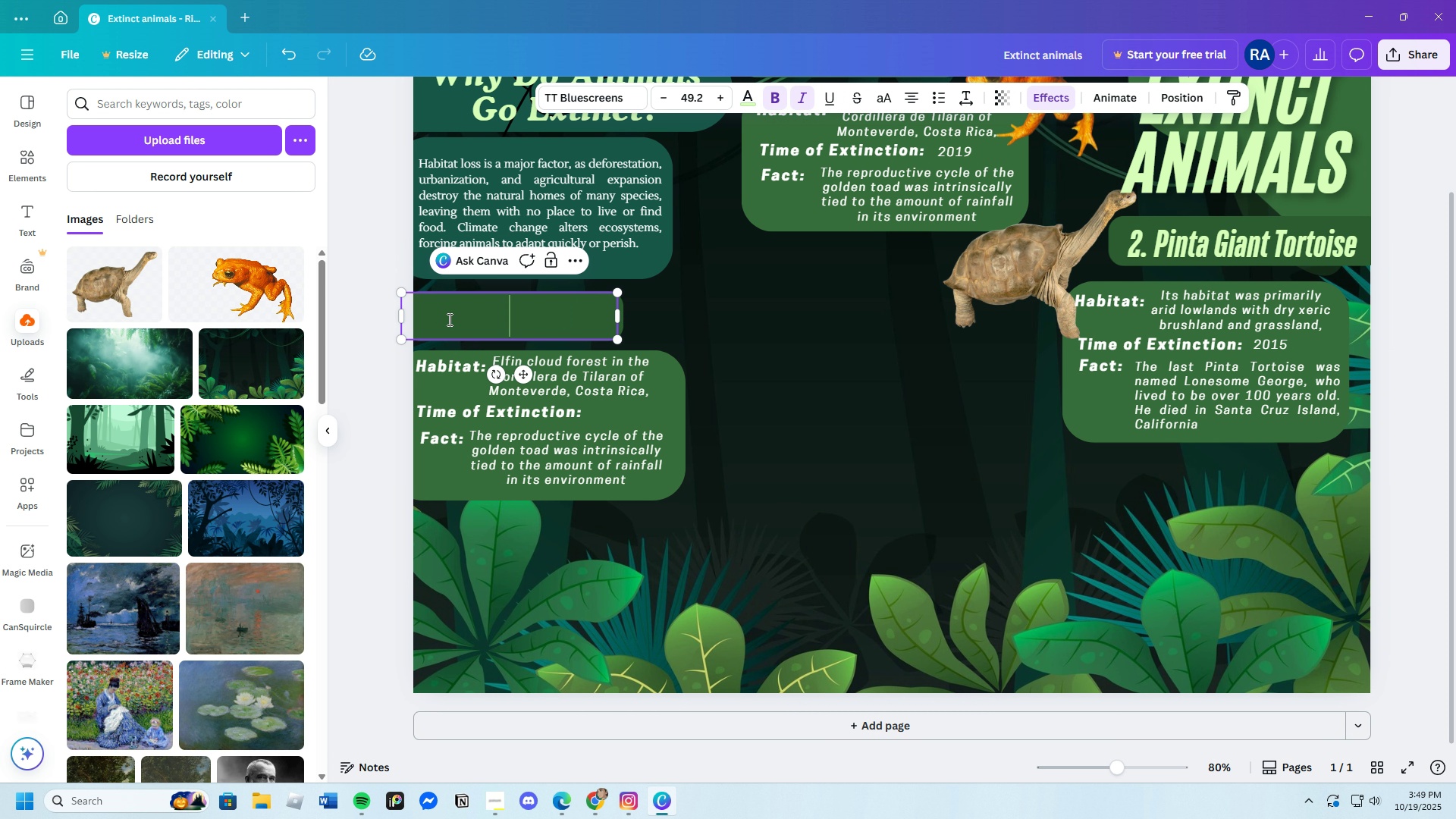 
key(Backspace)
 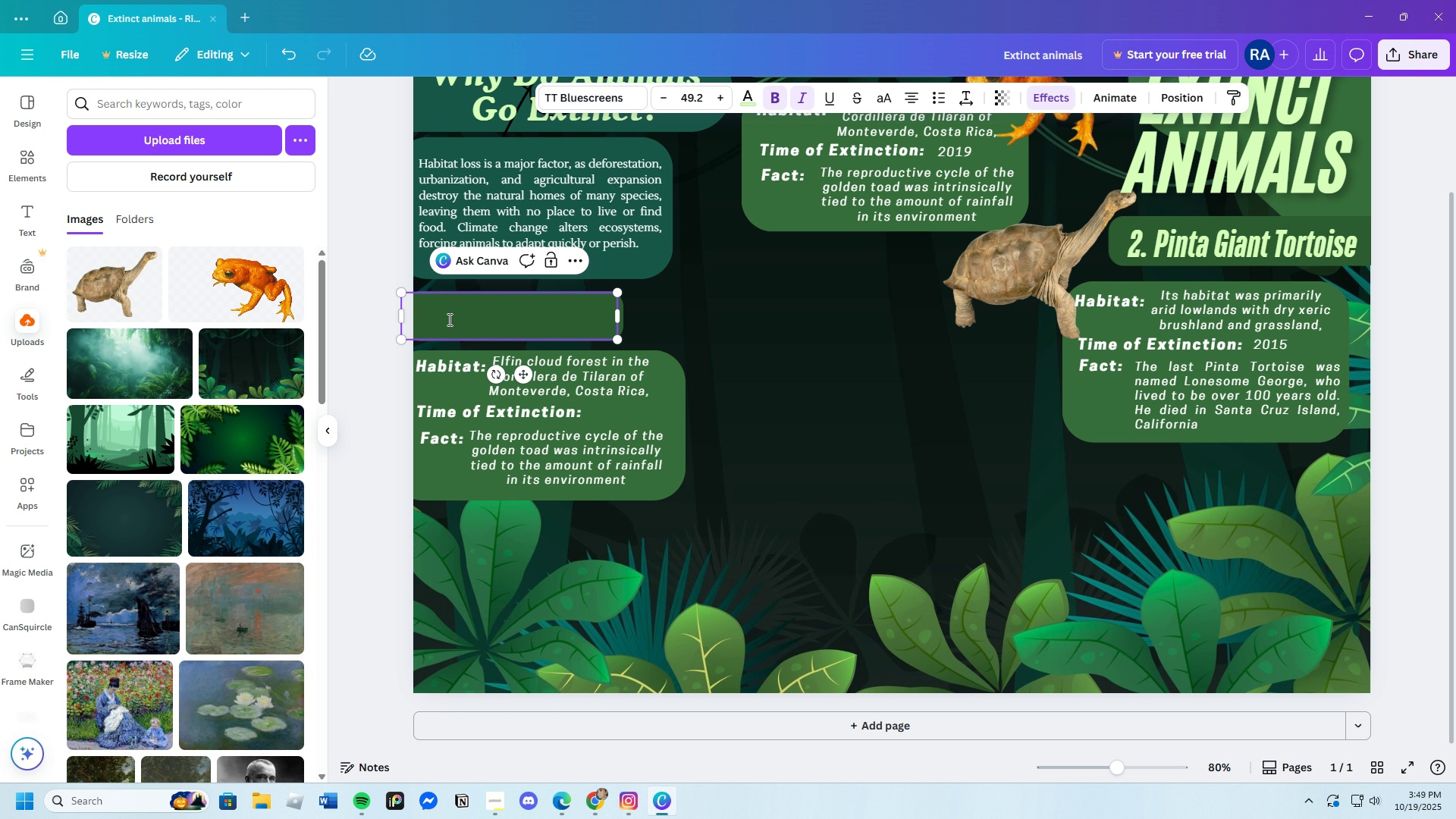 
key(Control+V)
 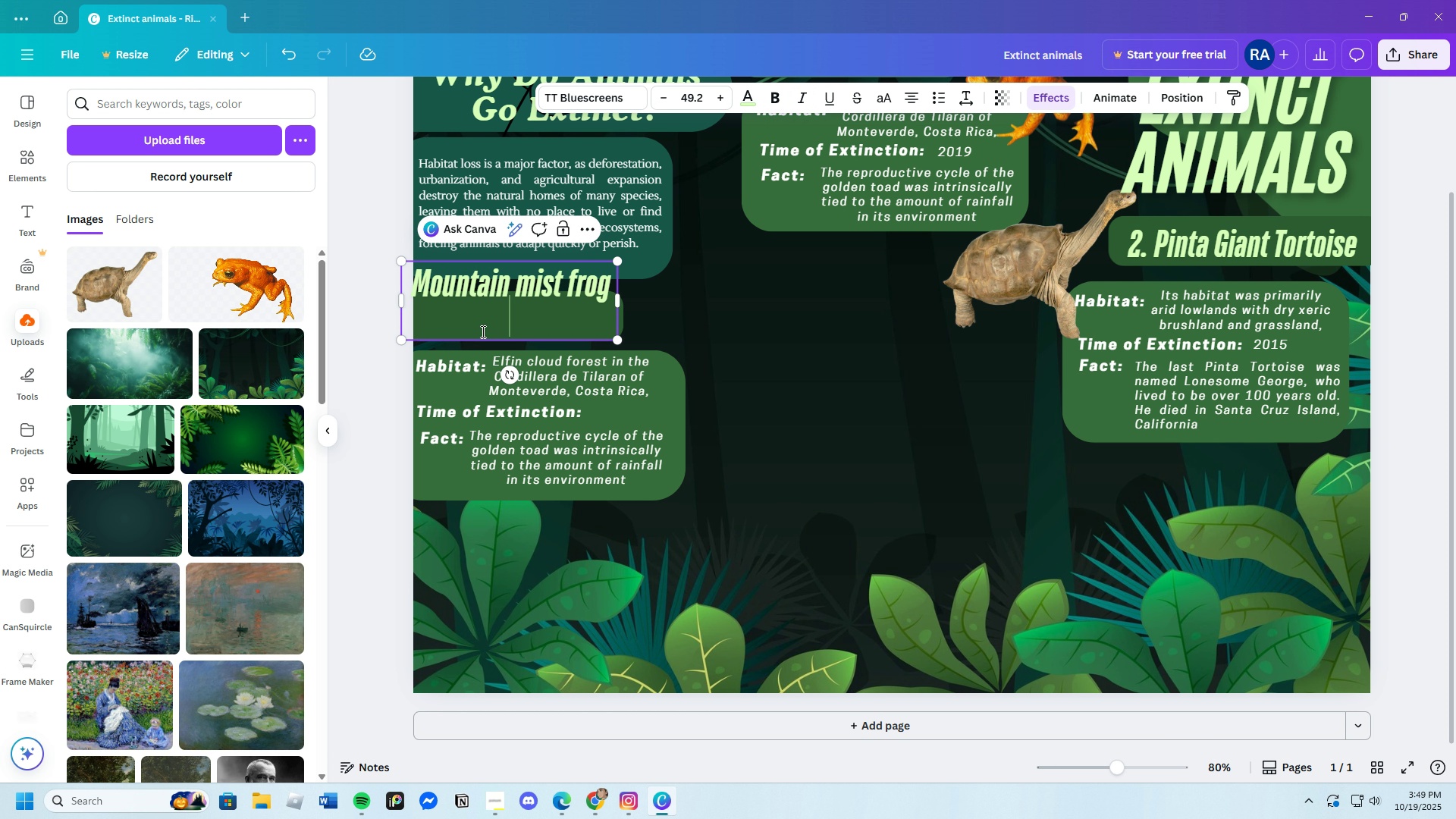 
key(Backspace)
 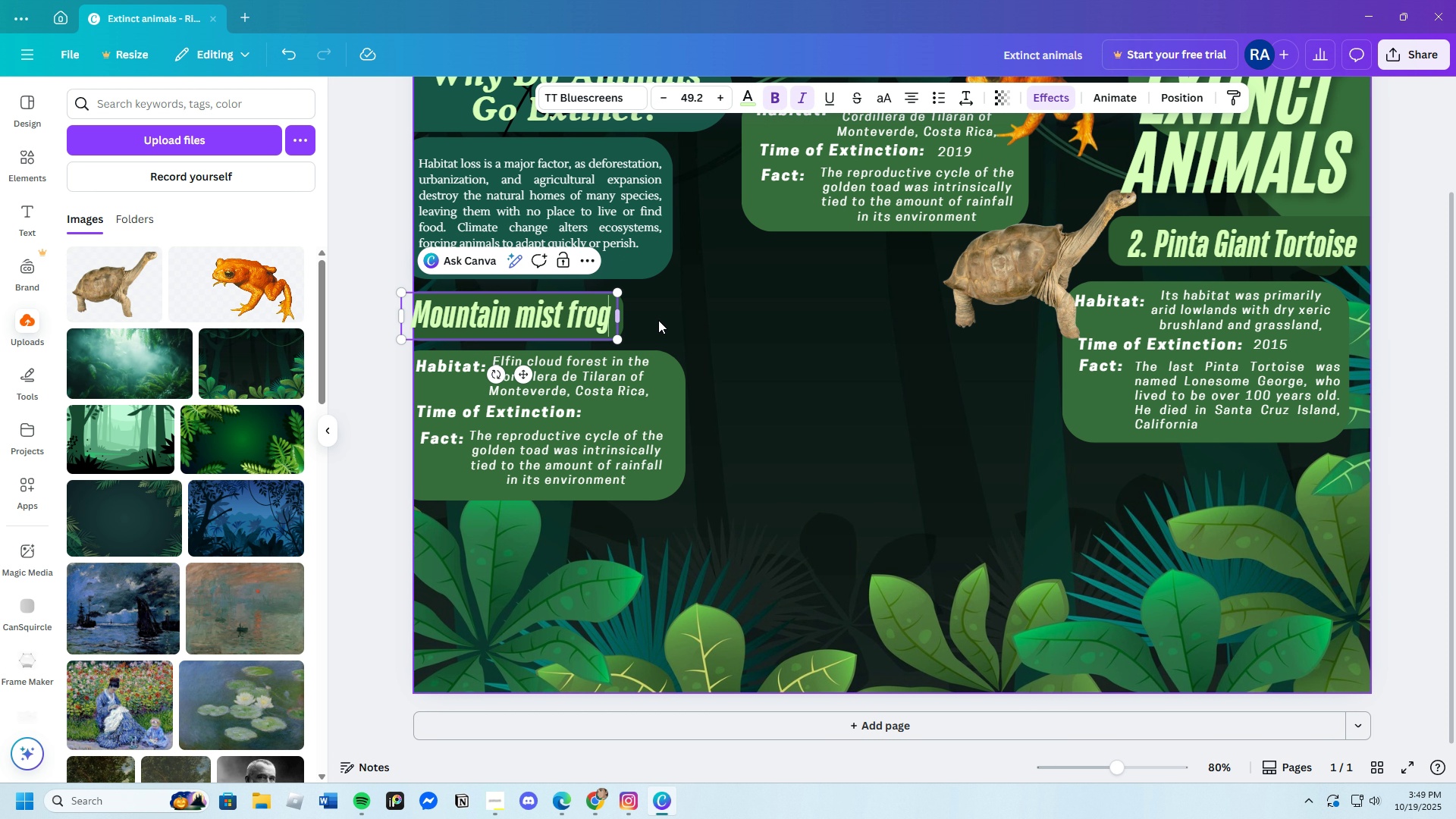 
double_click([462, 306])
 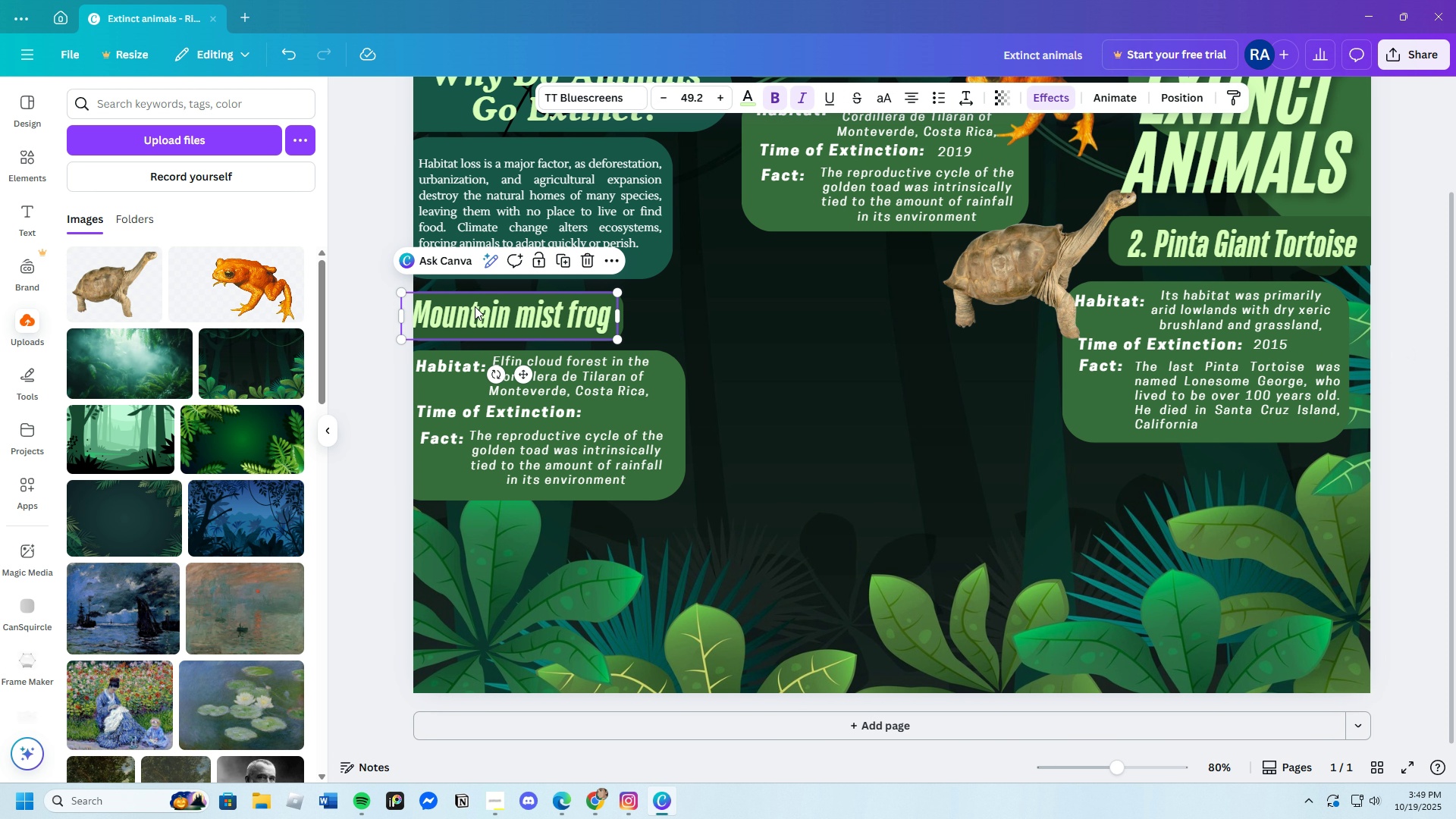 
left_click_drag(start_coordinate=[475, 306], to_coordinate=[471, 307])
 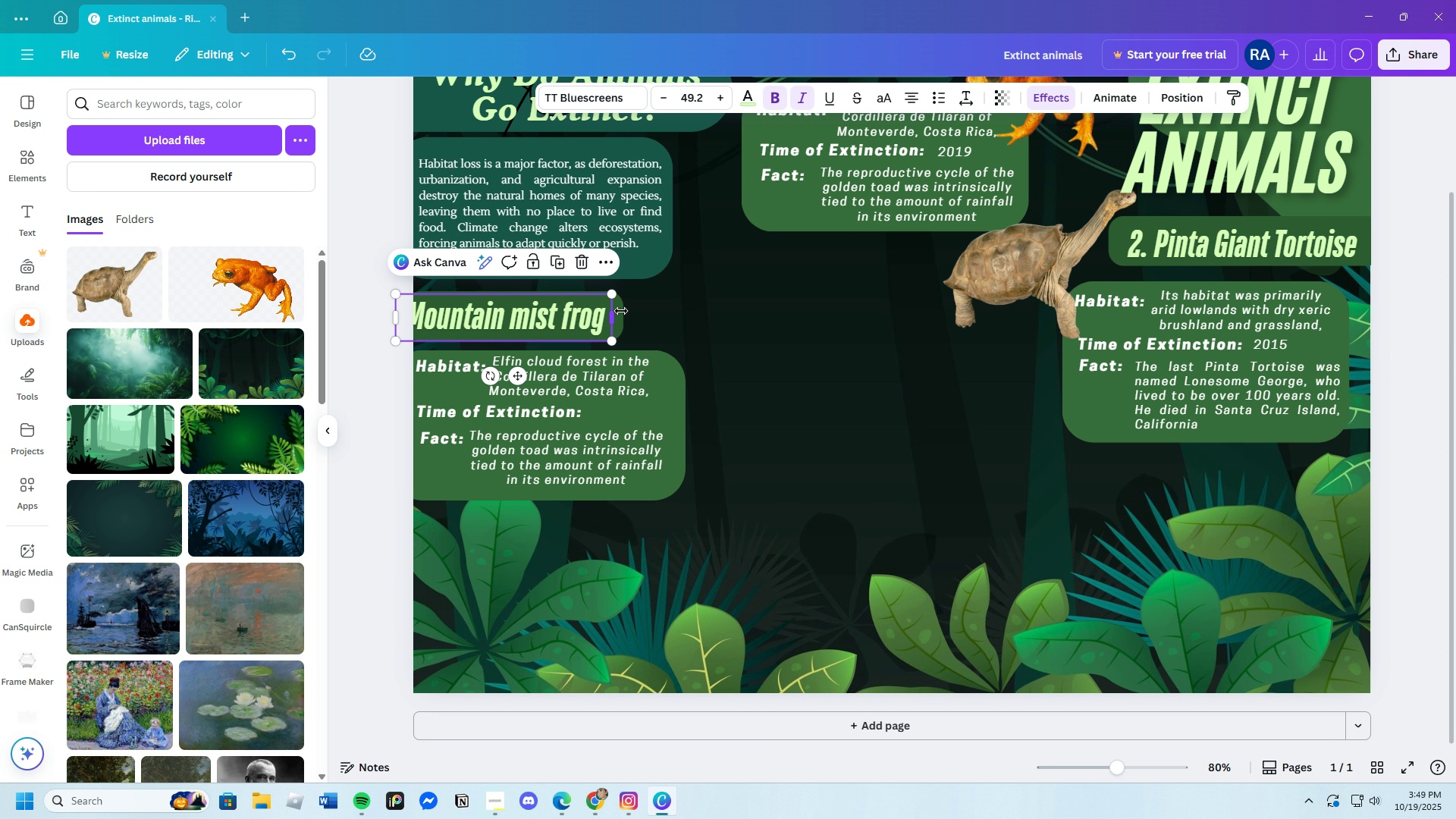 
left_click([621, 309])
 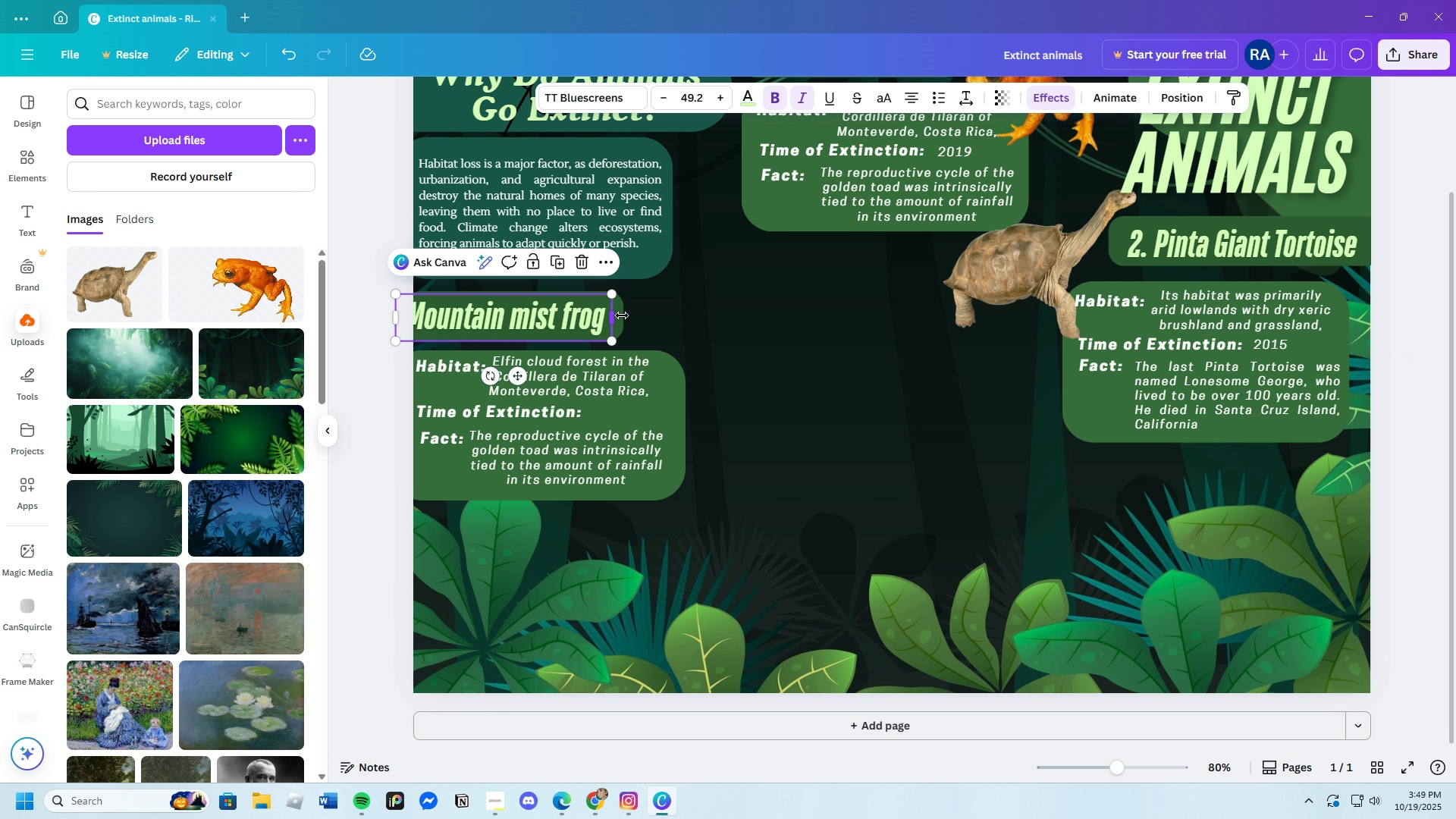 
double_click([645, 318])
 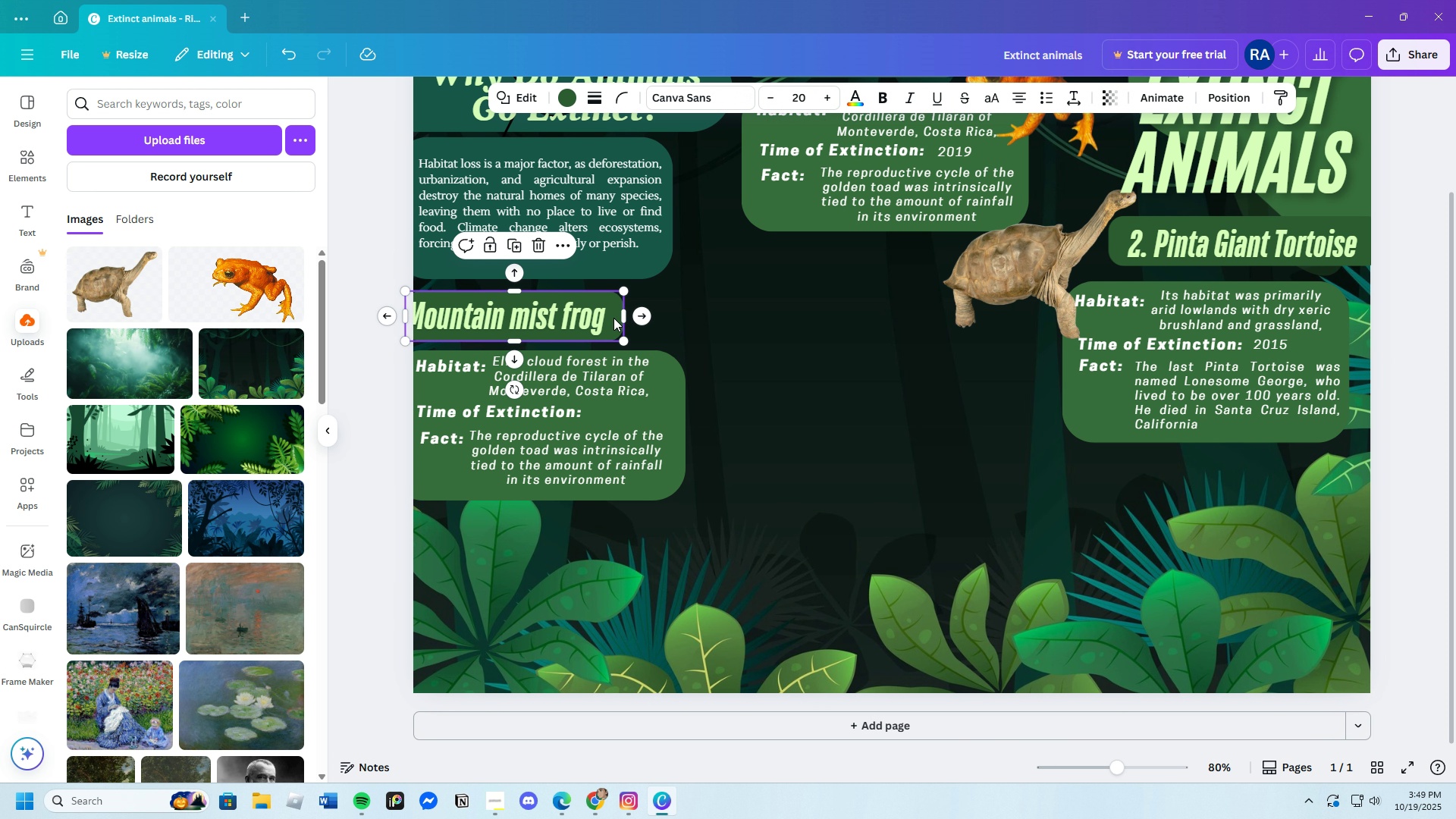 
left_click([613, 318])
 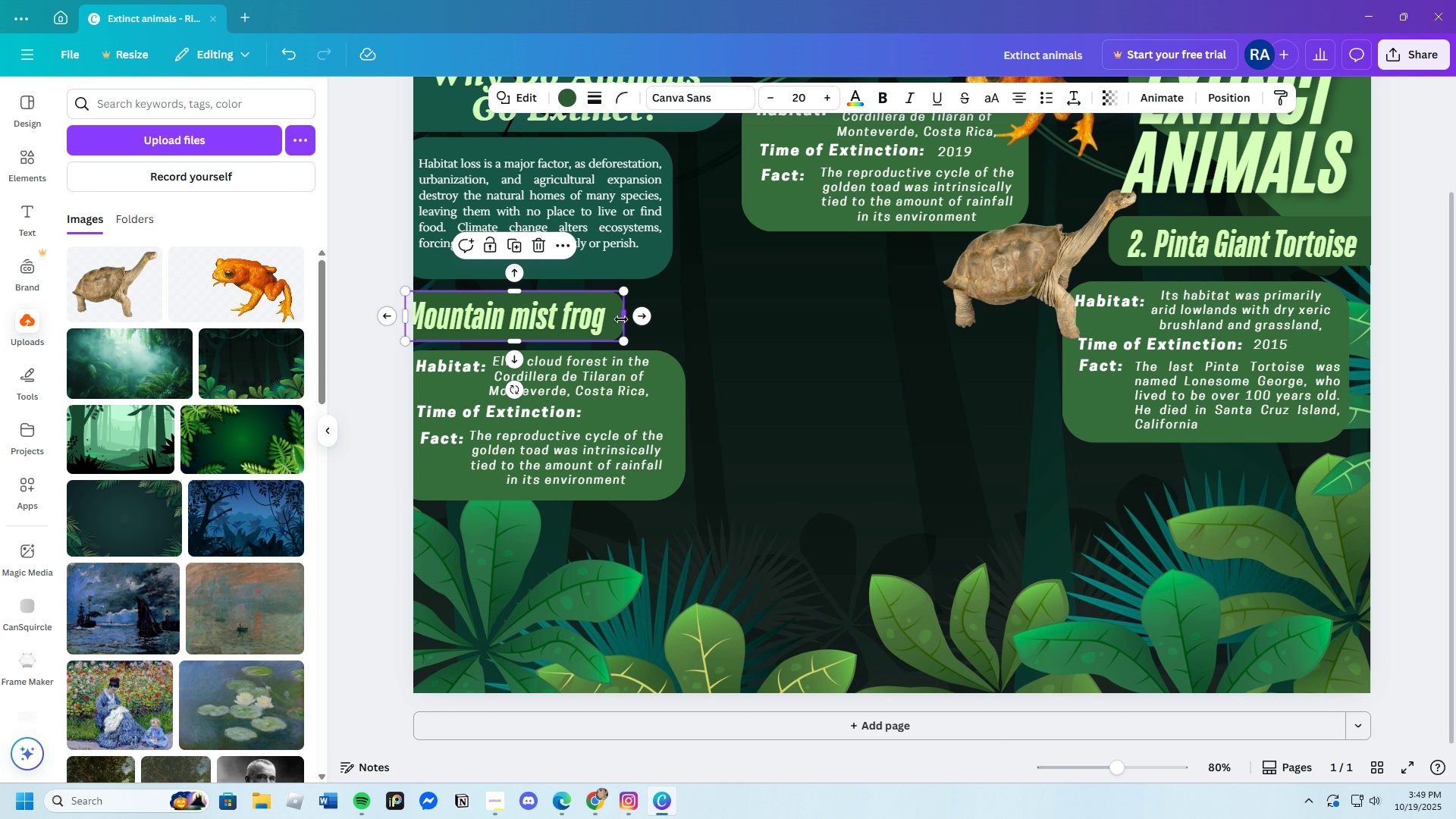 
left_click_drag(start_coordinate=[622, 319], to_coordinate=[639, 320])
 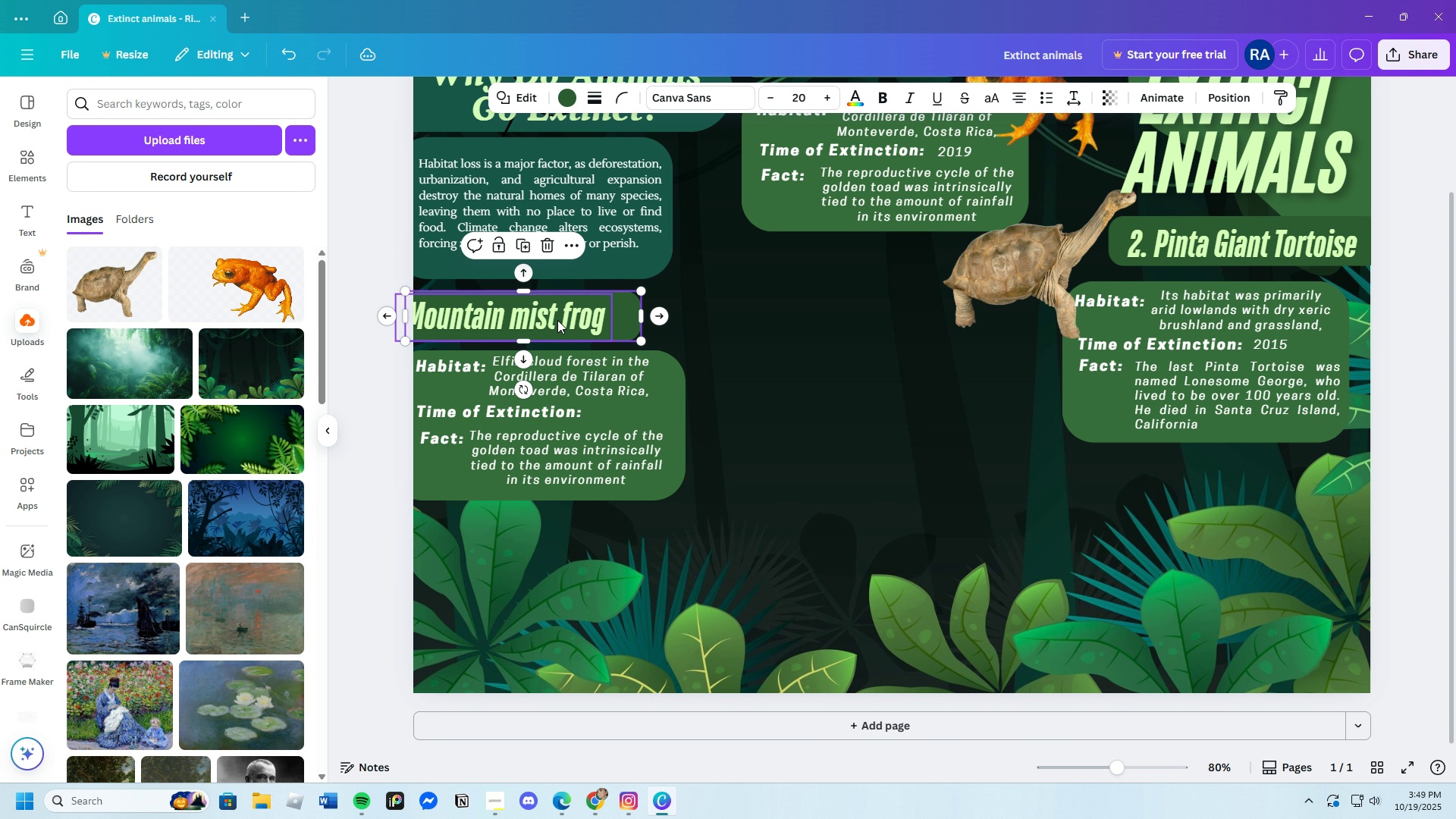 
left_click([557, 320])
 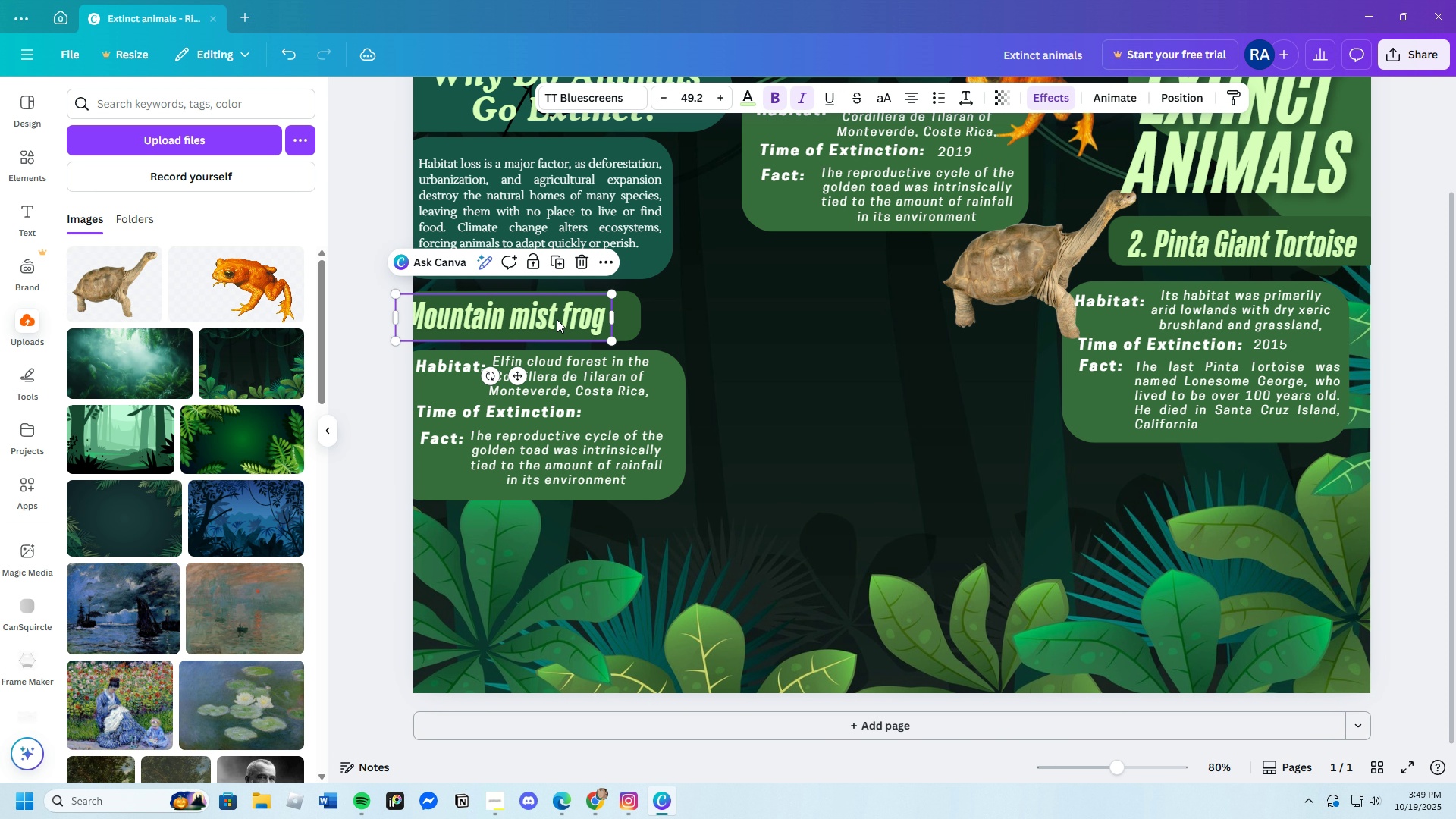 
left_click_drag(start_coordinate=[557, 319], to_coordinate=[578, 318])
 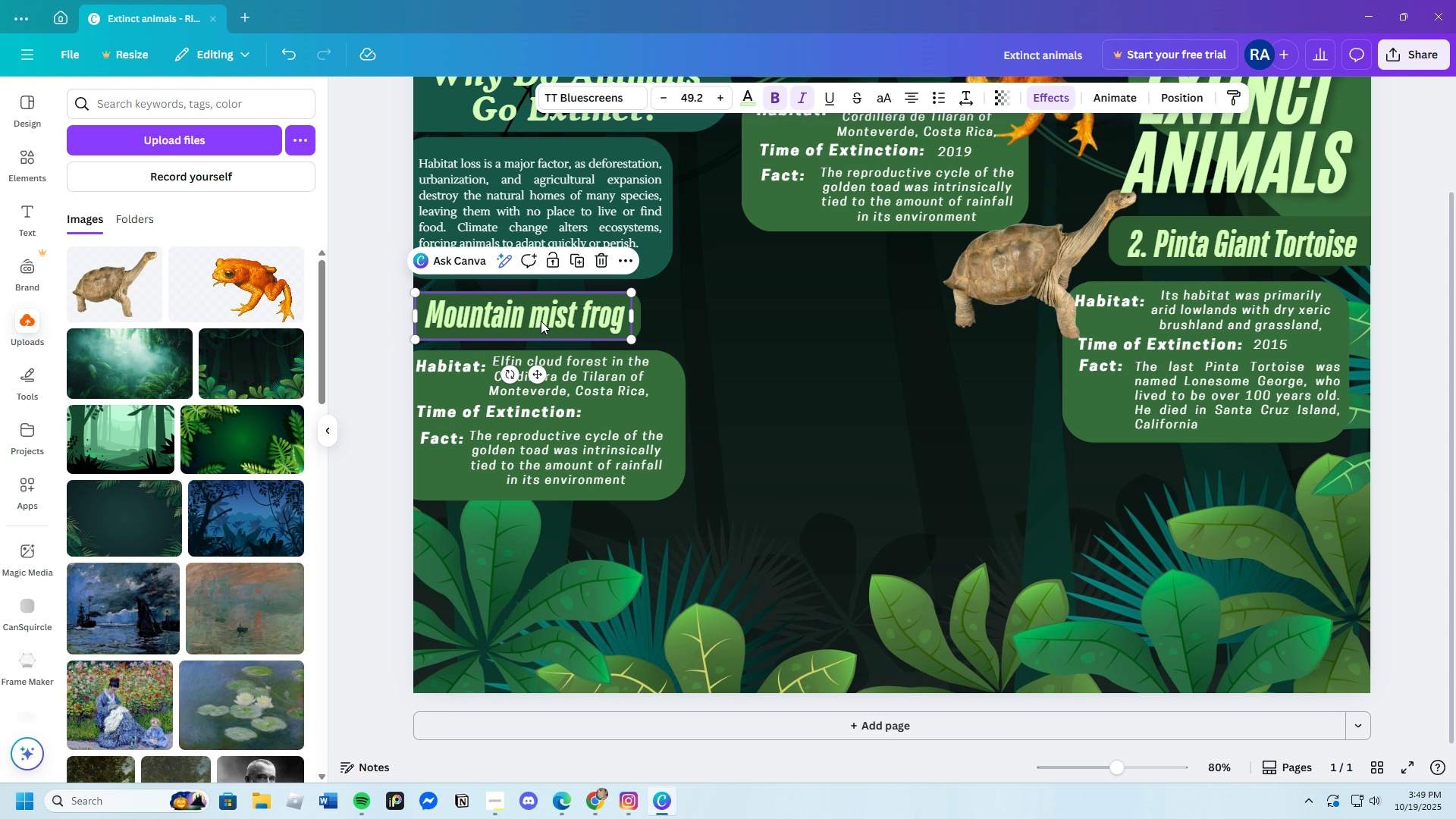 
left_click([541, 321])
 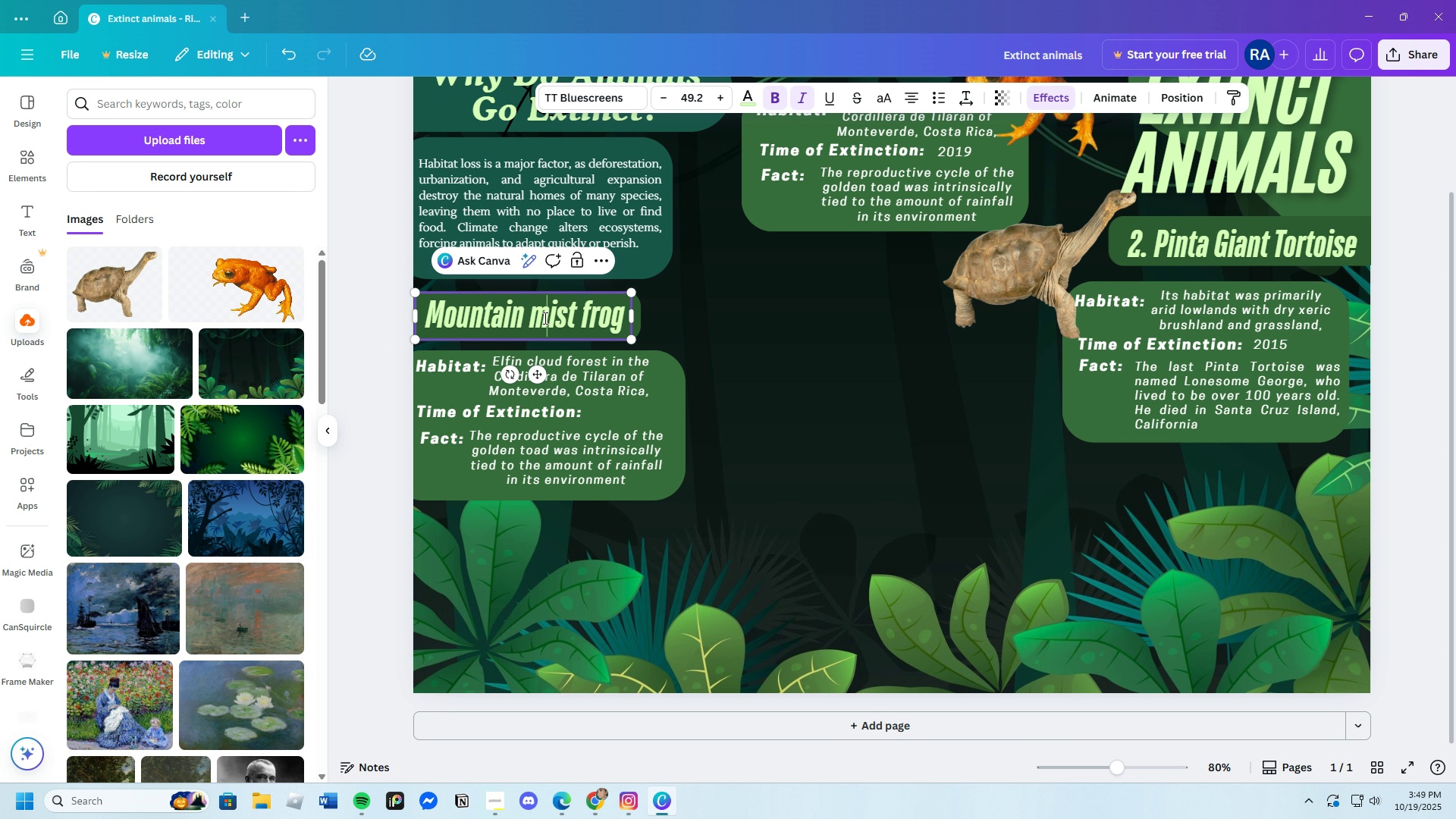 
key(Backspace)
 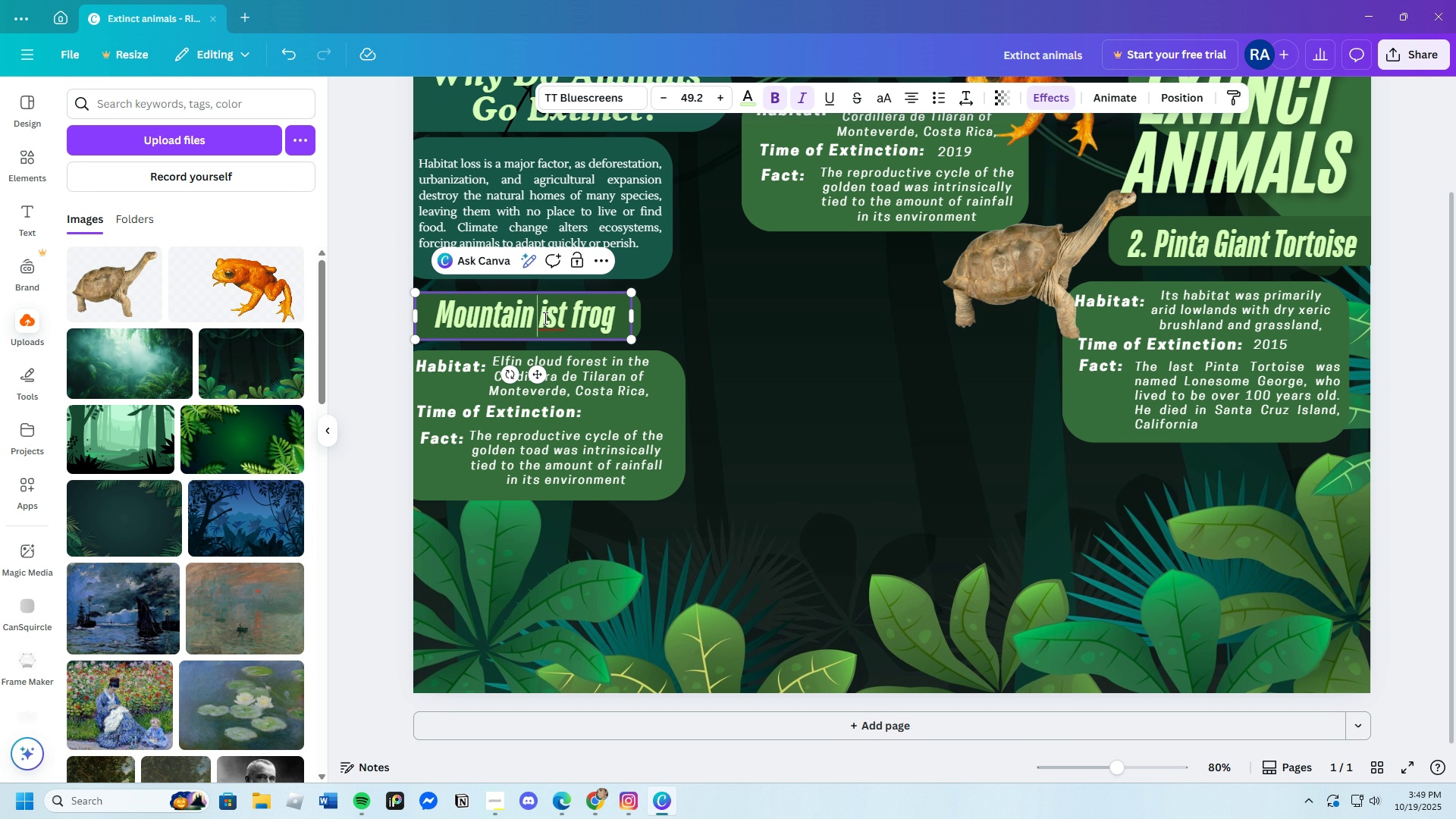 
key(Shift+M)
 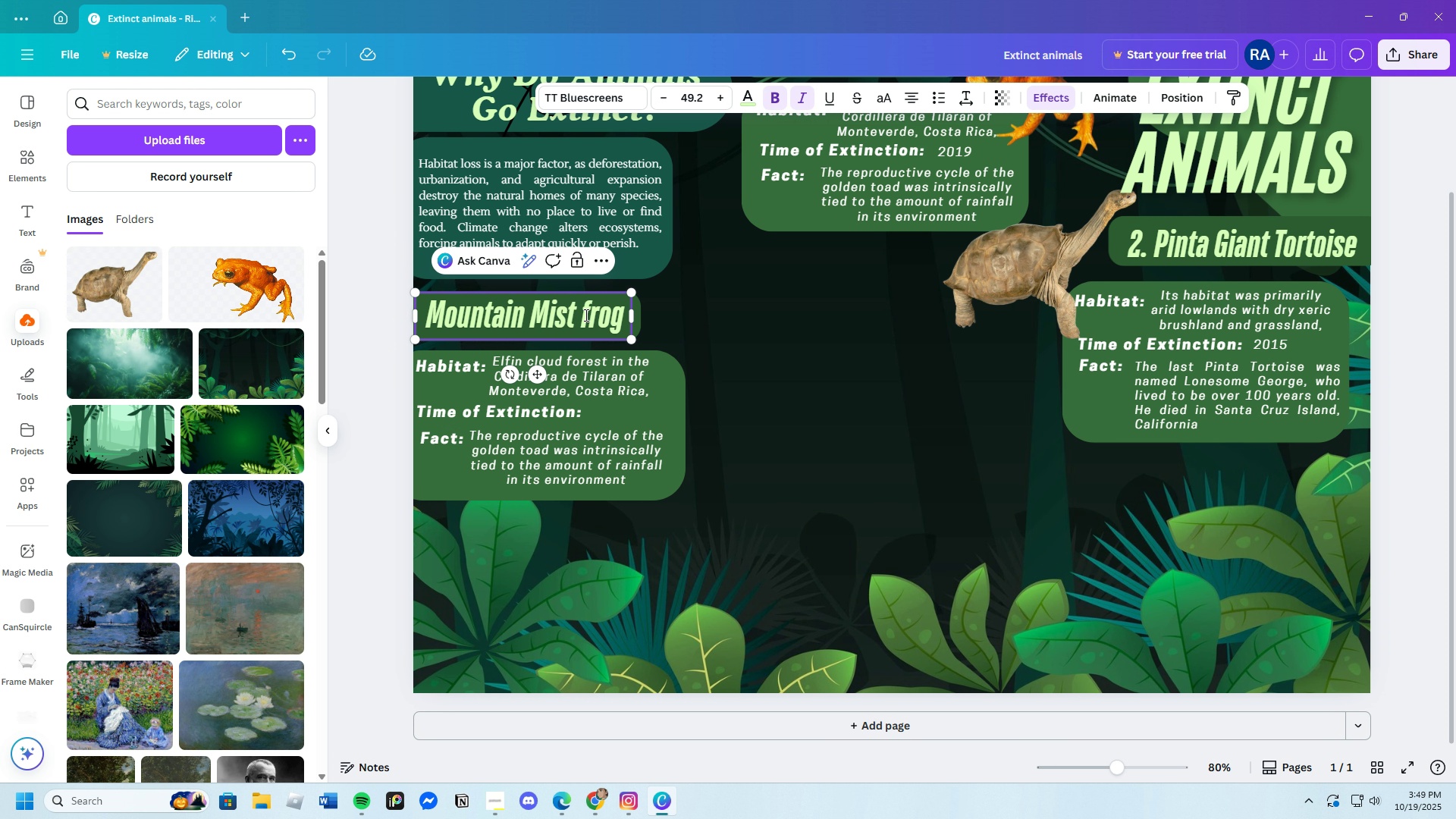 
left_click([589, 315])
 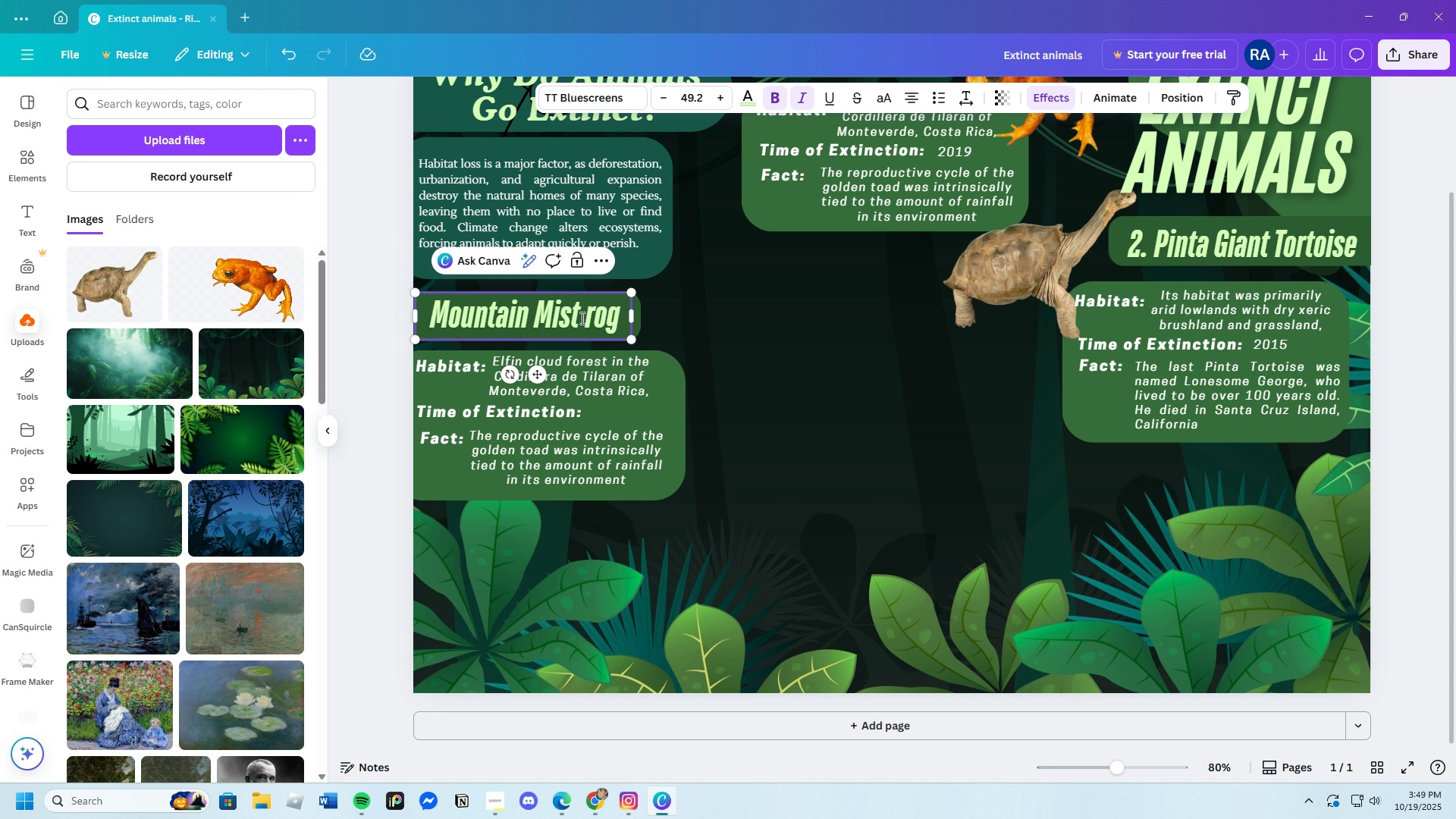 
key(Backspace)
 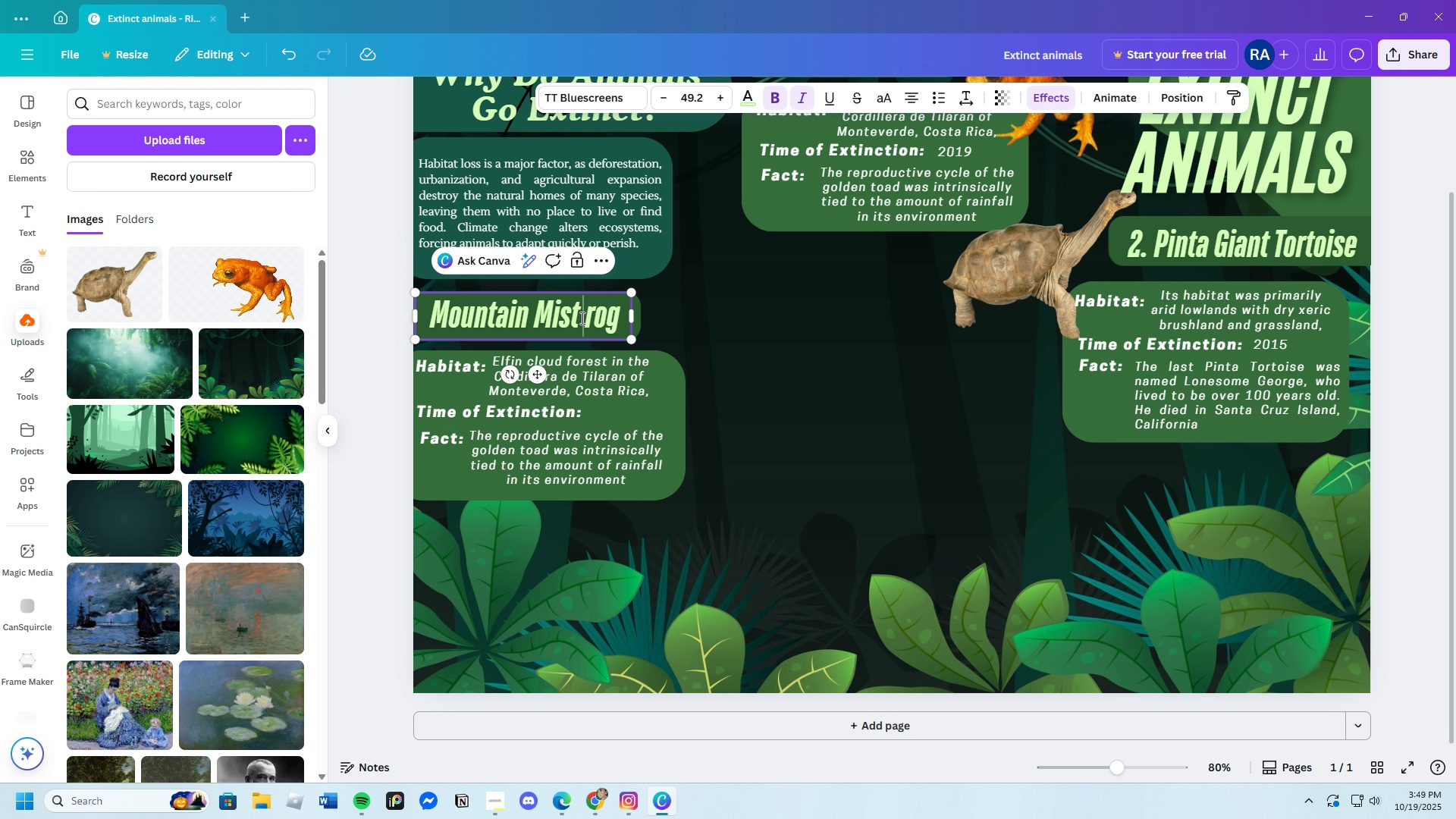 
key(Shift+F)
 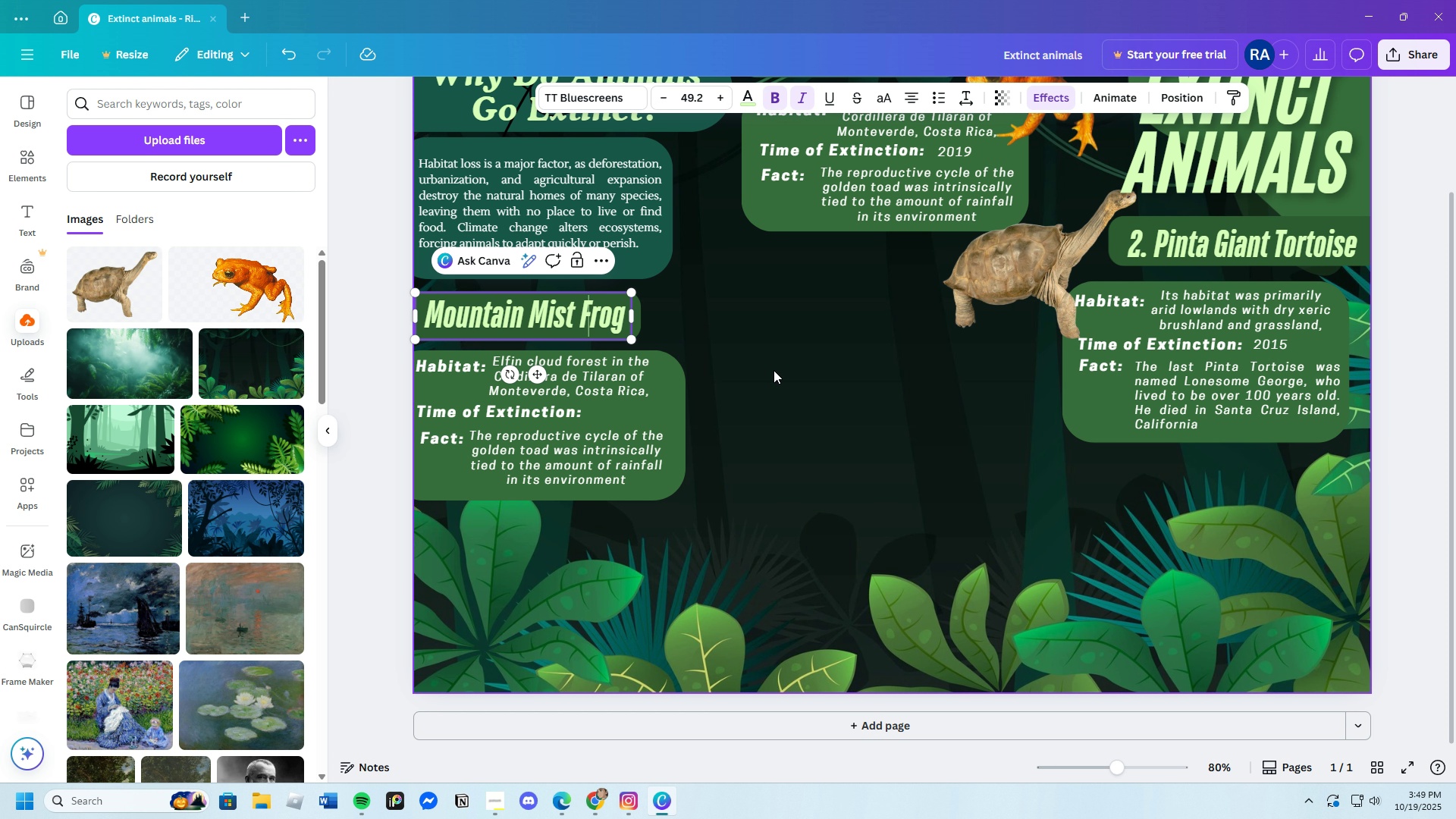 
left_click([781, 372])
 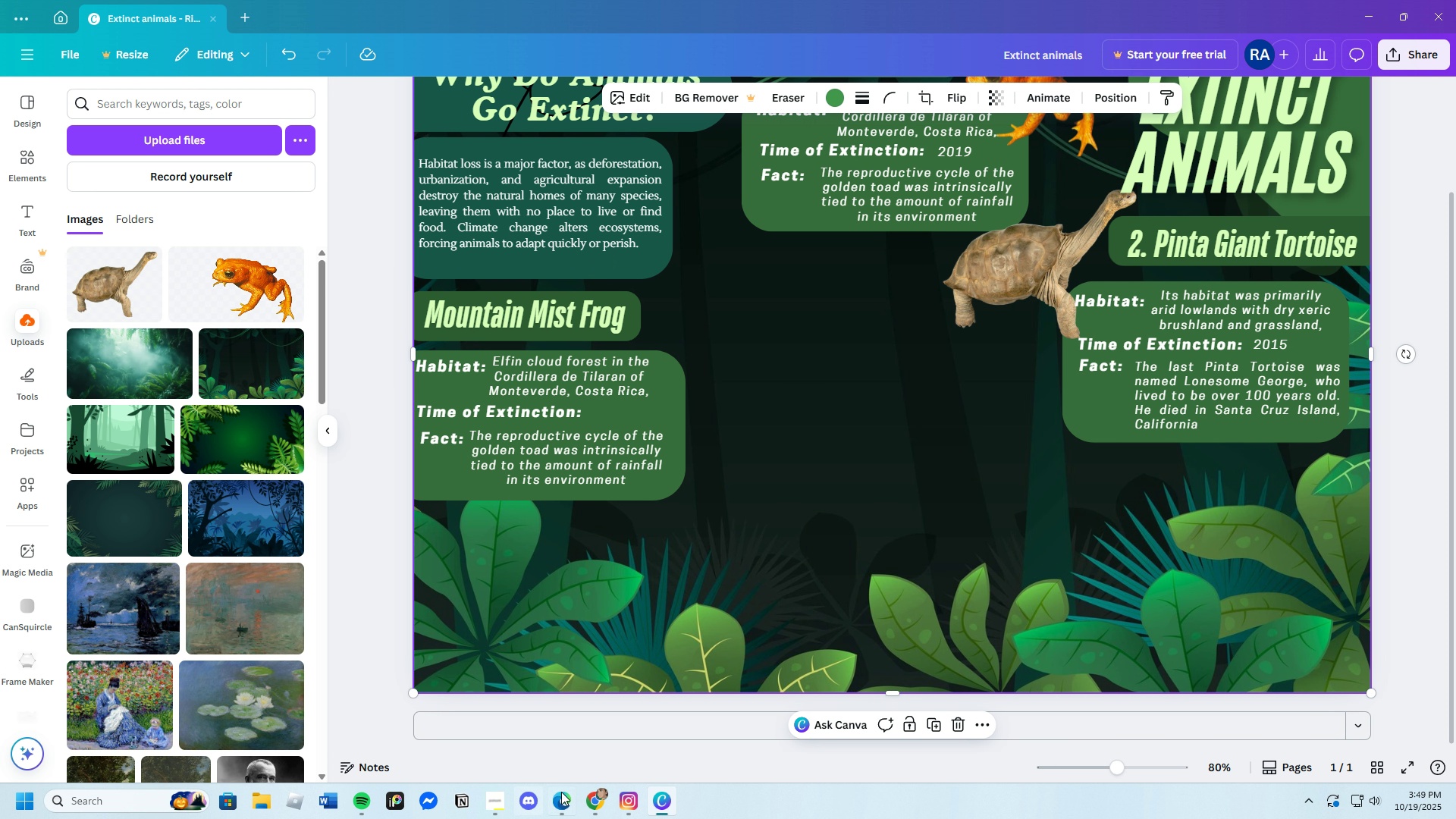 
left_click([598, 798])
 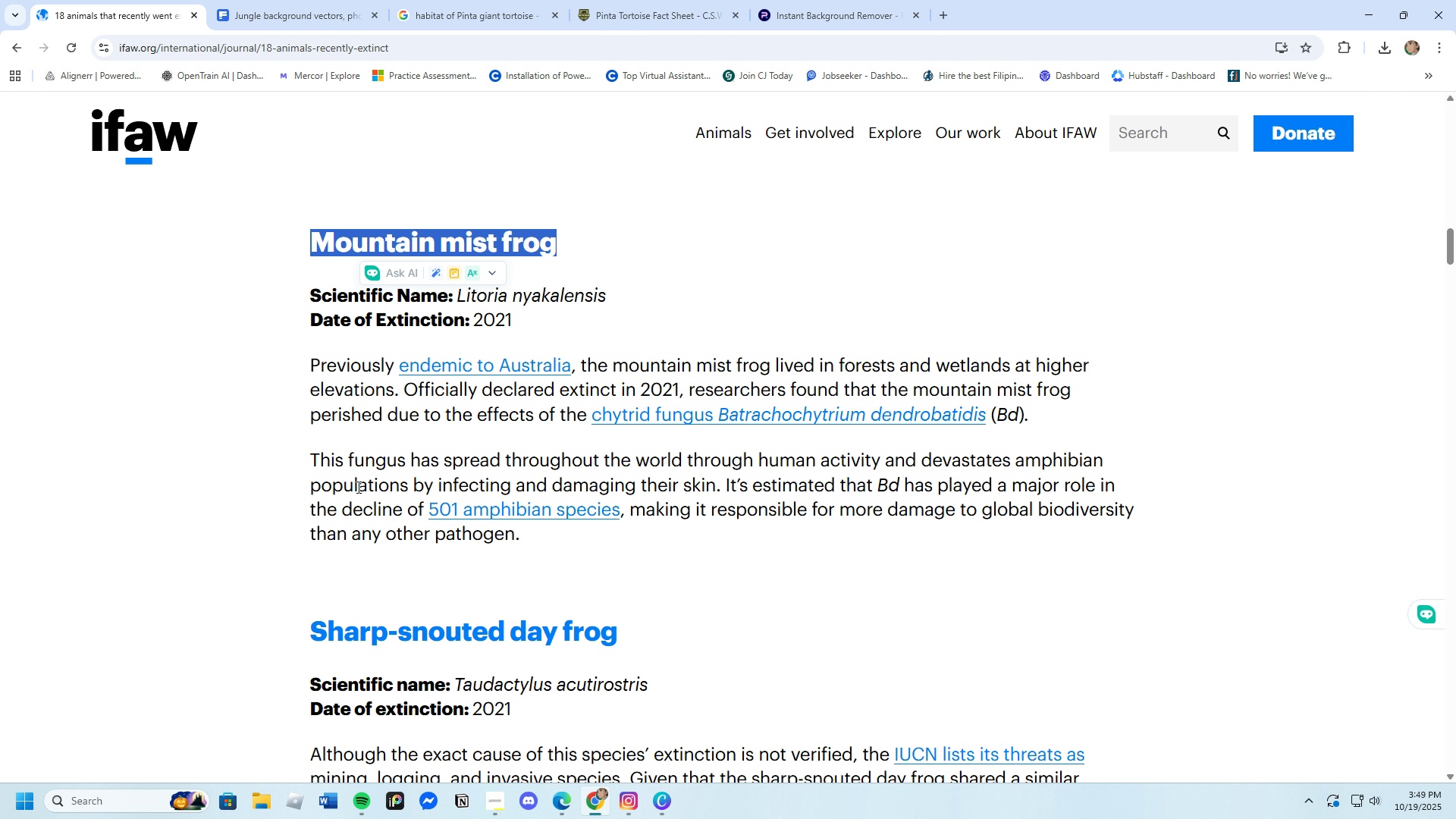 
left_click([274, 482])
 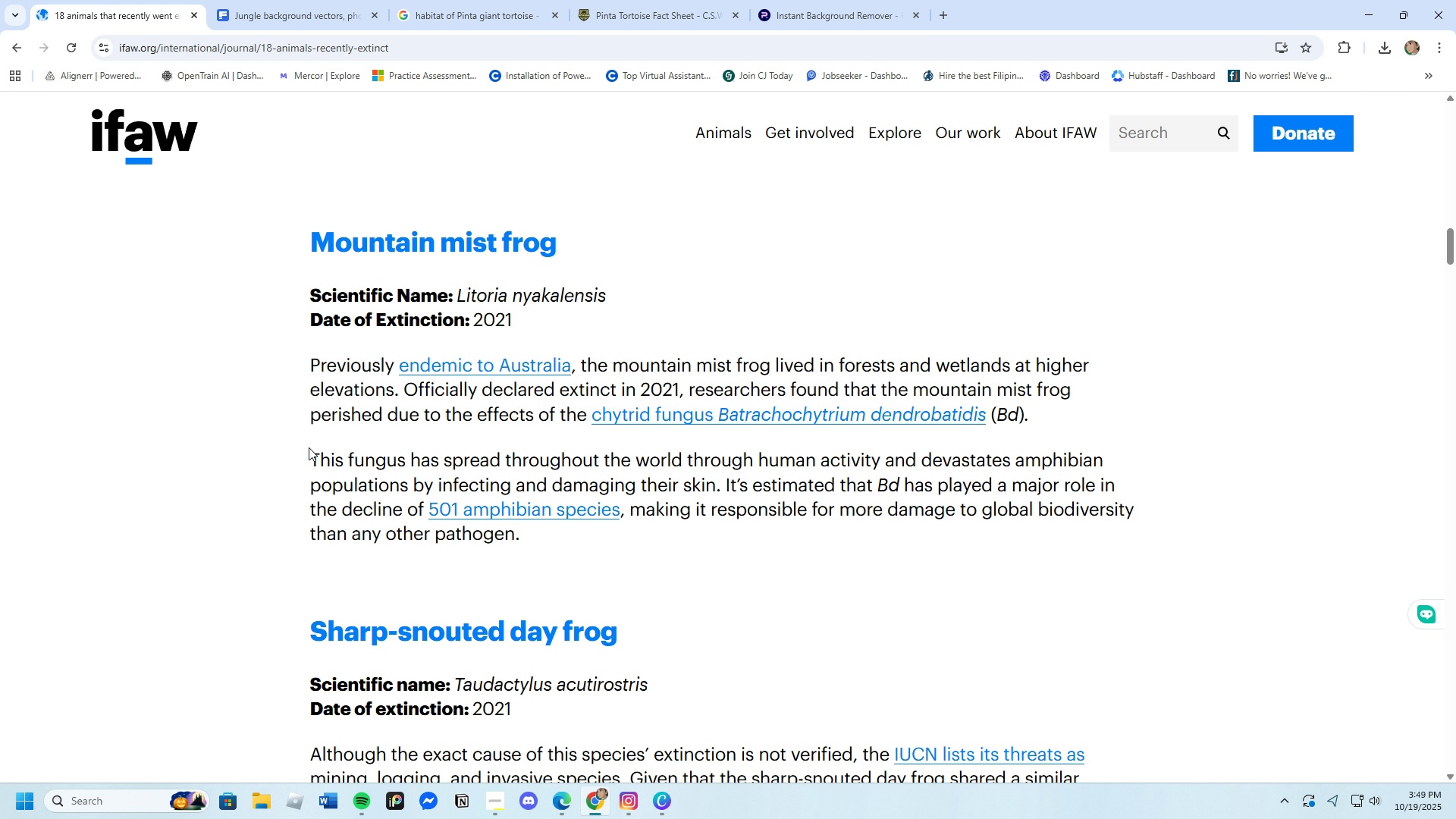 
wait(11.49)
 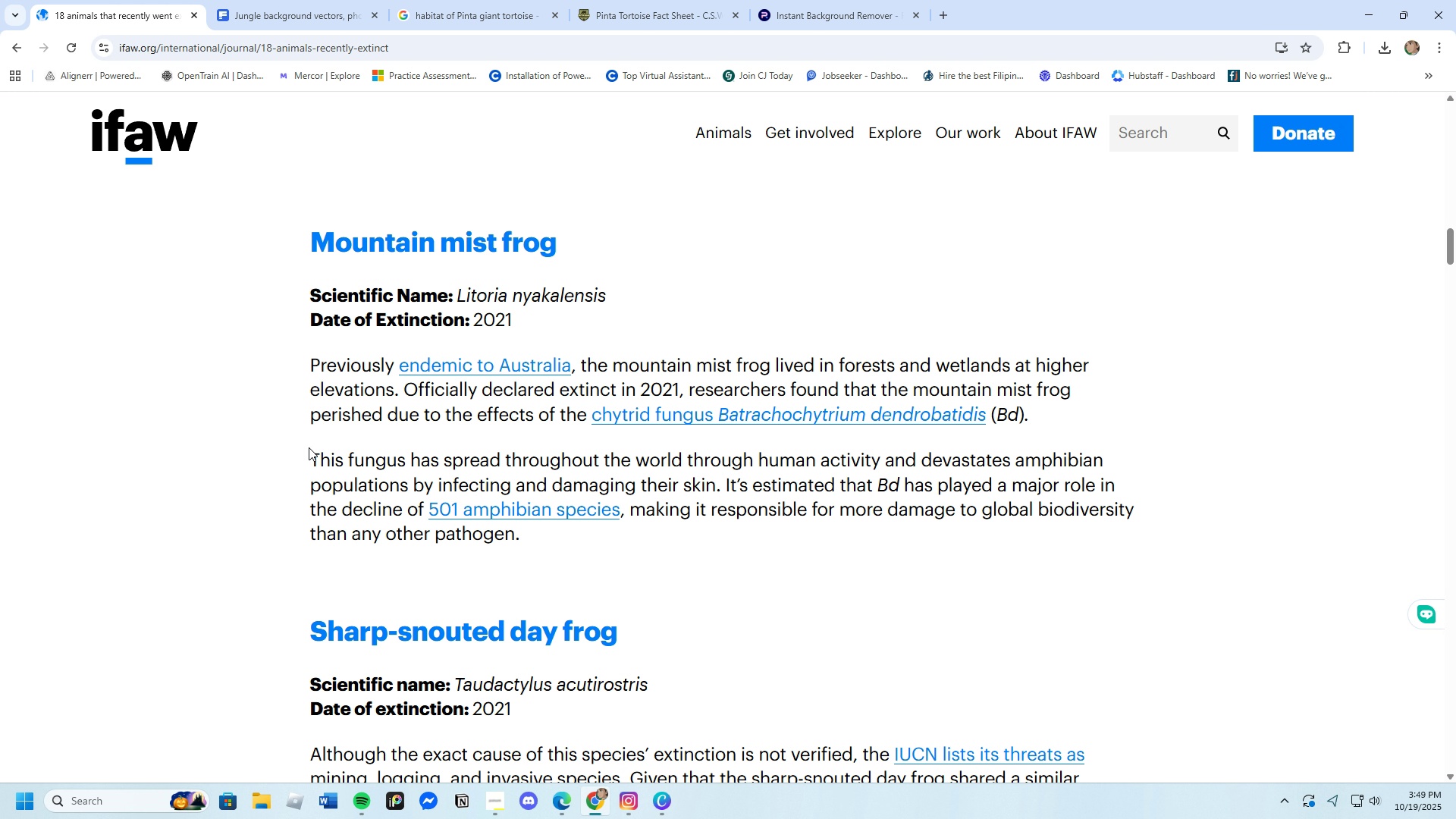 
left_click_drag(start_coordinate=[583, 361], to_coordinate=[403, 379])
 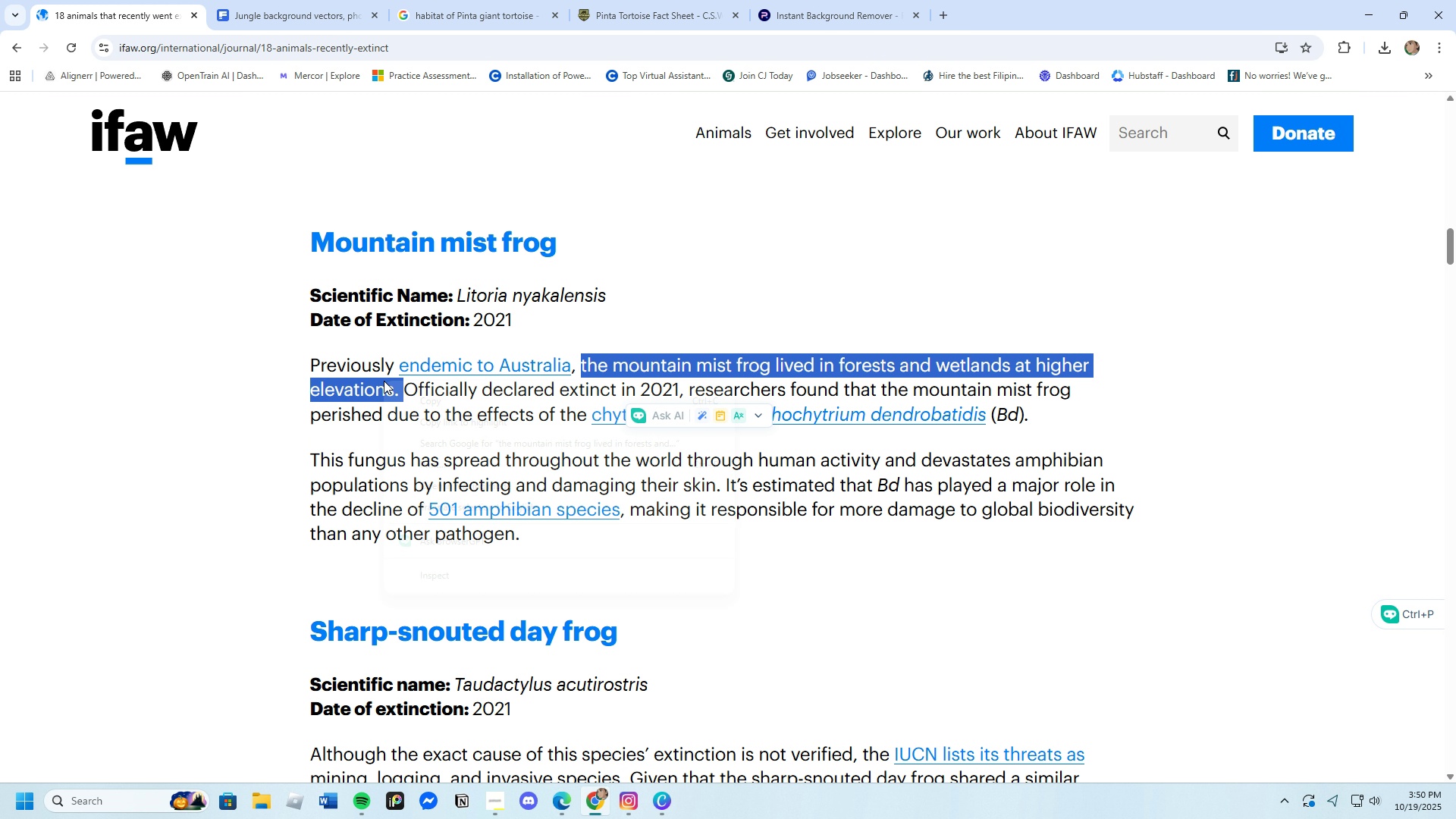 
right_click([384, 381])
 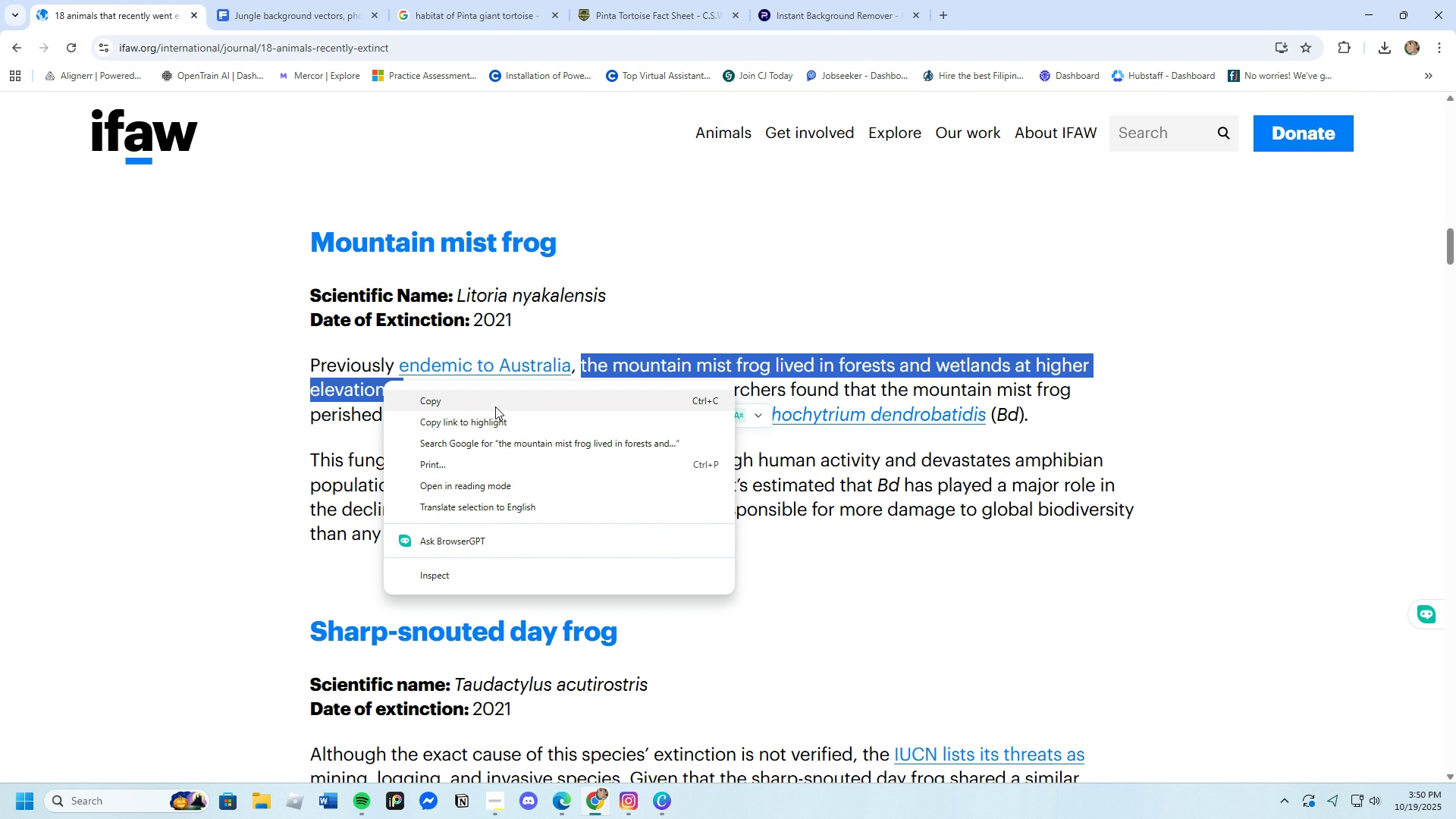 
left_click([494, 406])
 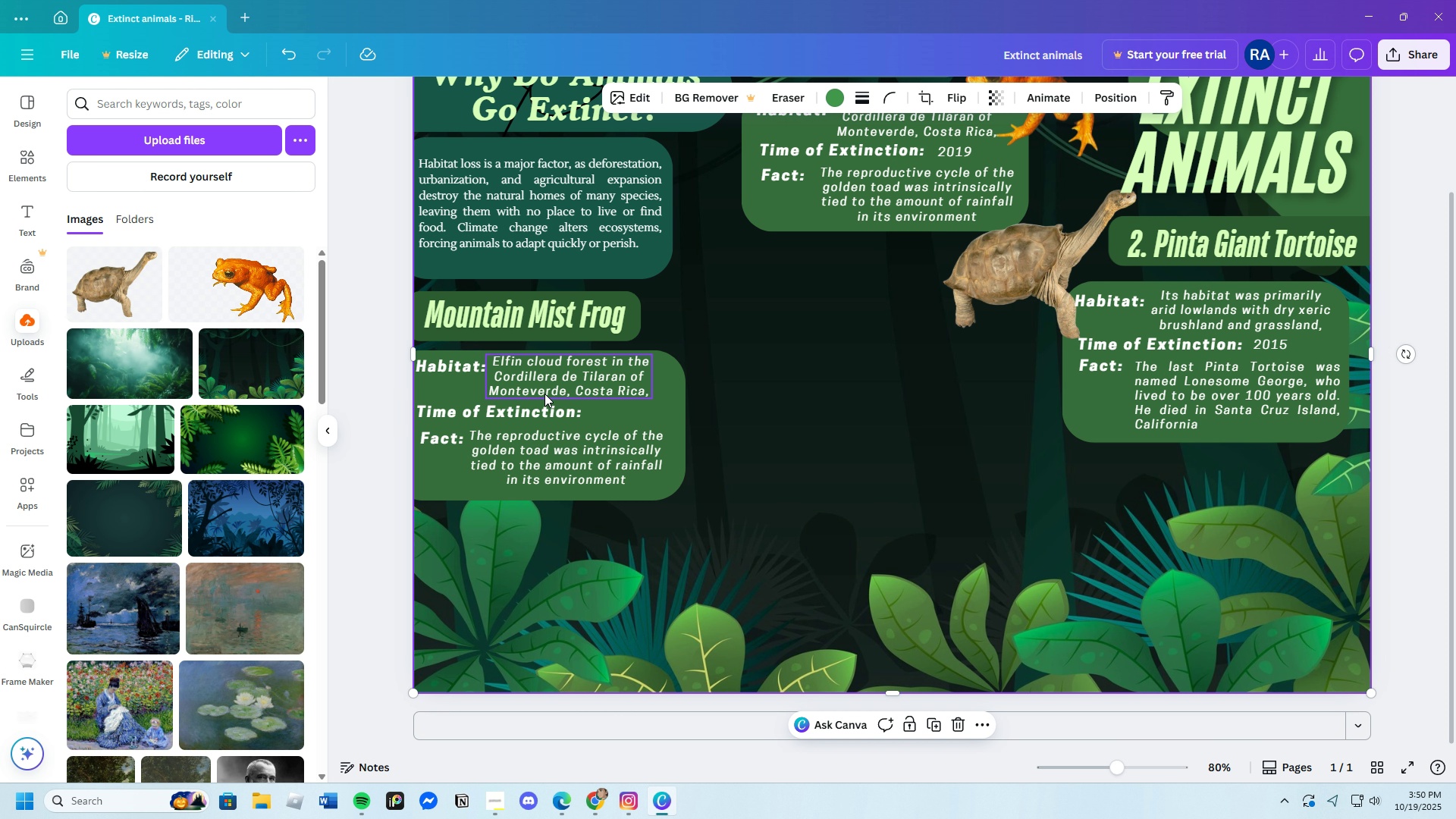 
left_click([505, 366])
 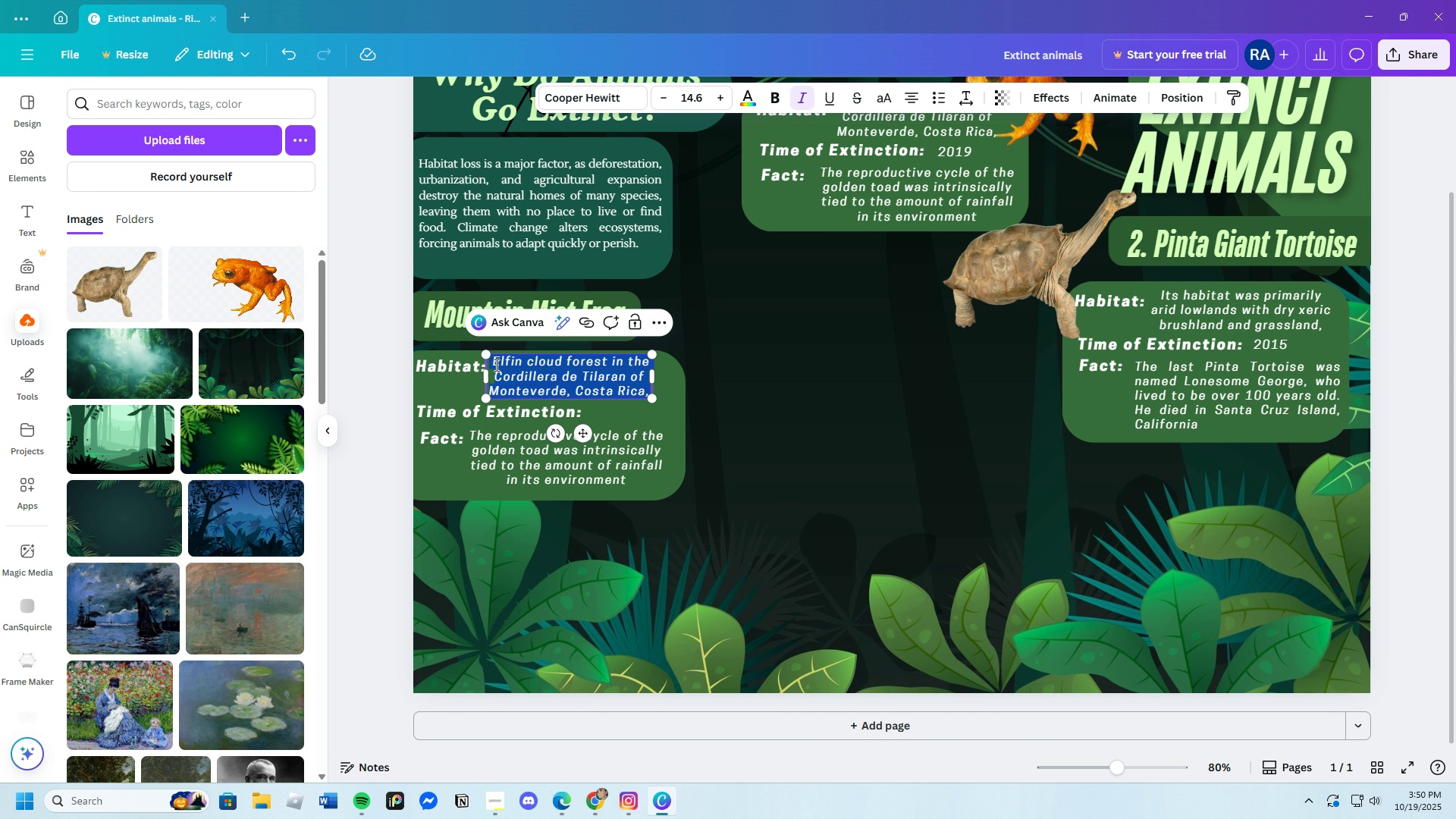 
left_click([493, 365])
 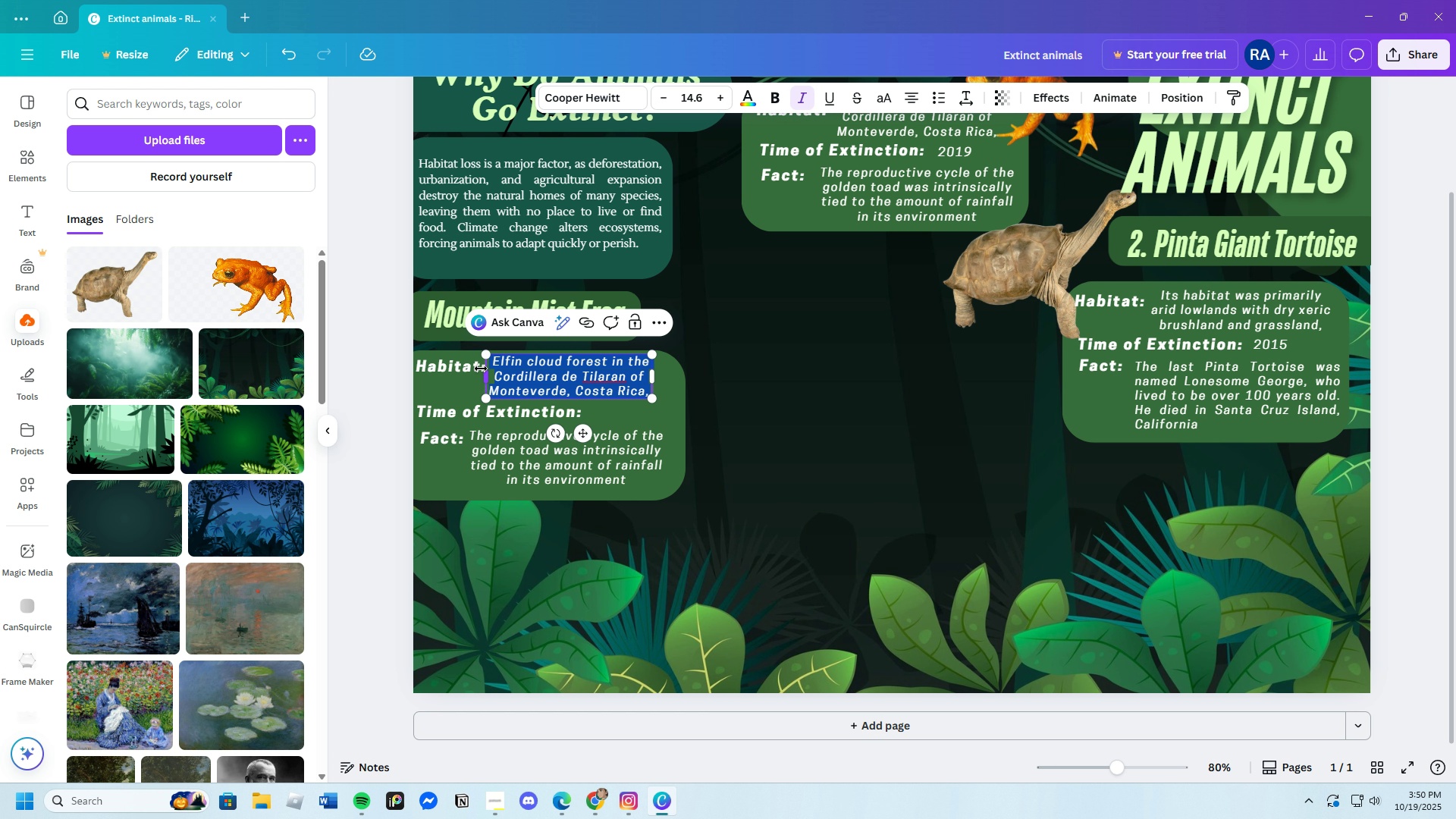 
key(Backspace)
 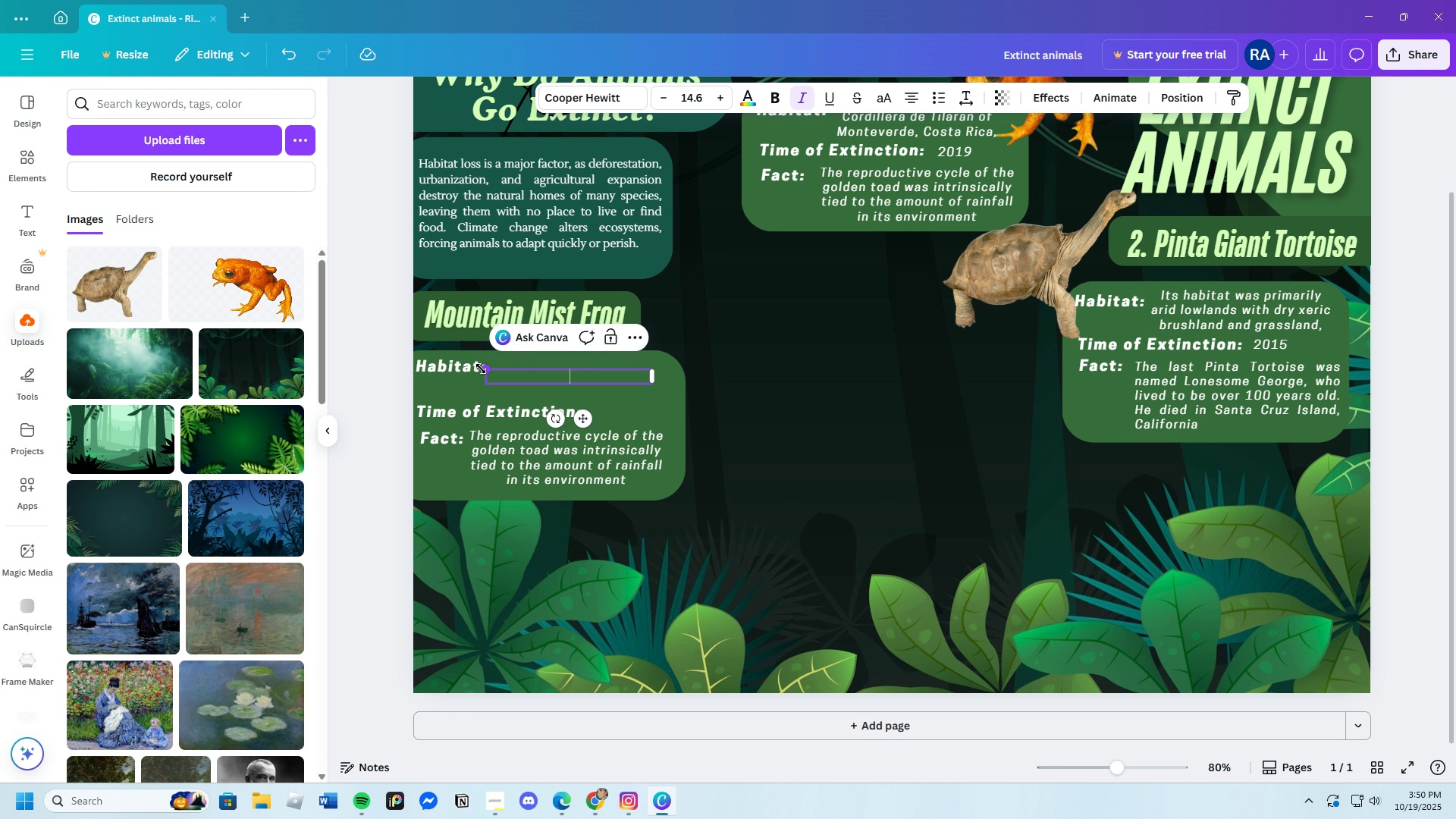 
key(Control+V)
 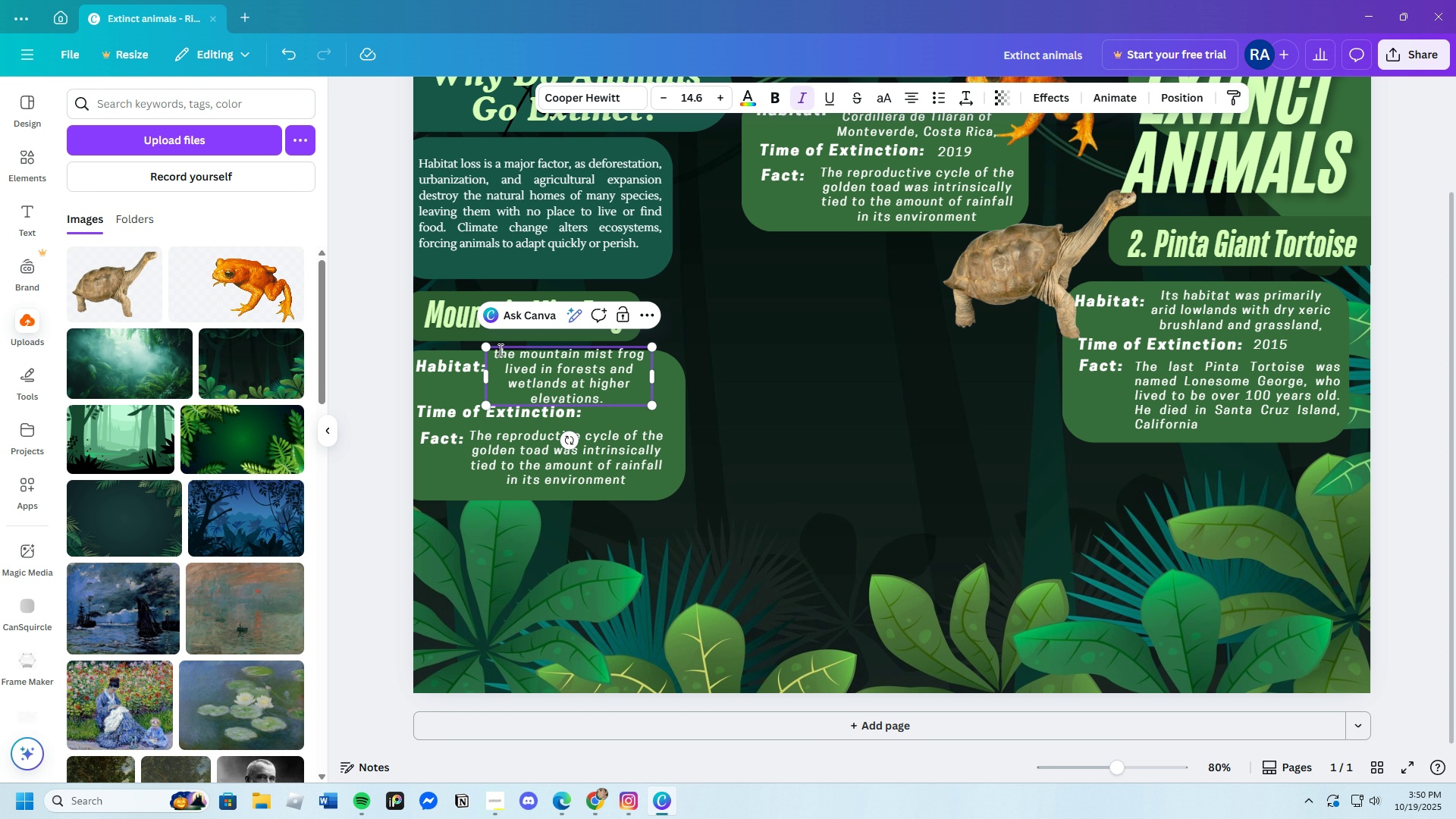 
left_click([497, 350])
 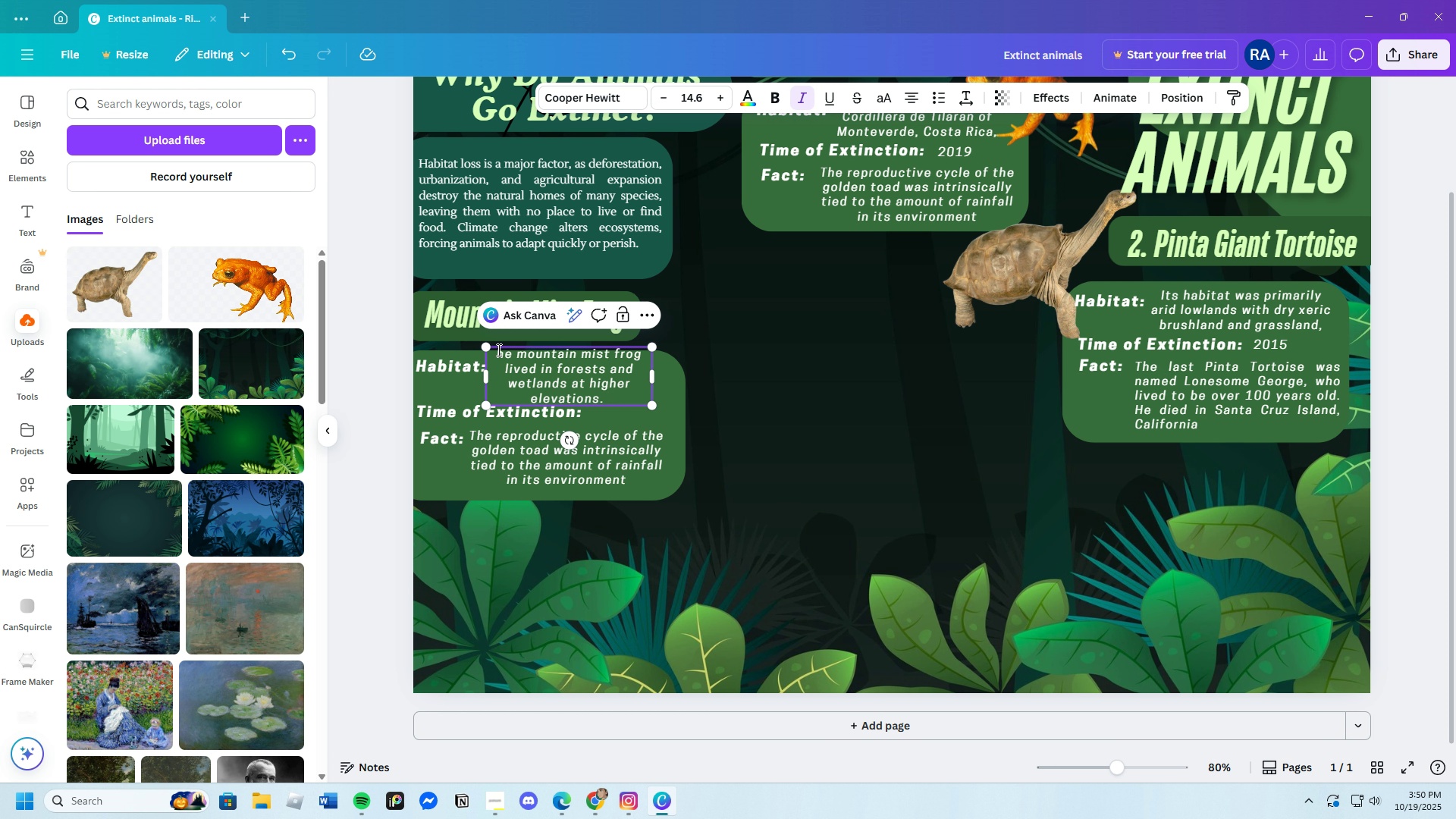 
key(Backspace)
 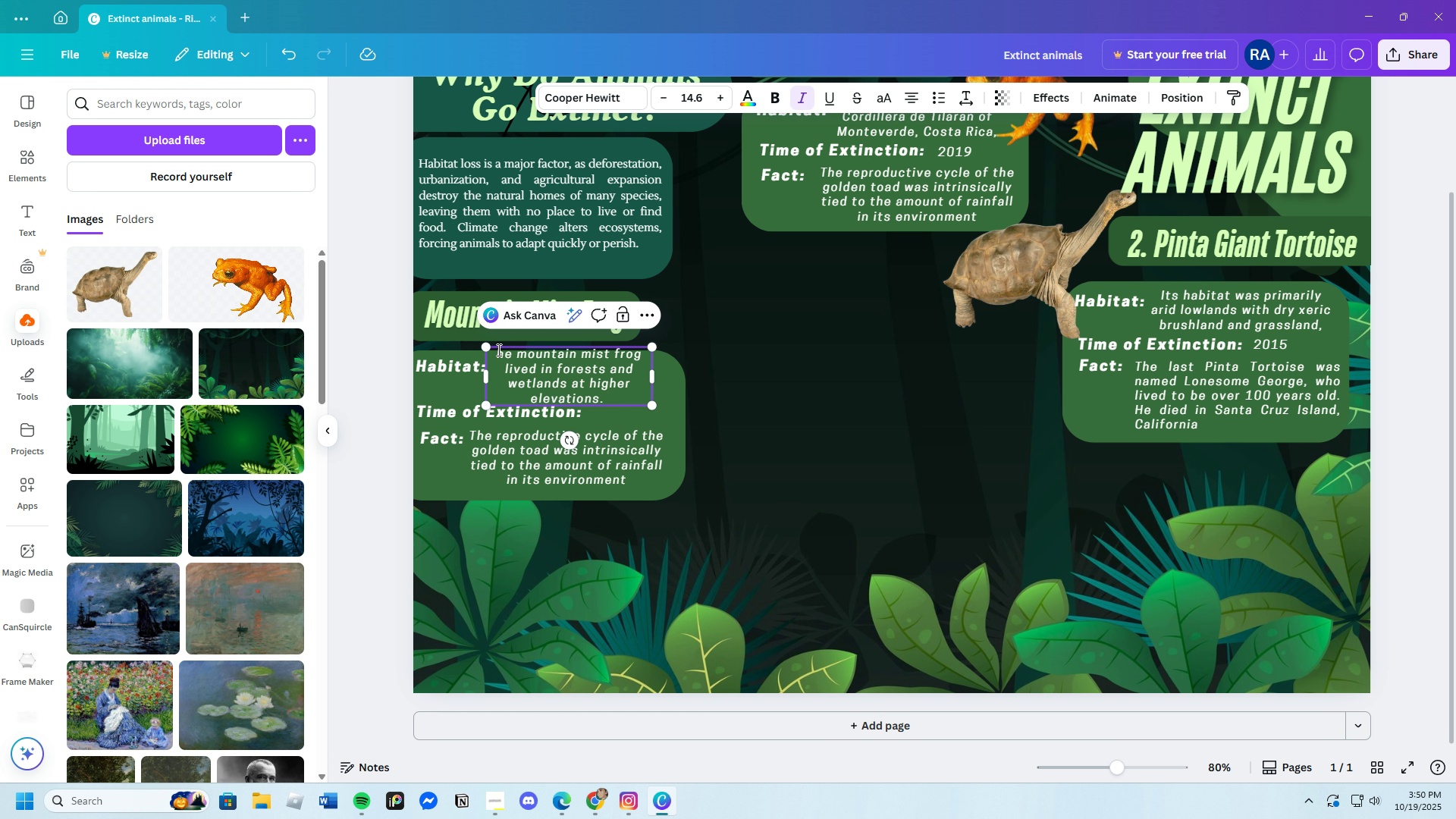 
key(Shift+T)
 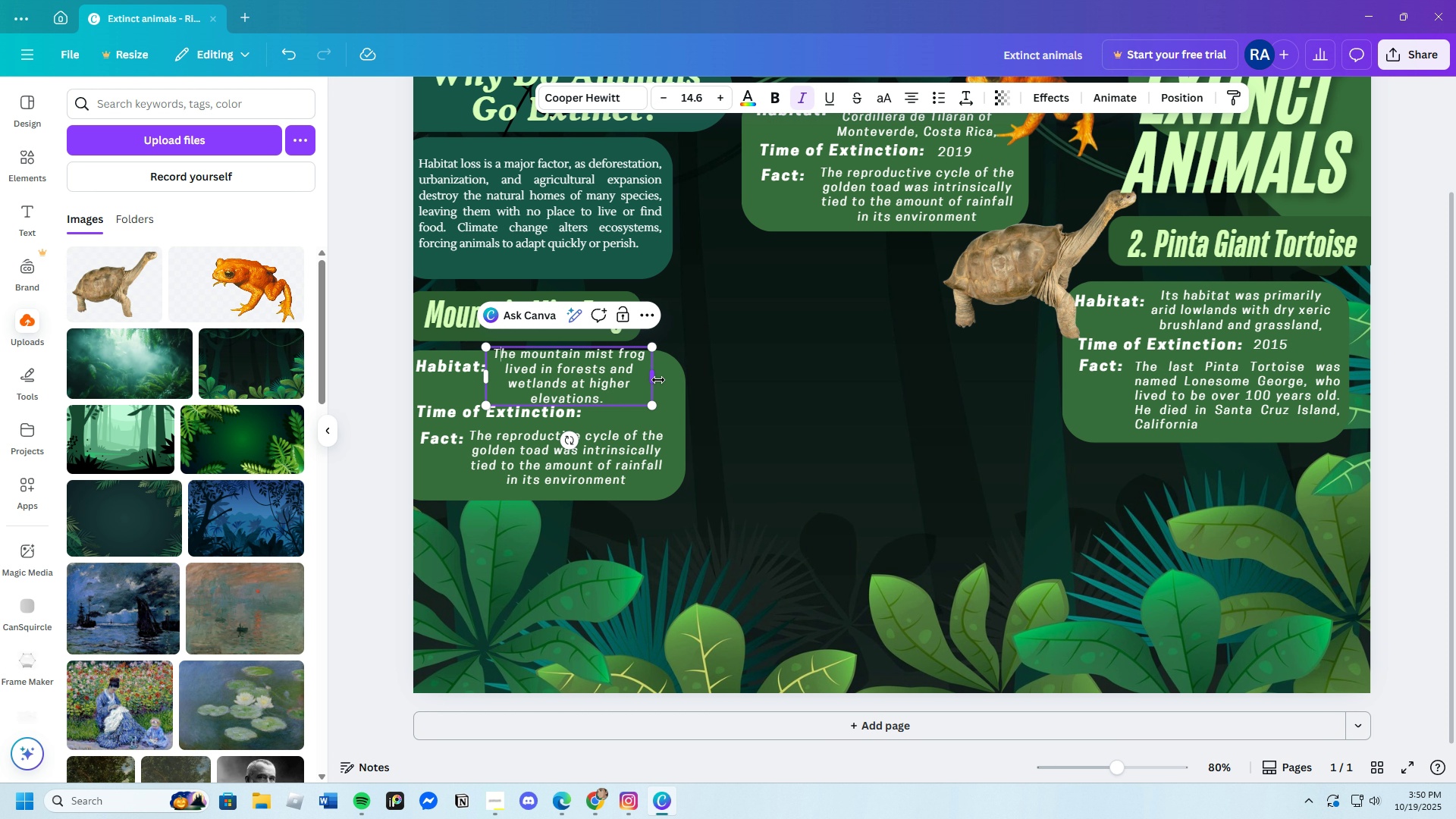 
left_click_drag(start_coordinate=[651, 378], to_coordinate=[659, 378])
 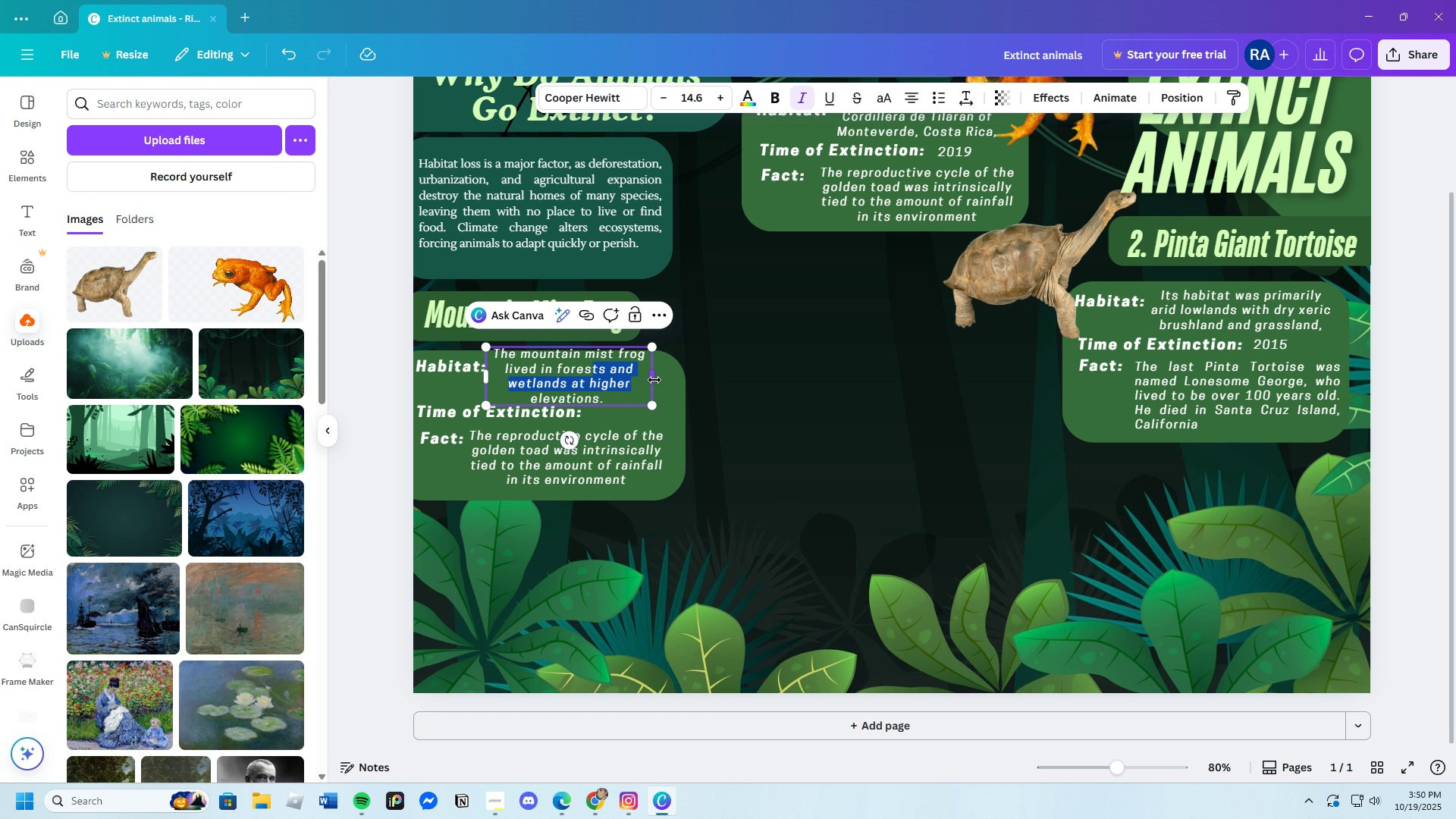 
left_click_drag(start_coordinate=[654, 379], to_coordinate=[655, 385])
 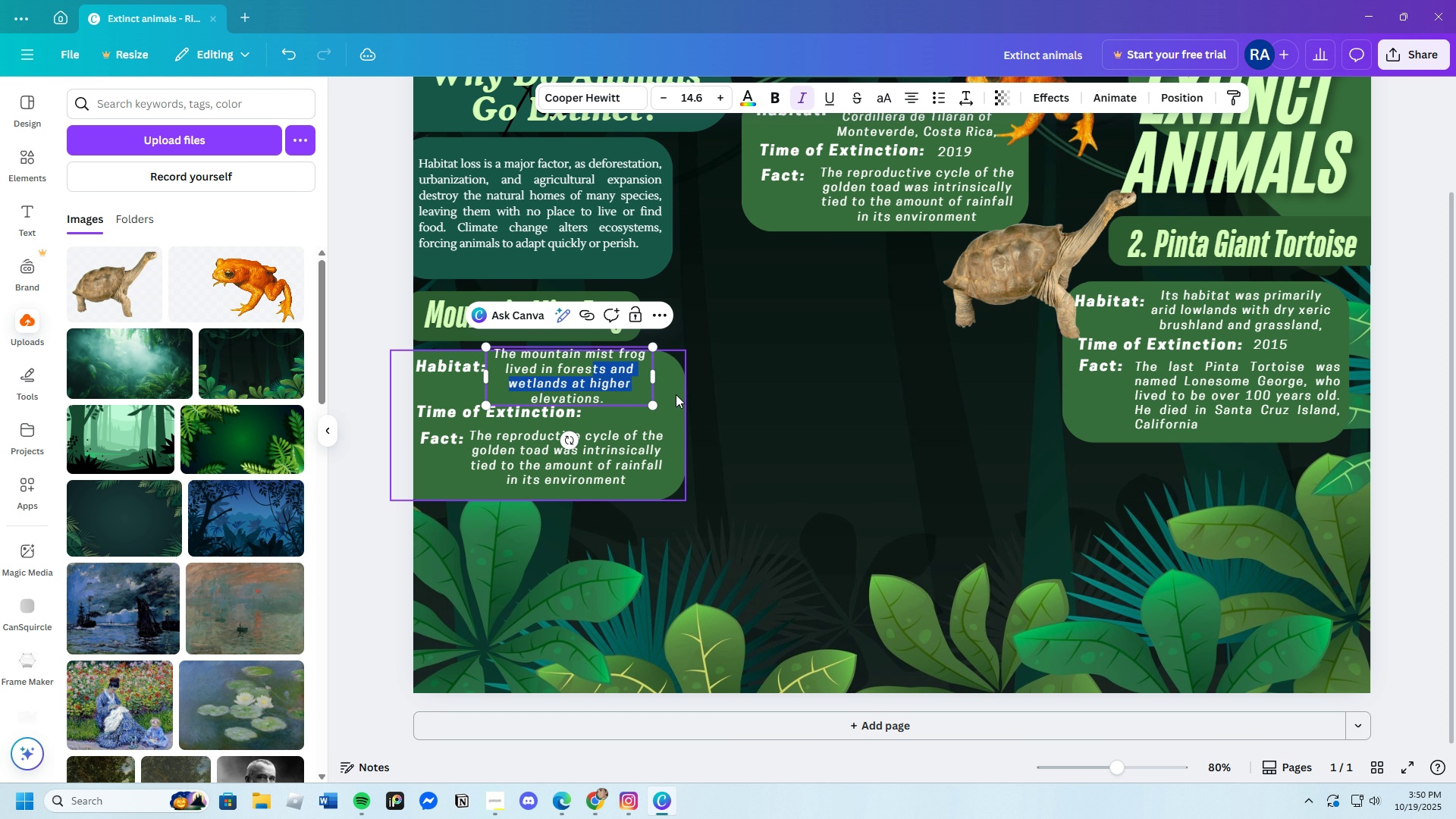 
left_click([676, 394])
 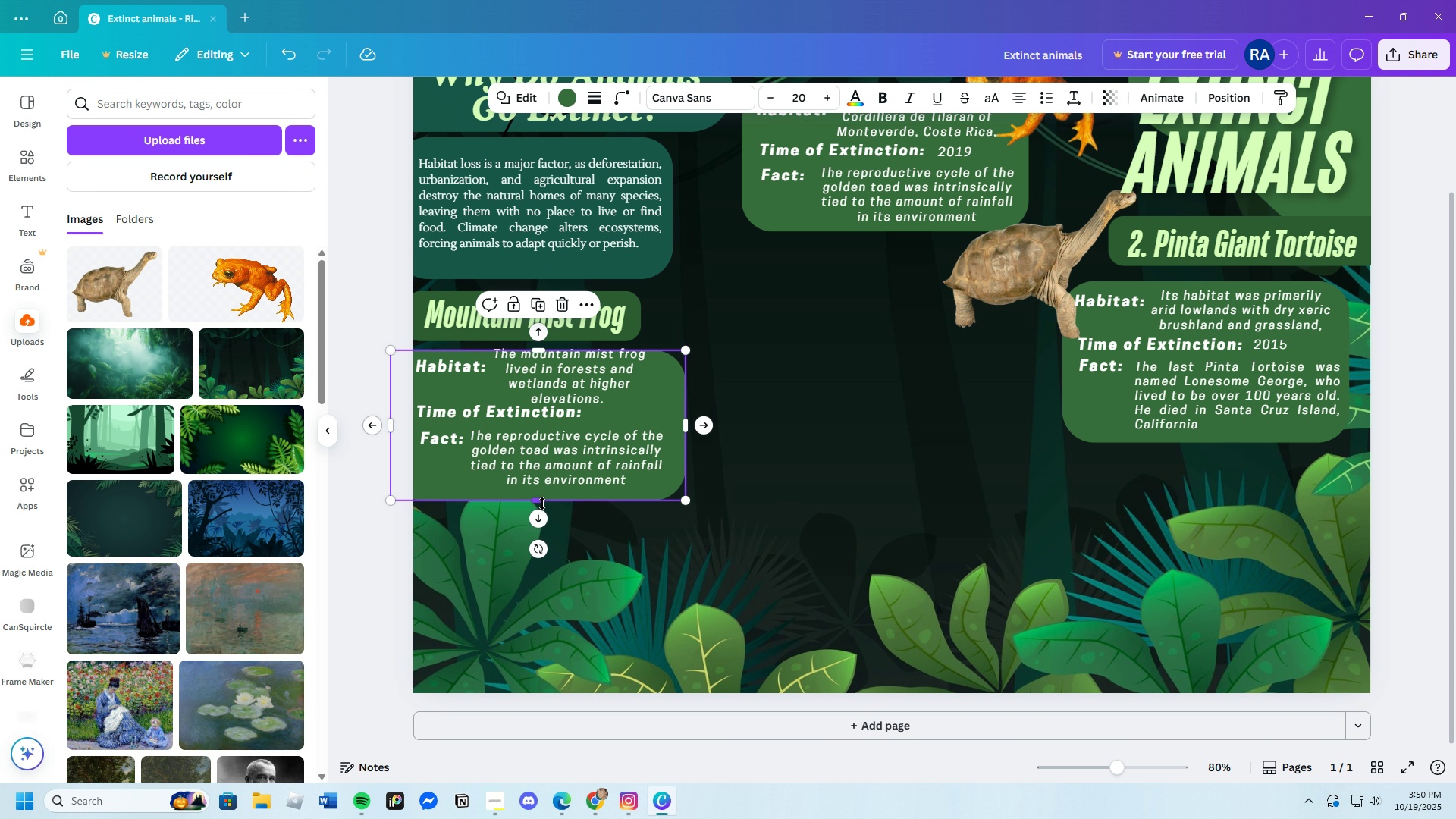 
left_click_drag(start_coordinate=[541, 503], to_coordinate=[544, 522])
 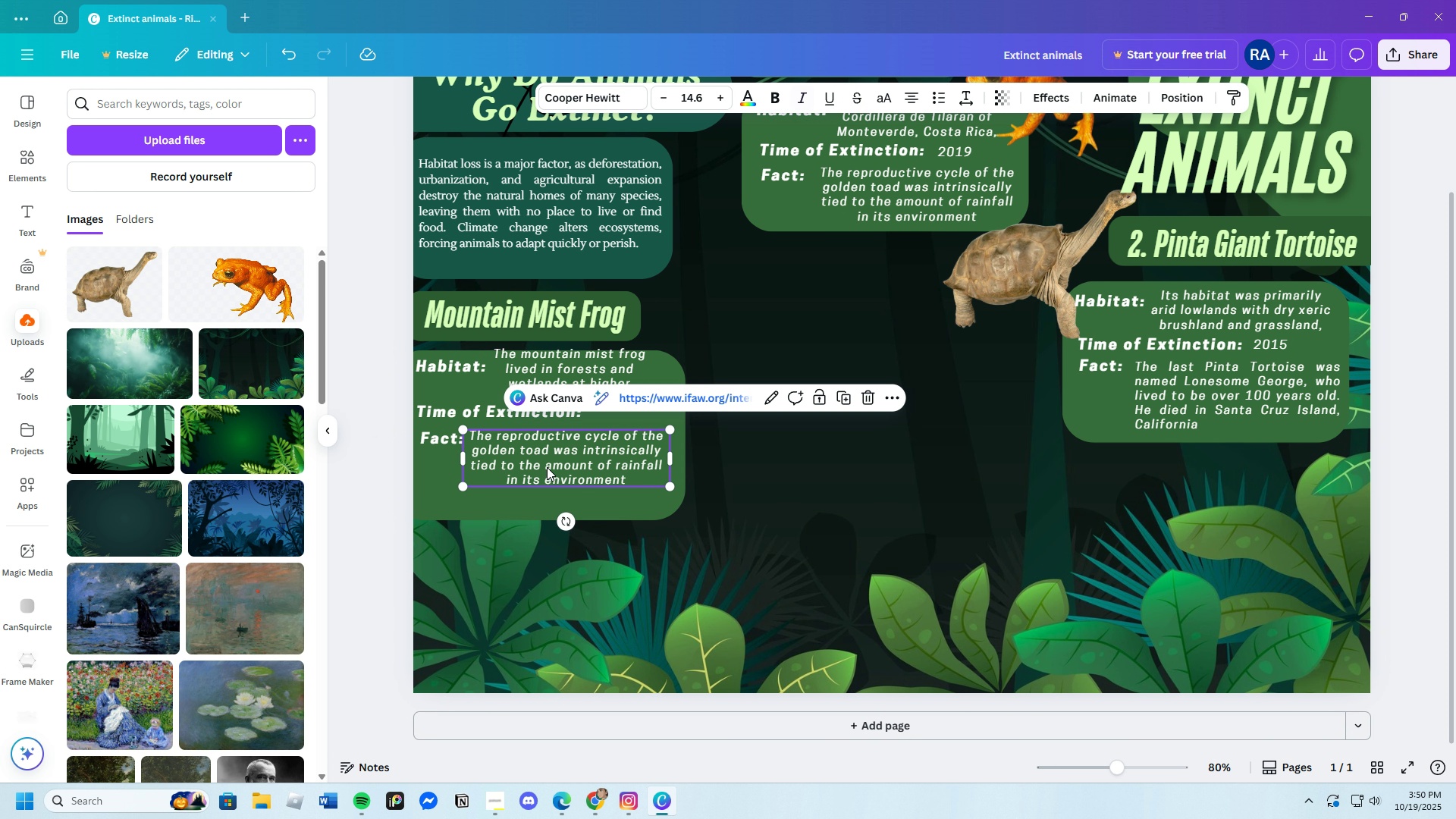 
left_click([547, 467])
 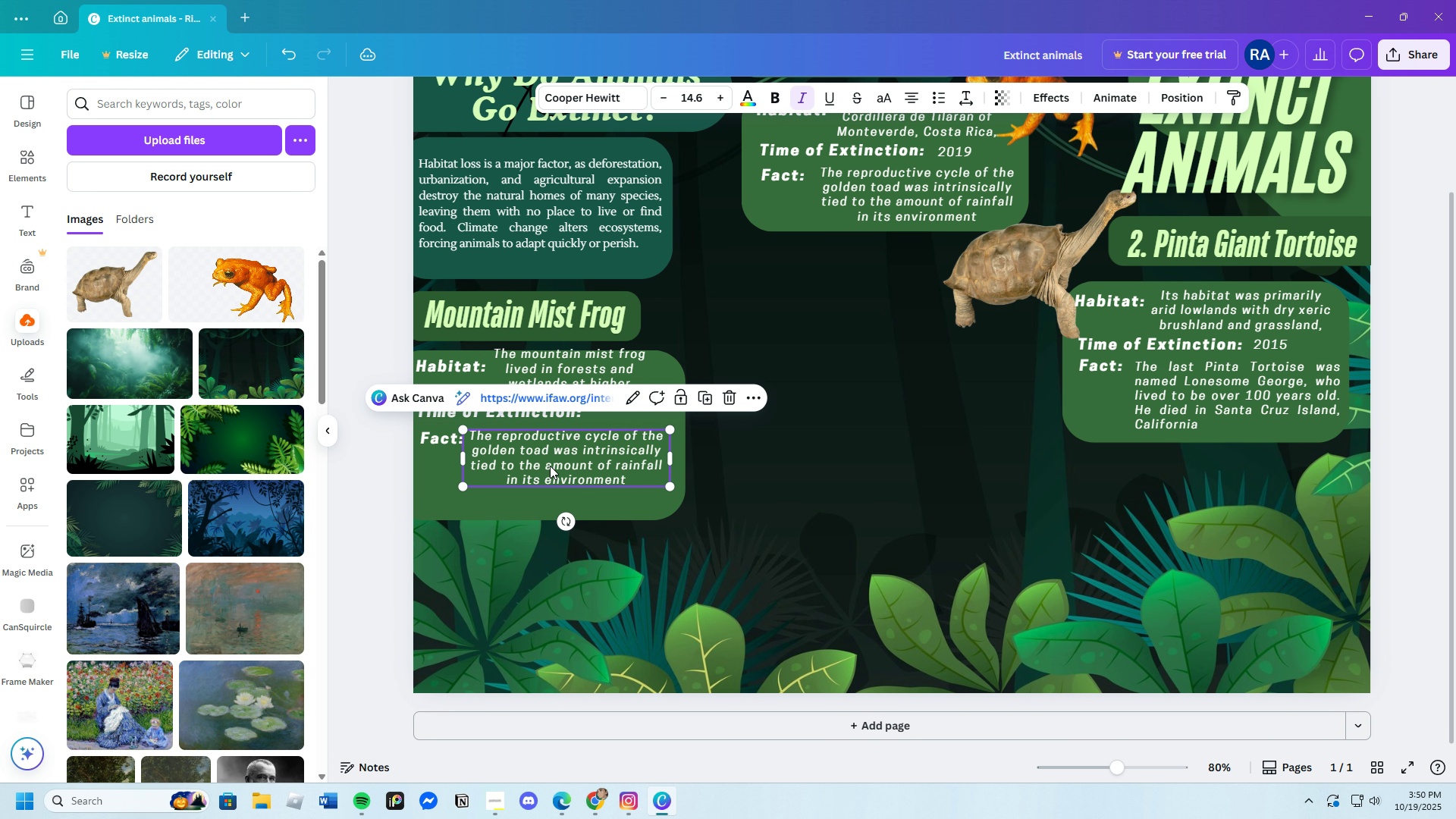 
left_click_drag(start_coordinate=[549, 465], to_coordinate=[551, 474])
 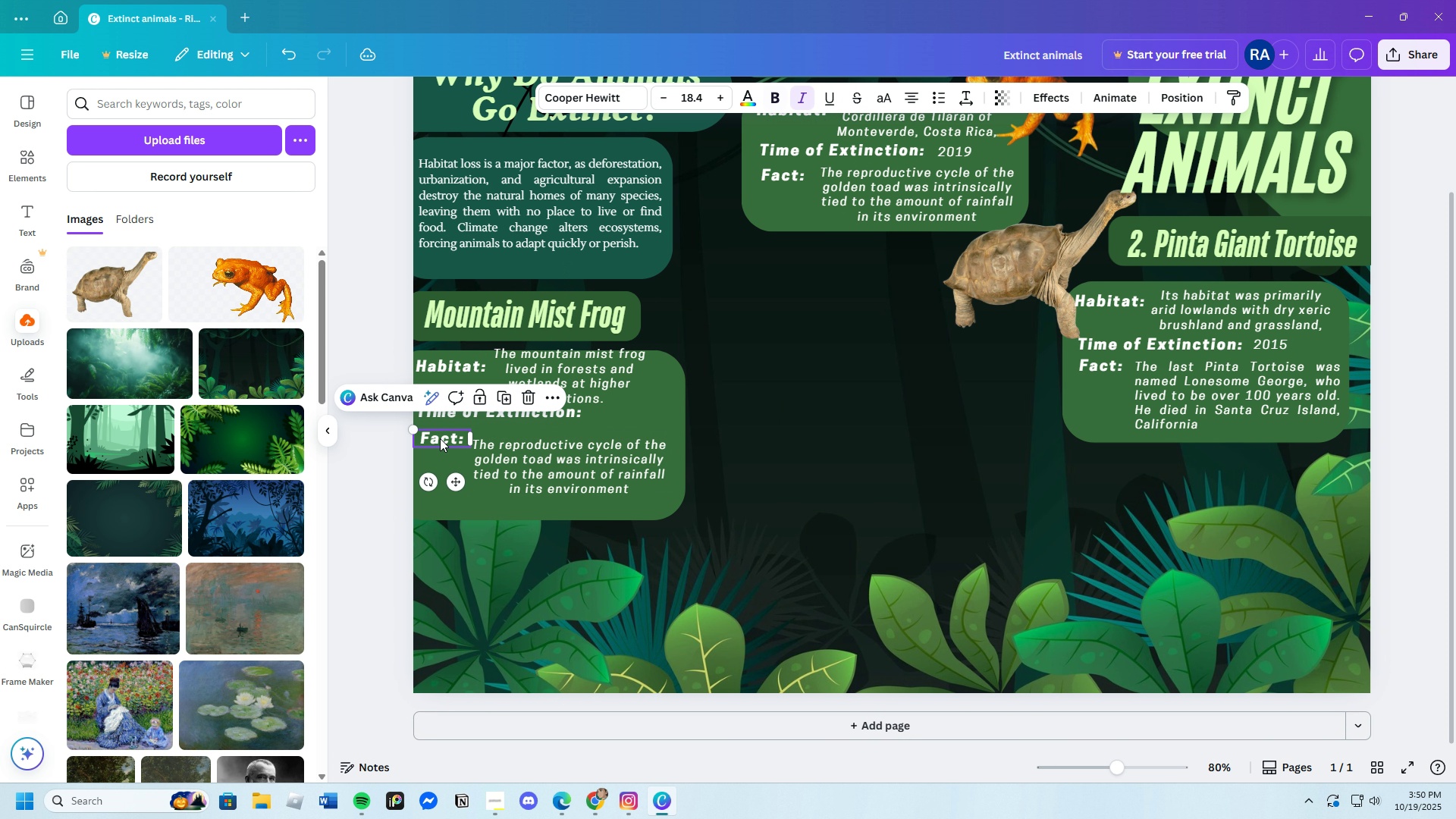 
left_click([440, 438])
 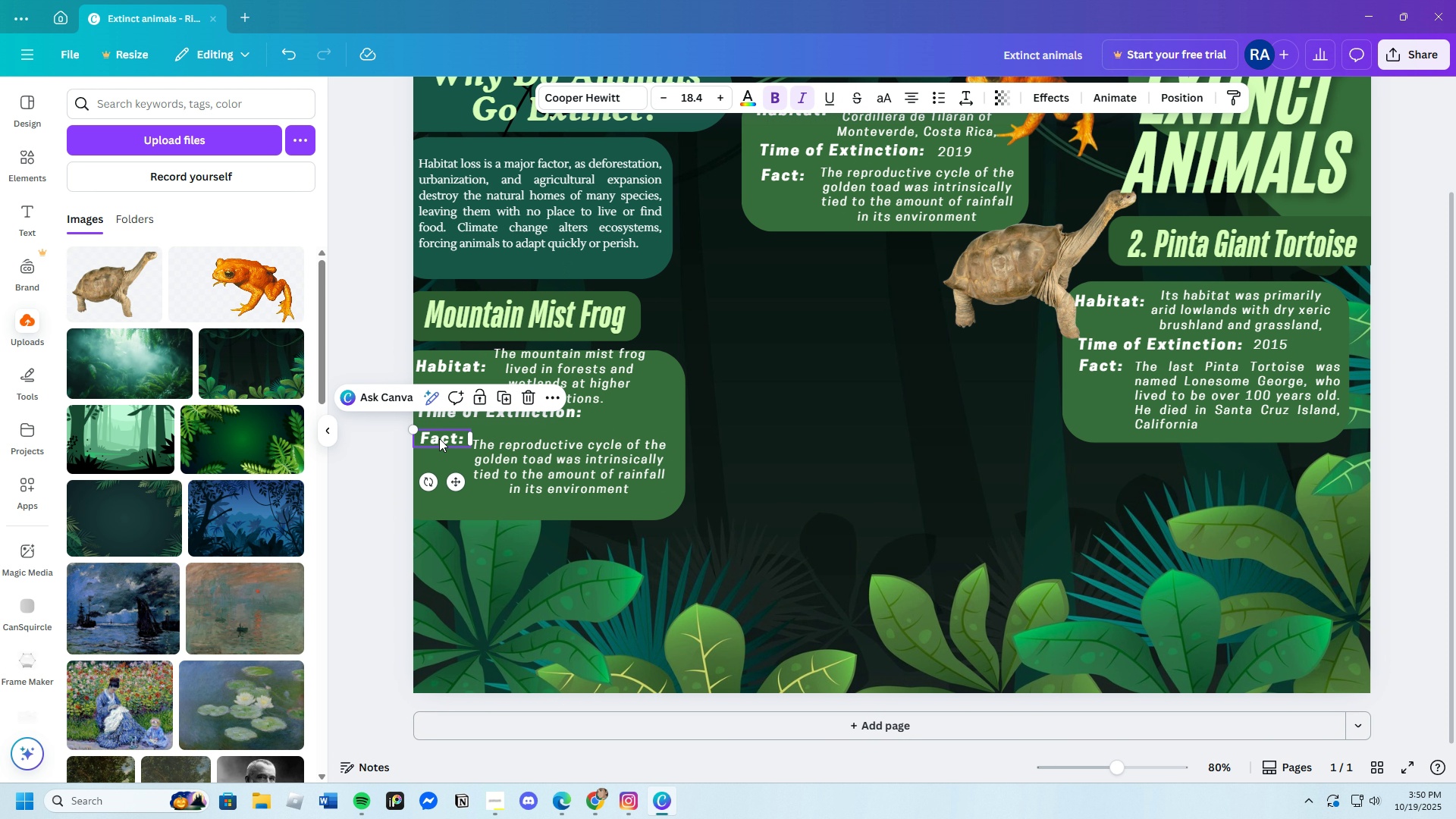 
left_click_drag(start_coordinate=[440, 438], to_coordinate=[438, 444])
 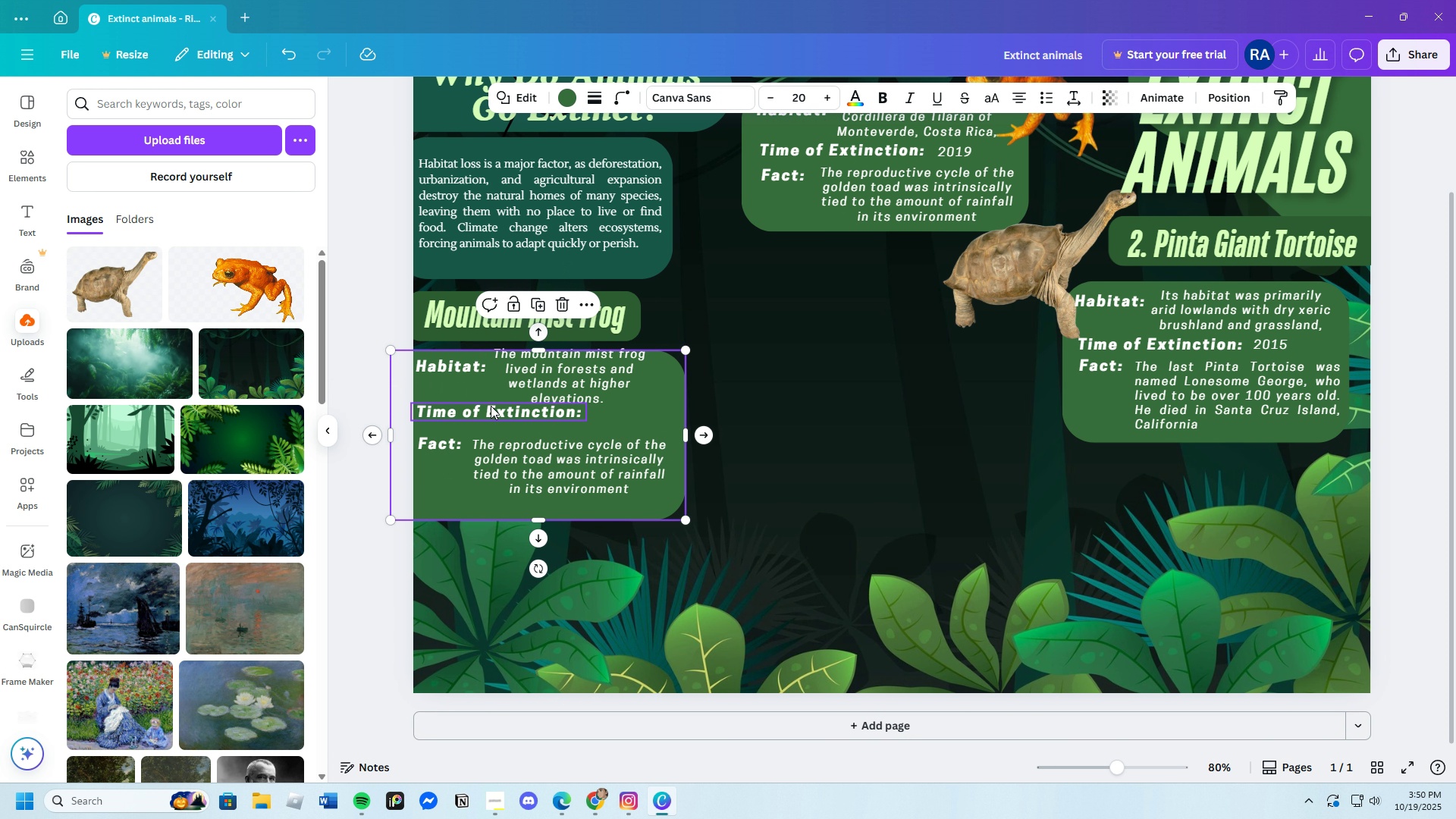 
left_click_drag(start_coordinate=[489, 410], to_coordinate=[490, 416])
 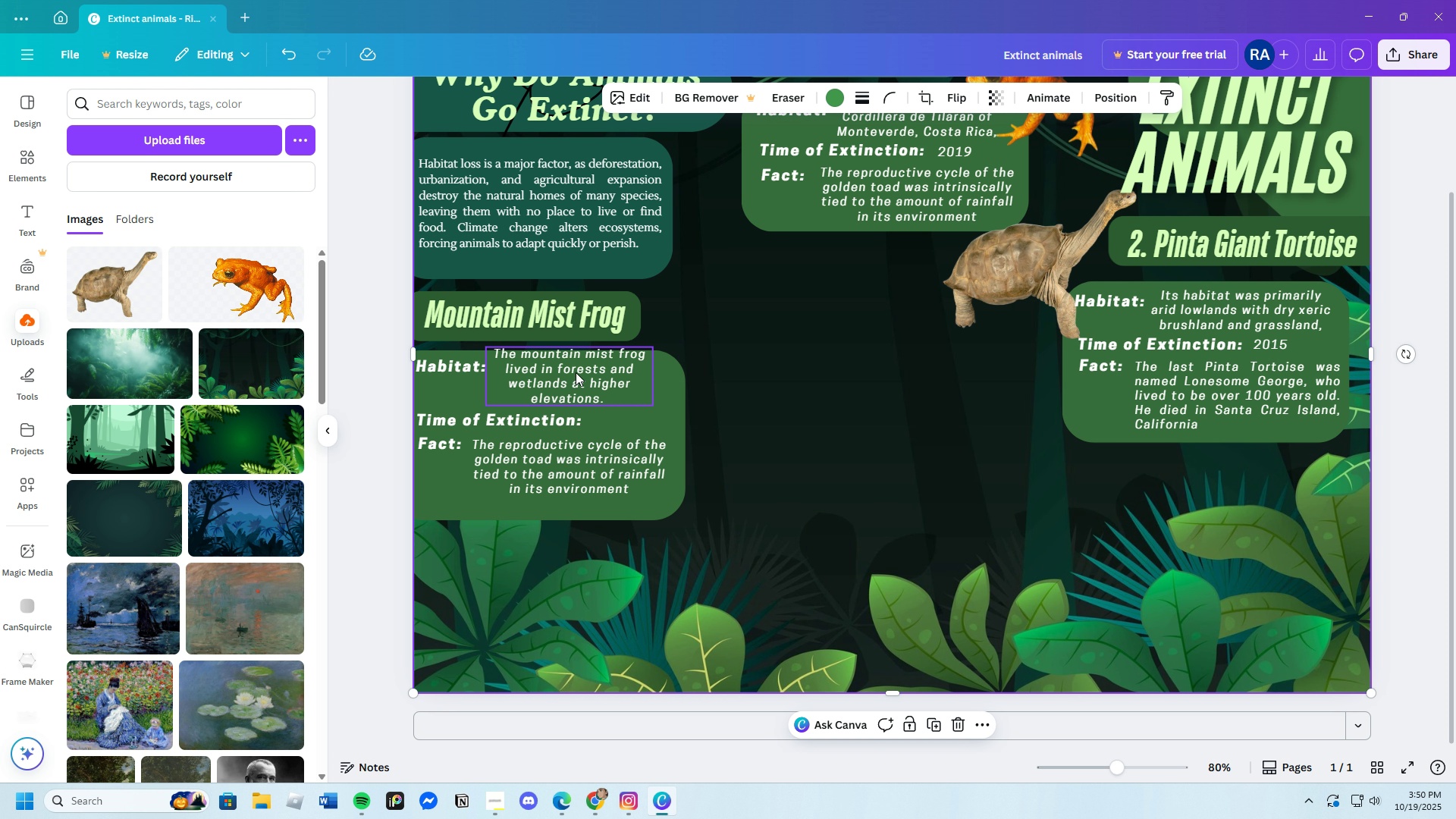 
left_click([571, 369])
 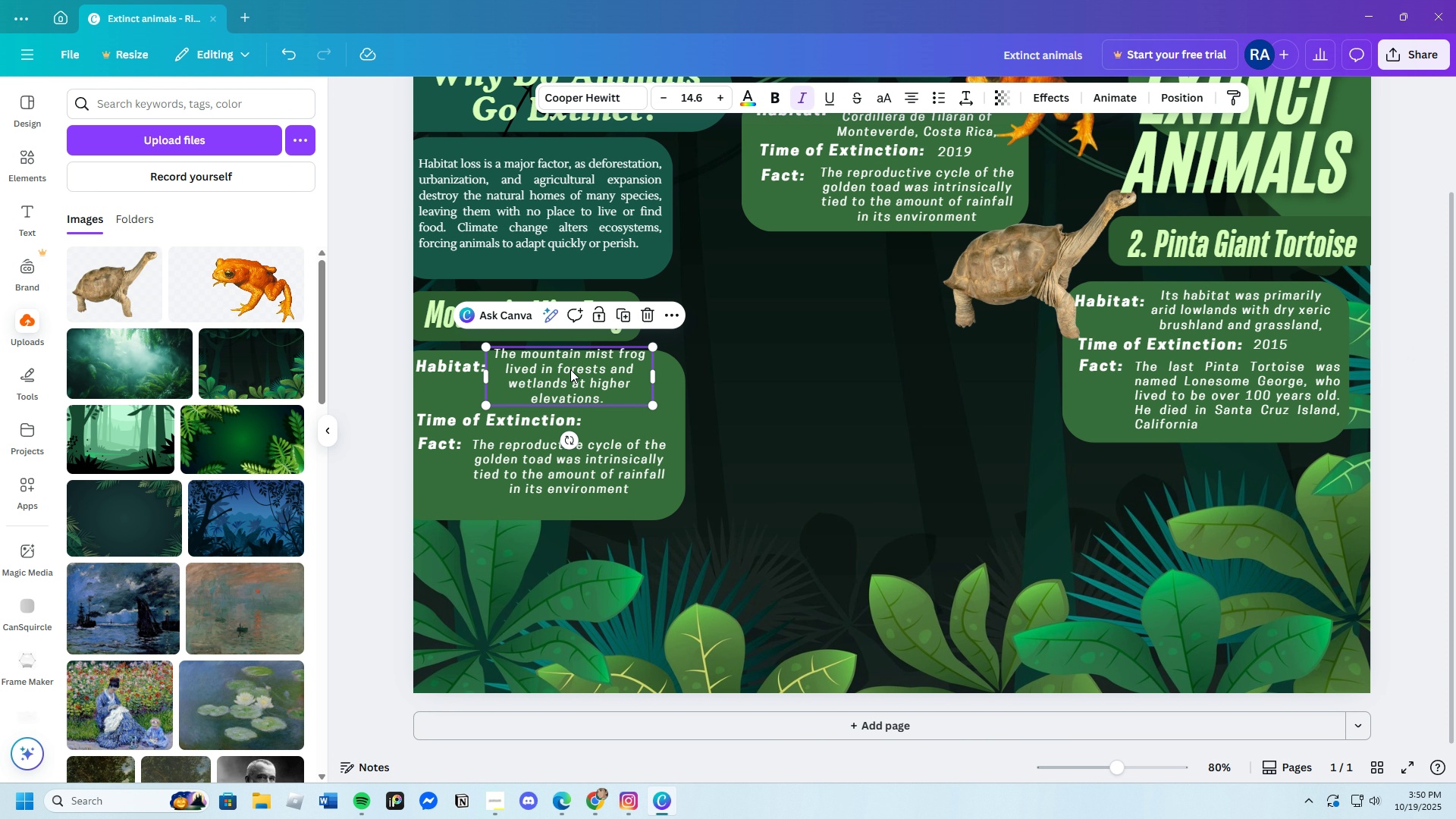 
left_click_drag(start_coordinate=[571, 369], to_coordinate=[570, 375])
 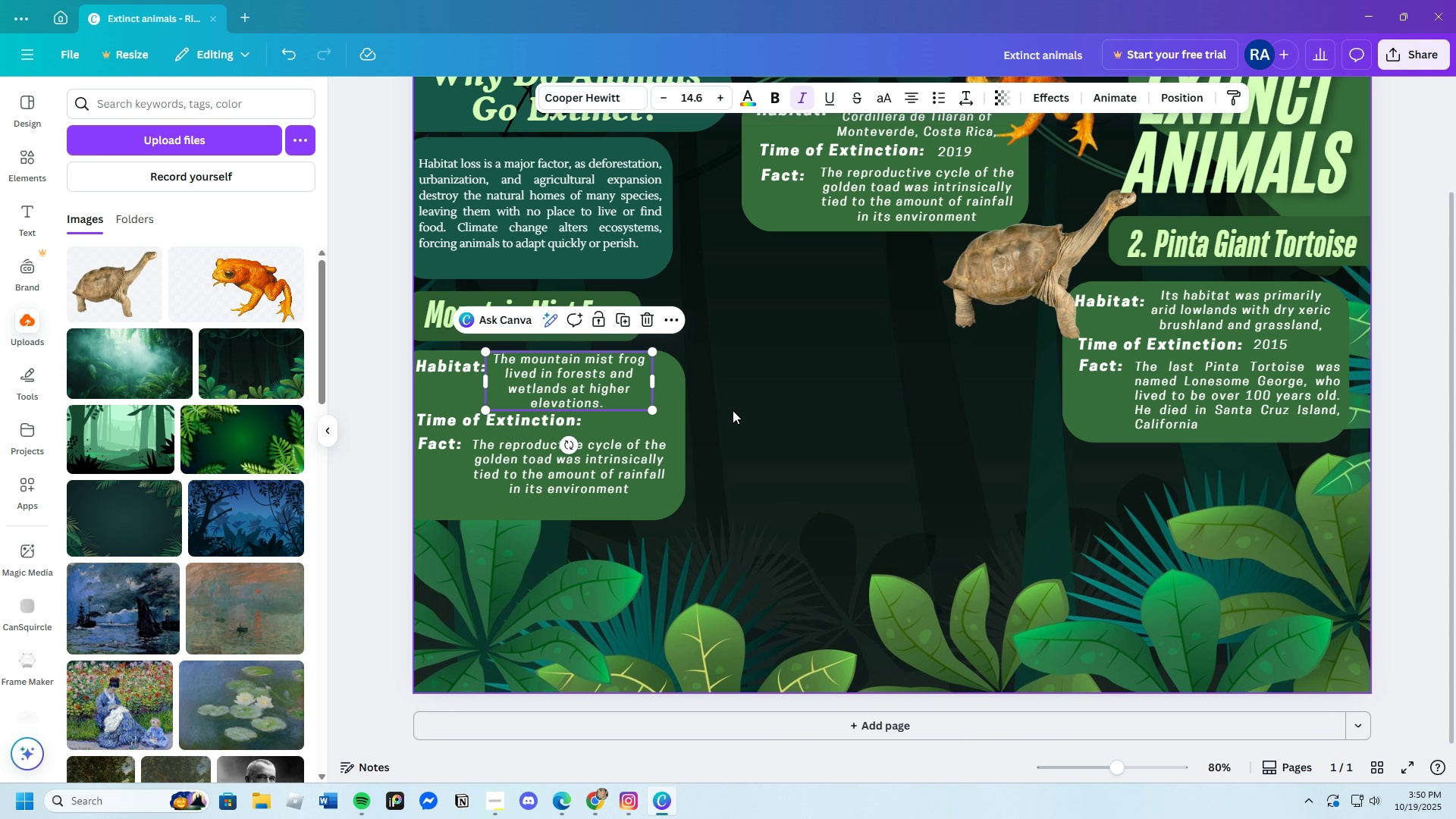 
left_click([733, 410])
 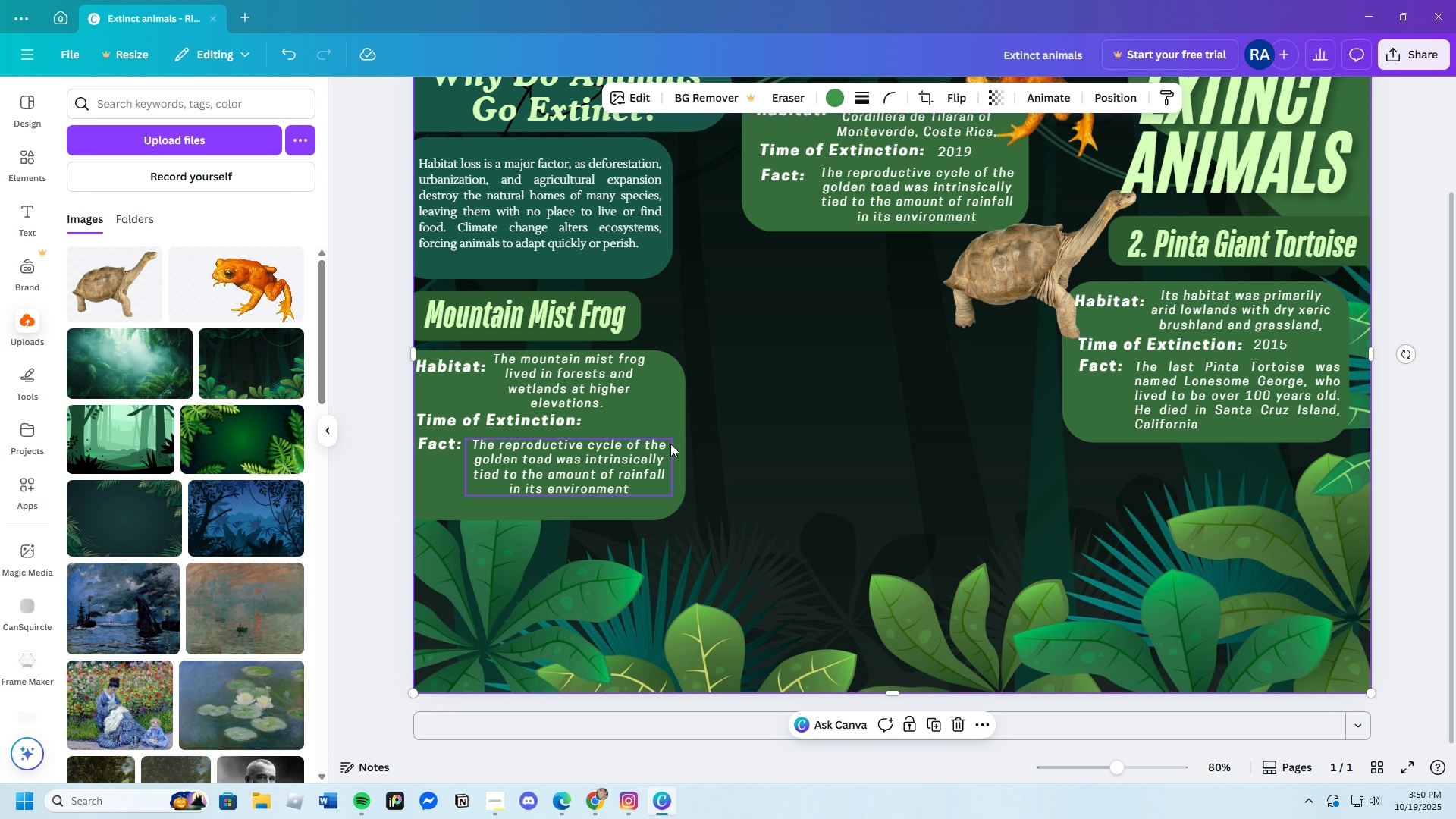 
left_click([842, 489])
 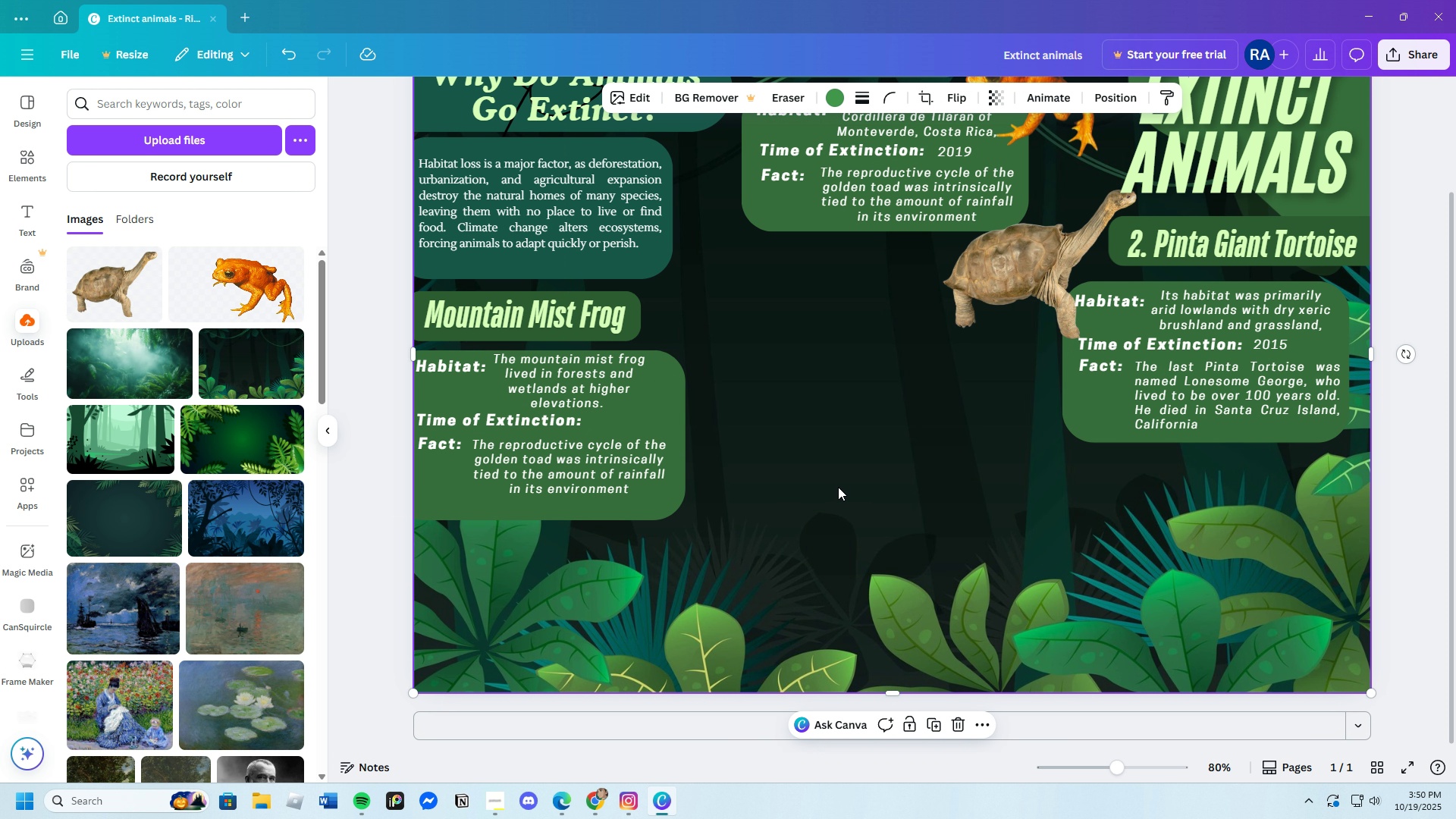 
left_click([613, 388])
 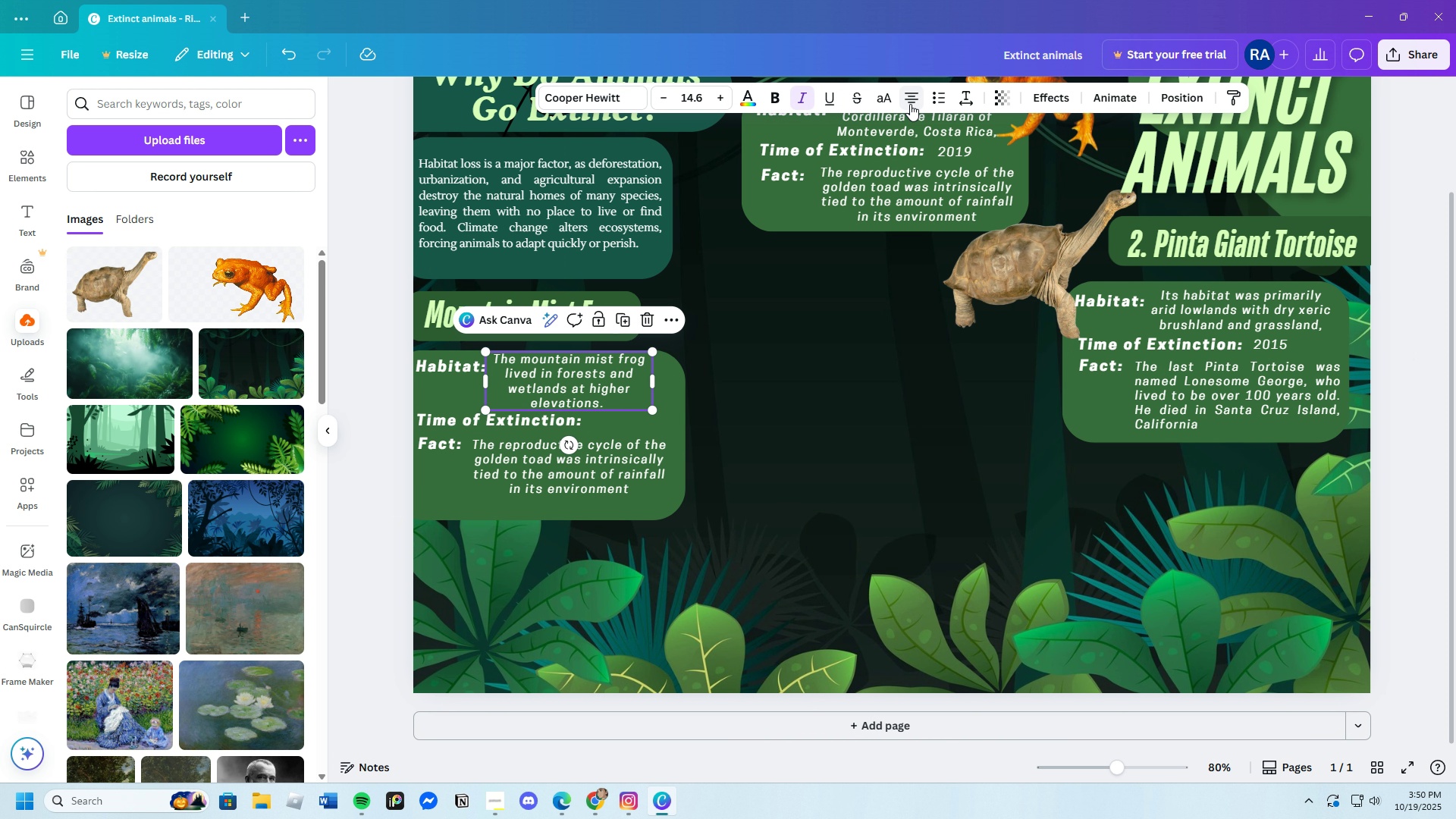 
left_click([909, 103])
 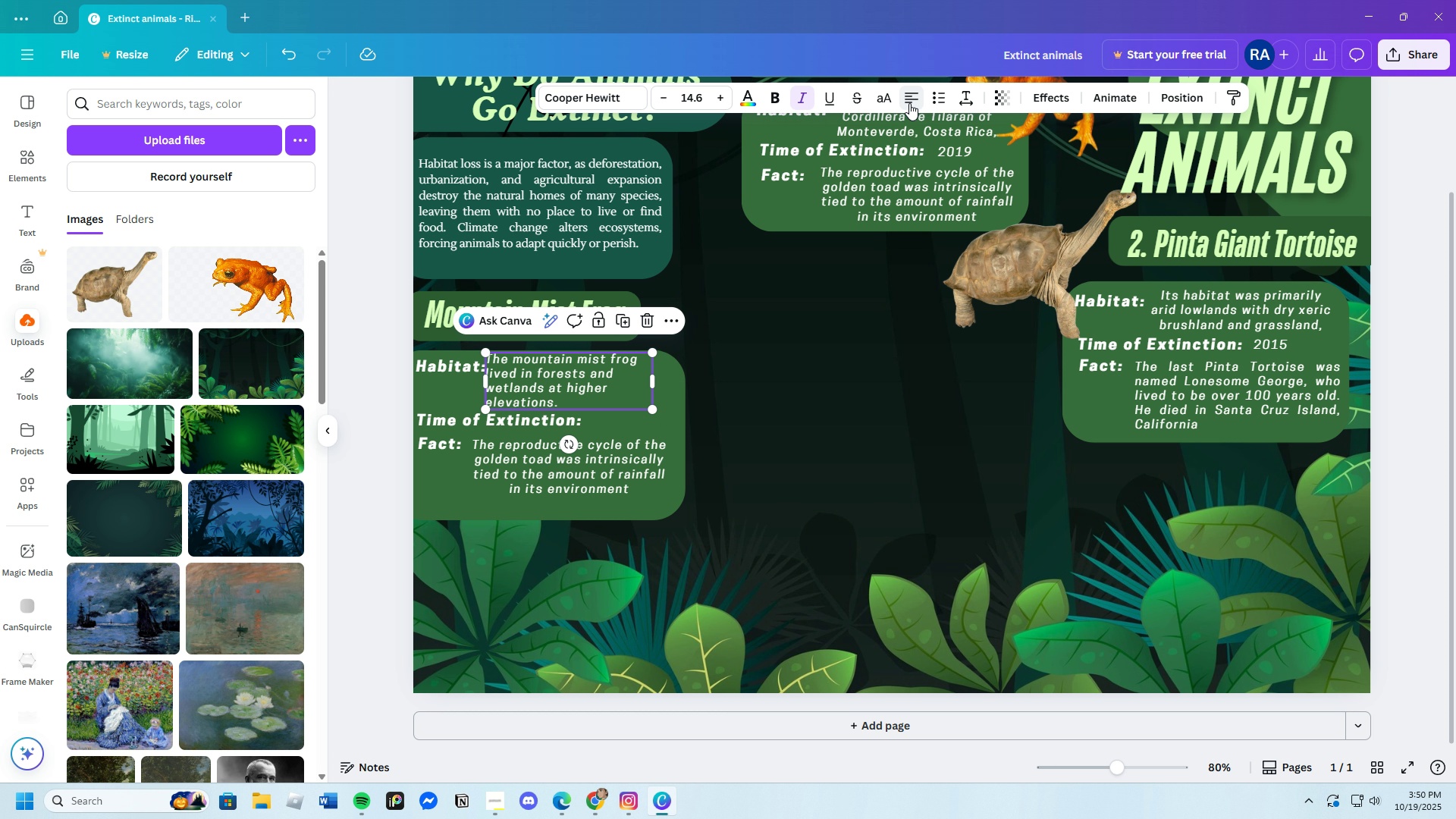 
left_click([909, 103])
 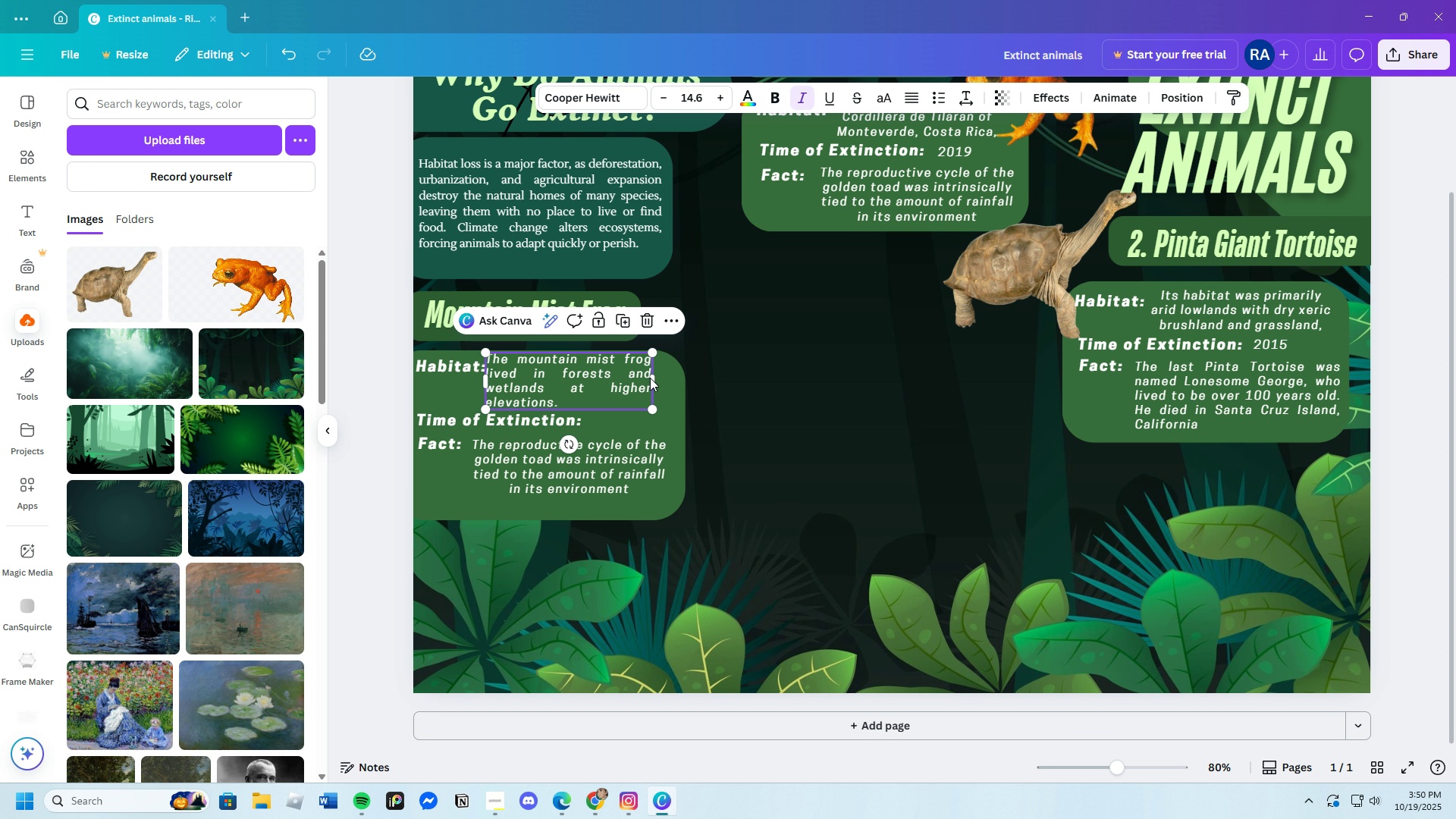 
left_click_drag(start_coordinate=[654, 381], to_coordinate=[630, 381])
 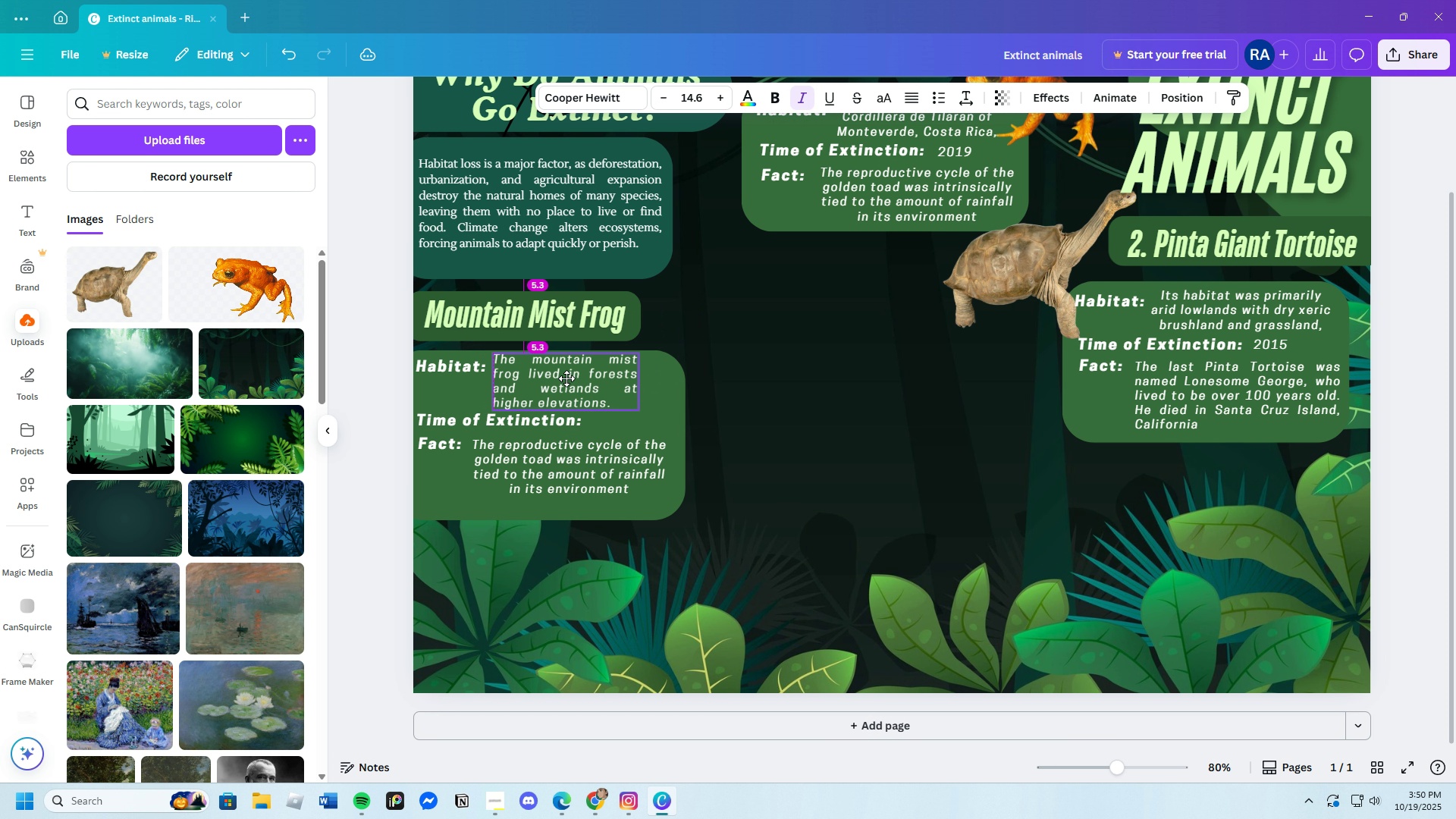 
left_click_drag(start_coordinate=[552, 376], to_coordinate=[566, 378])
 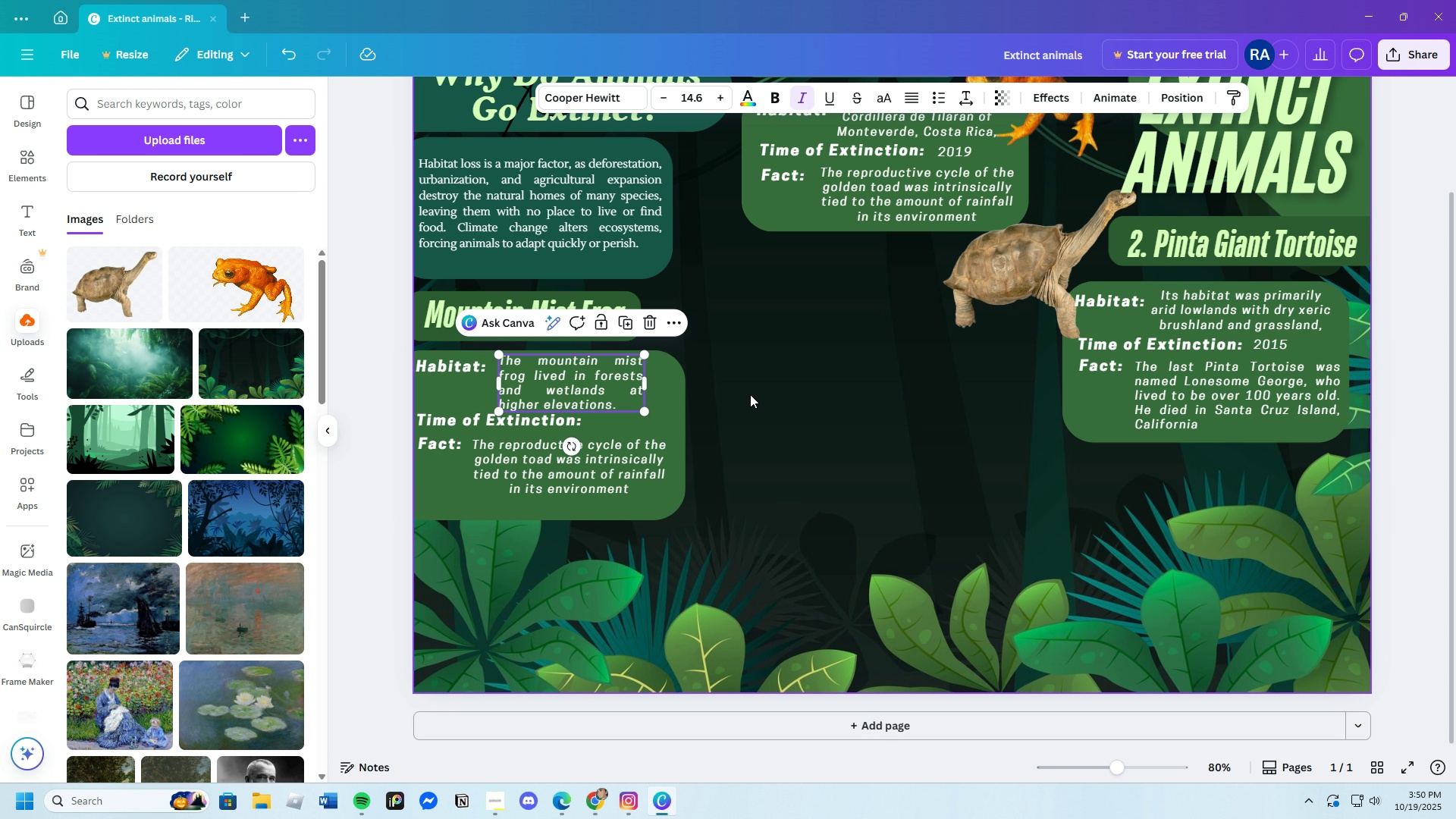 
left_click([750, 394])
 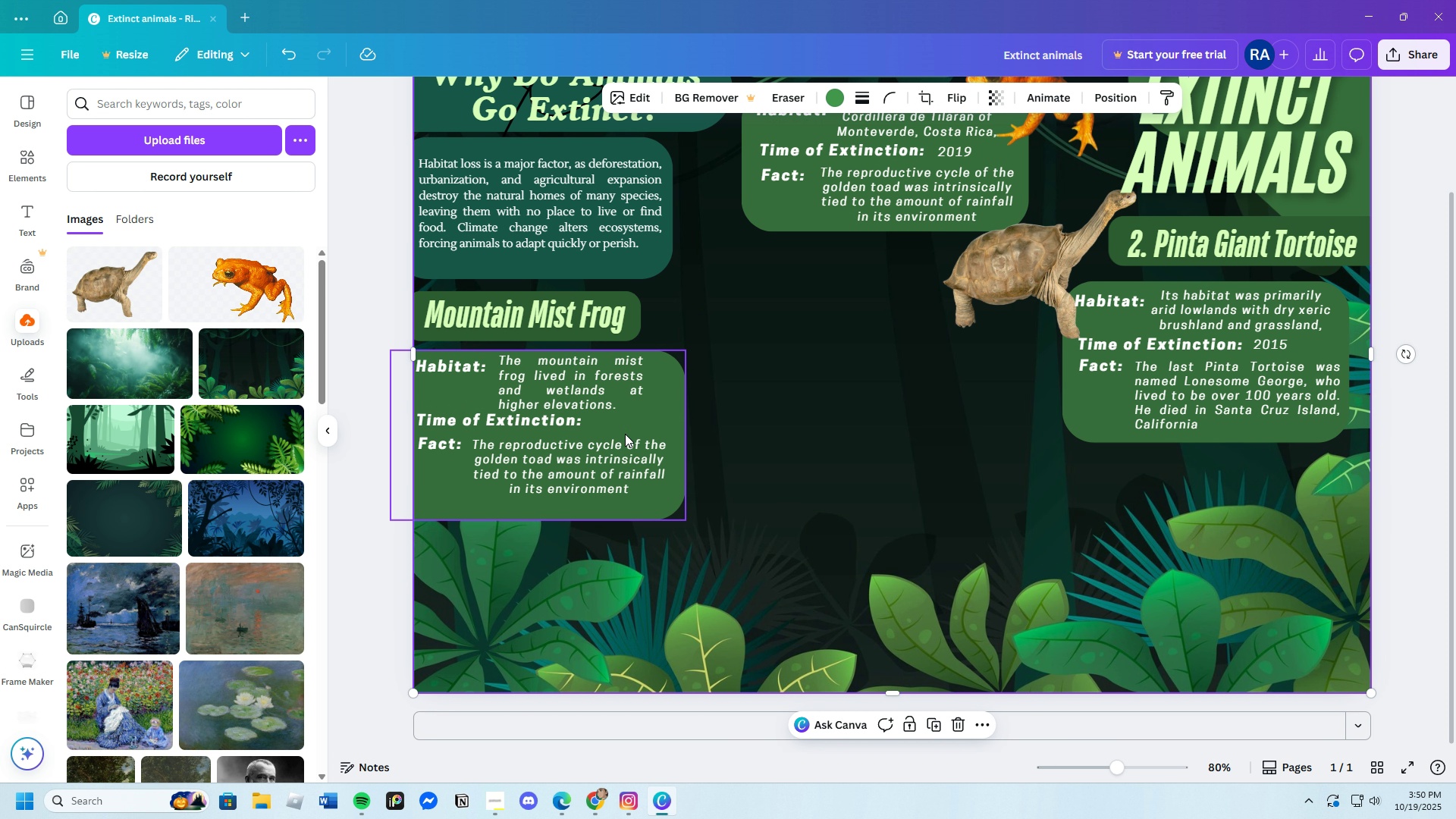 
left_click_drag(start_coordinate=[522, 472], to_coordinate=[525, 480])
 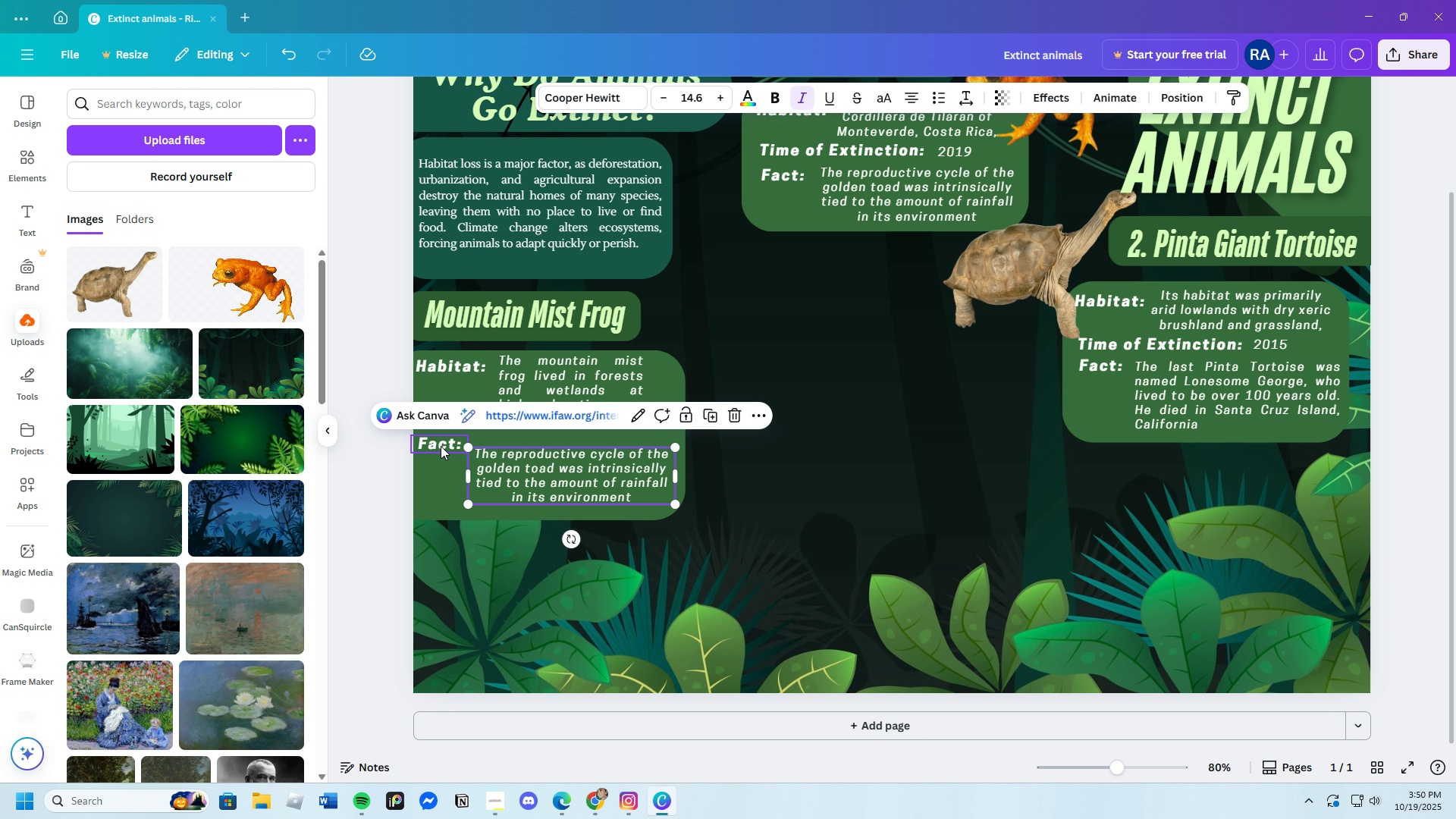 
left_click([441, 446])
 